 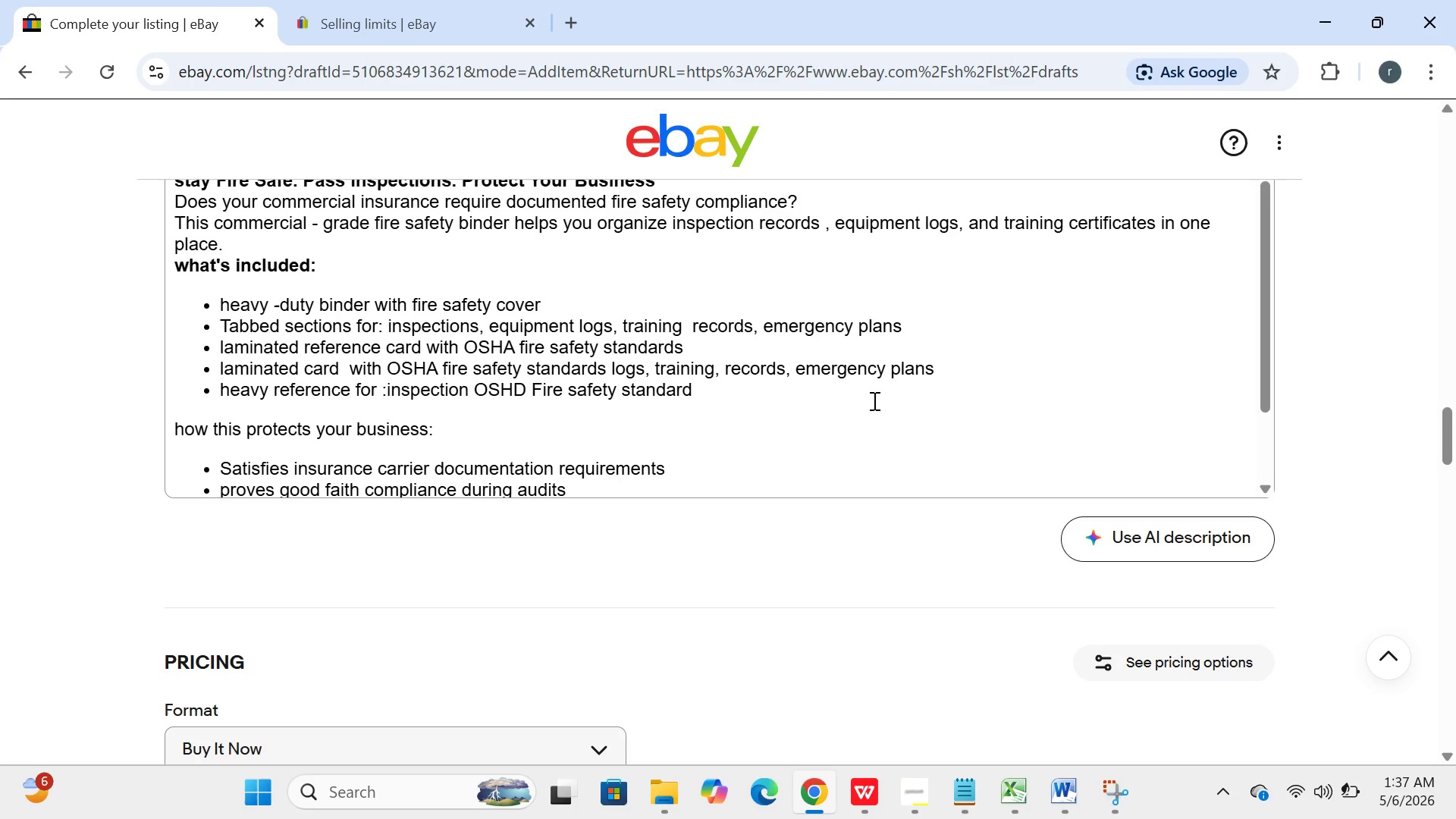 
left_click([755, 377])
 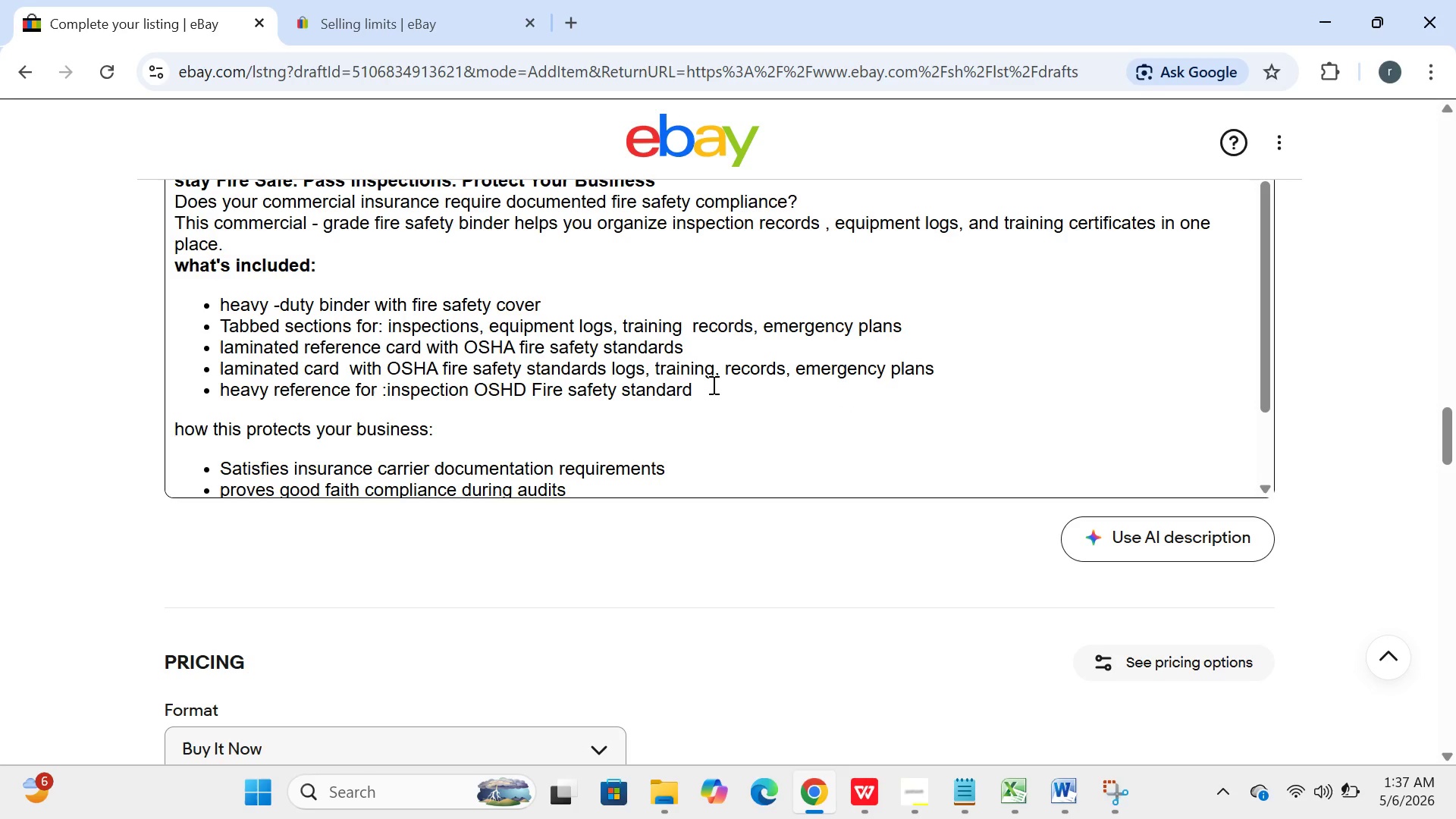 
left_click([711, 384])
 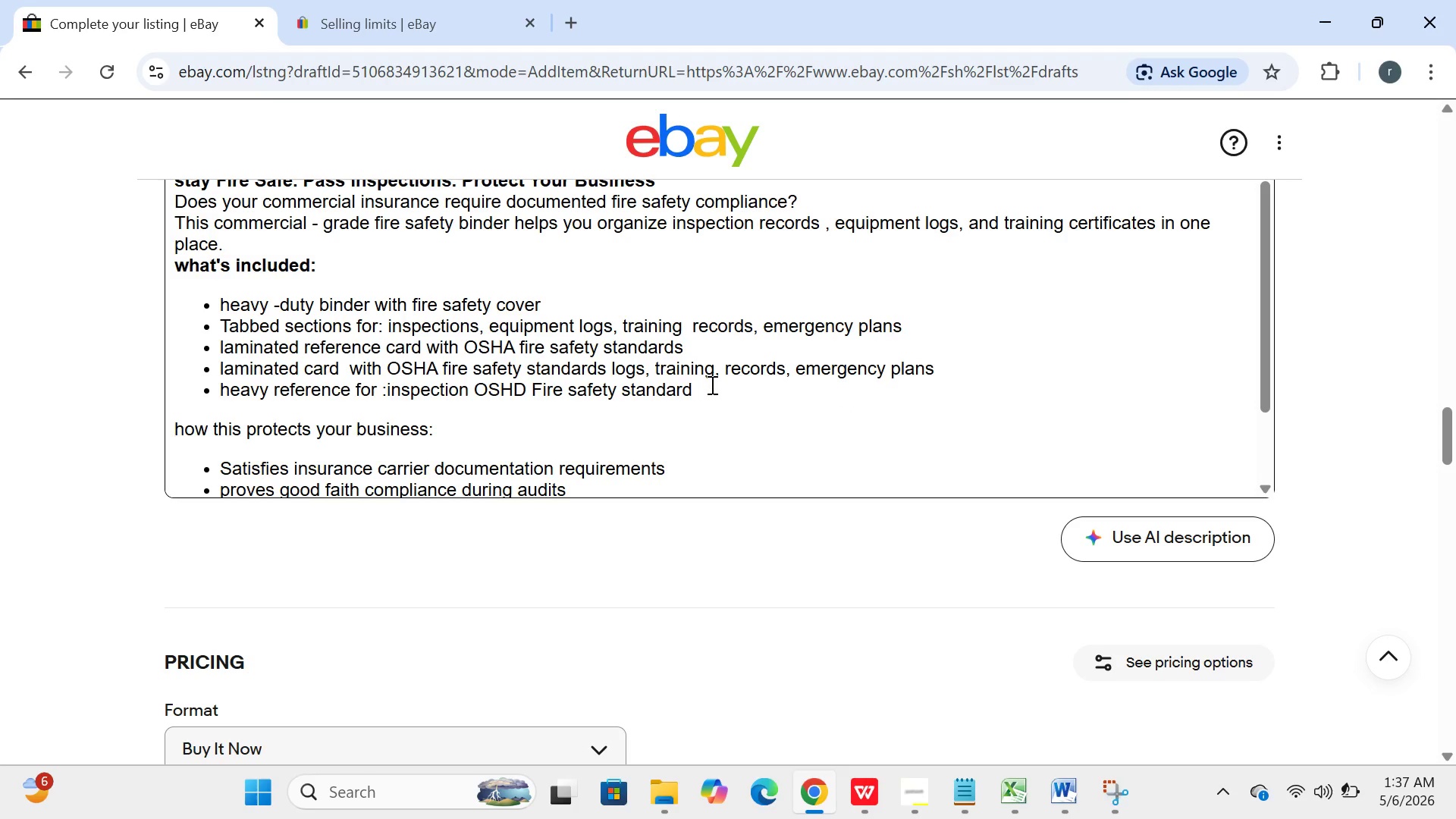 
type( standard we are all one )
 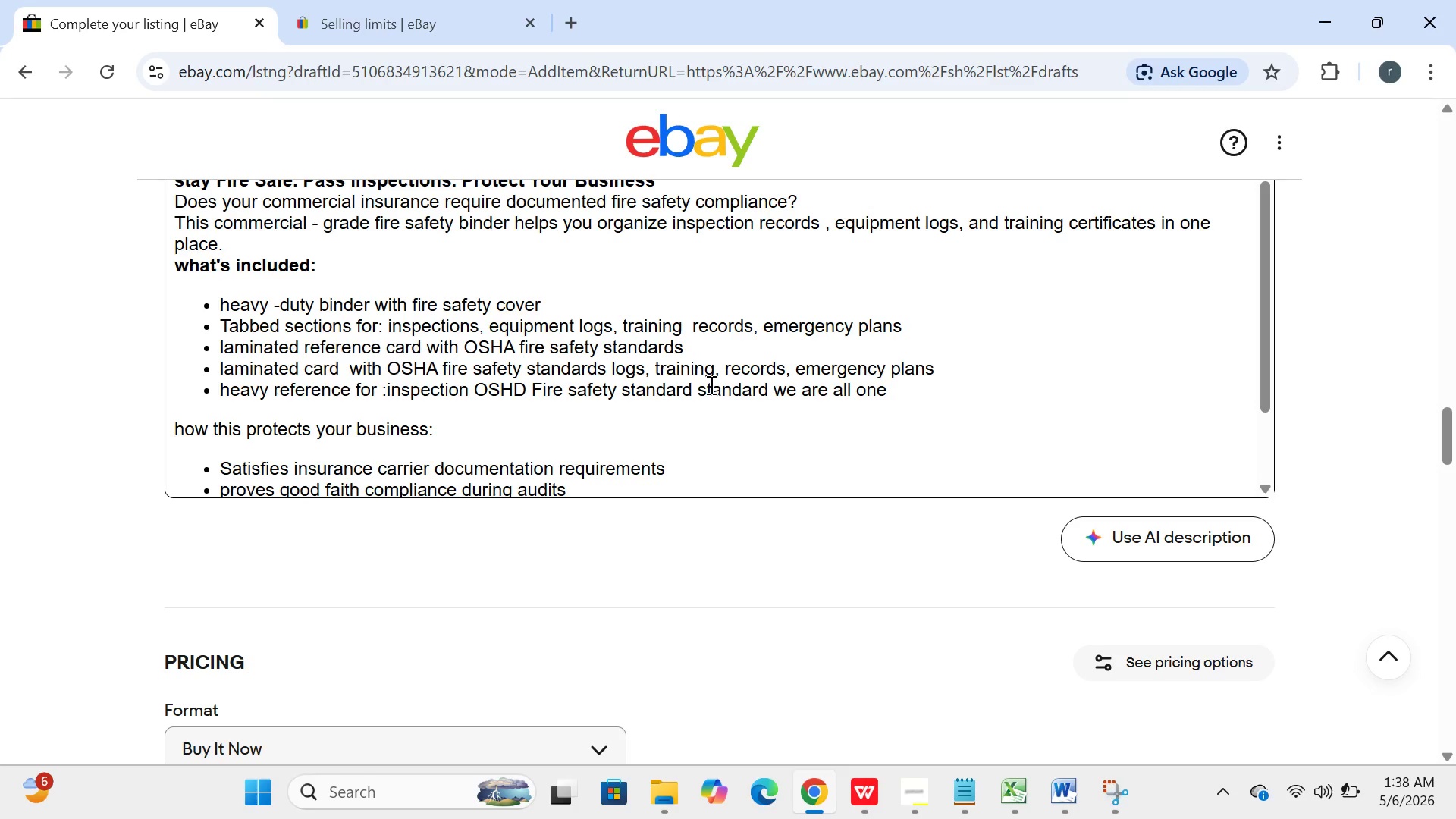 
wait(69.33)
 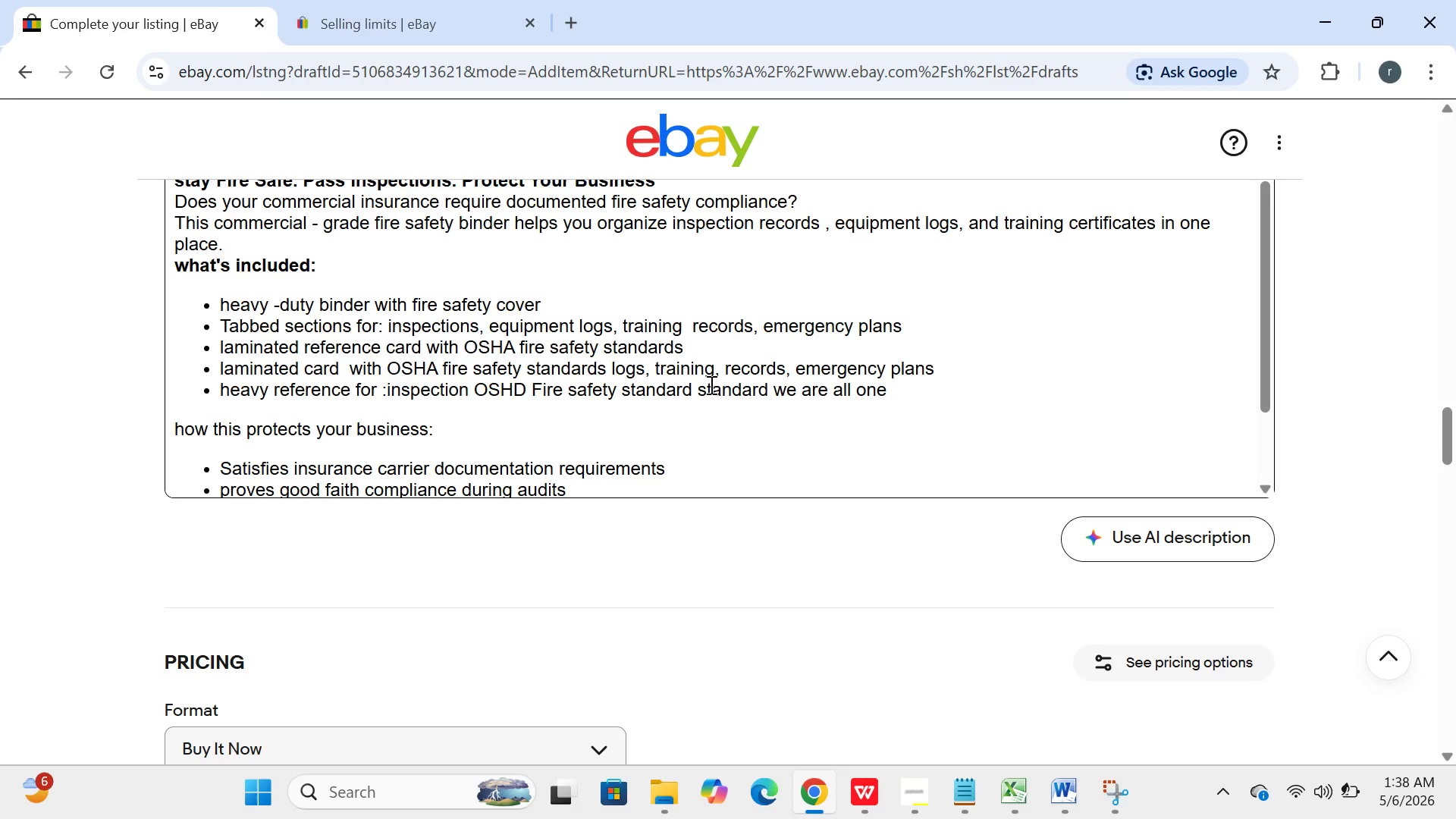 
left_click([613, 433])
 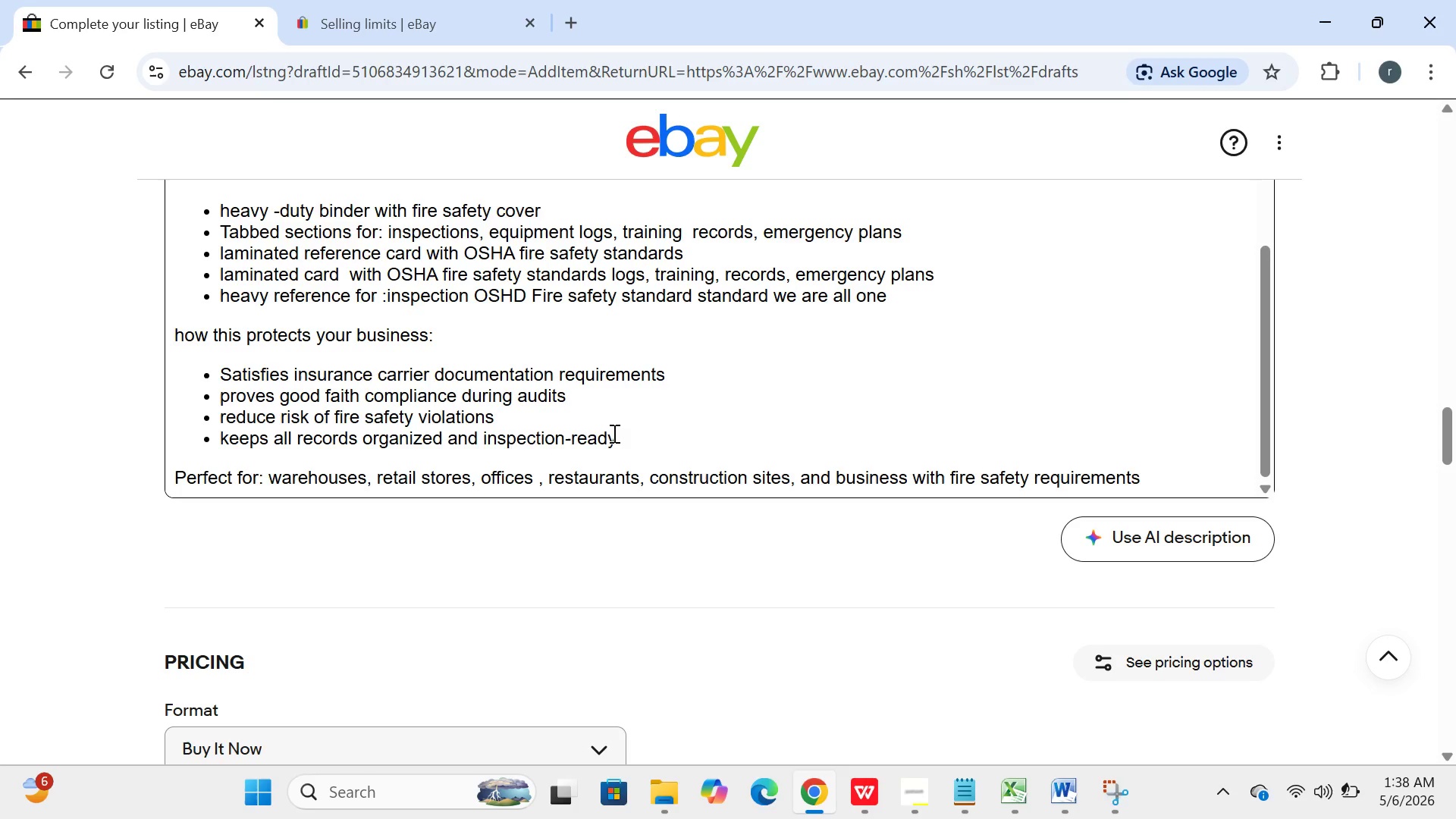 
key(Control+A)
 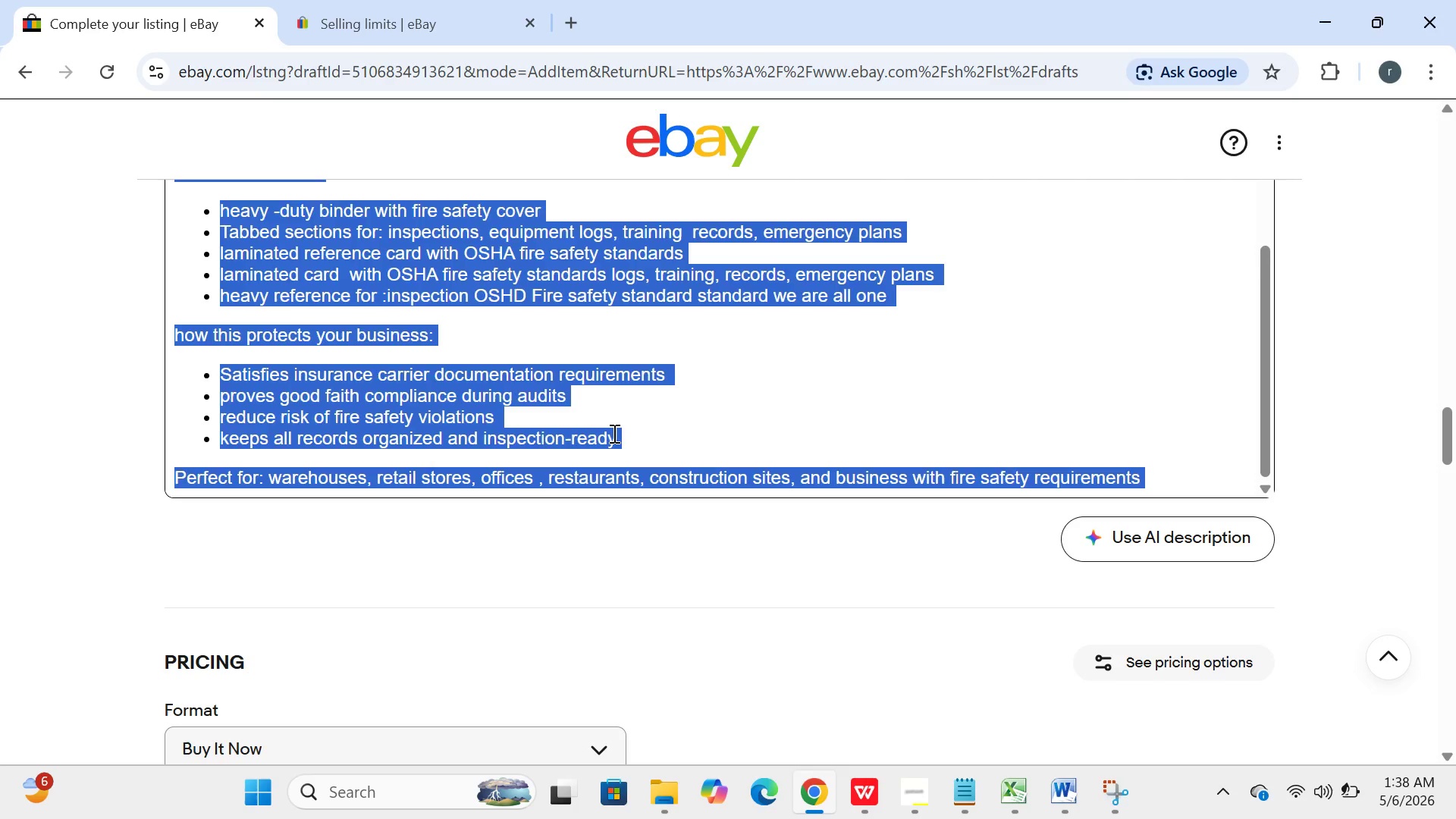 
double_click([613, 433])
 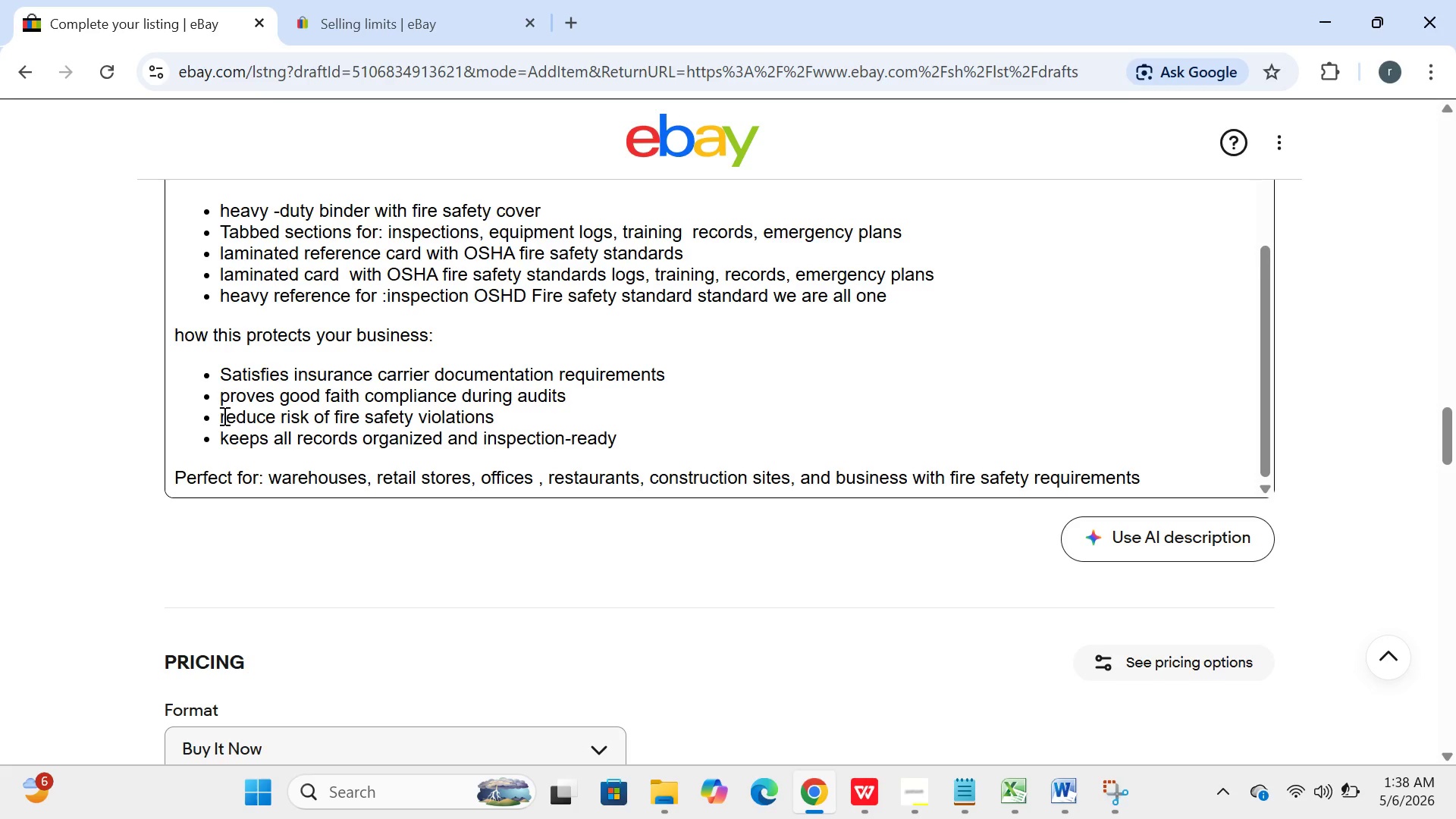 
left_click_drag(start_coordinate=[223, 416], to_coordinate=[630, 431])
 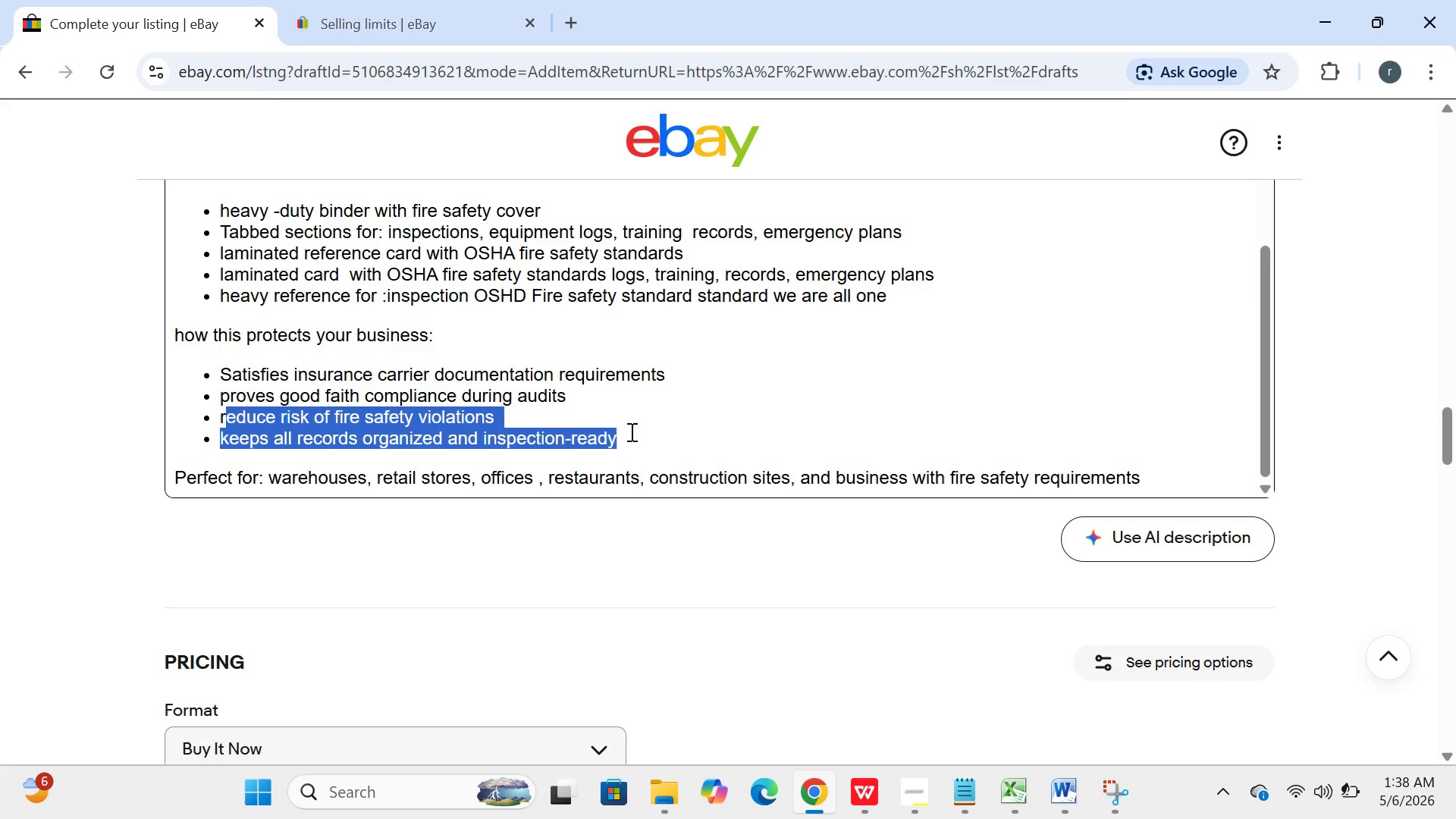 
key(Backspace)
key(Backspace)
type(staisfies insurance carrier )
 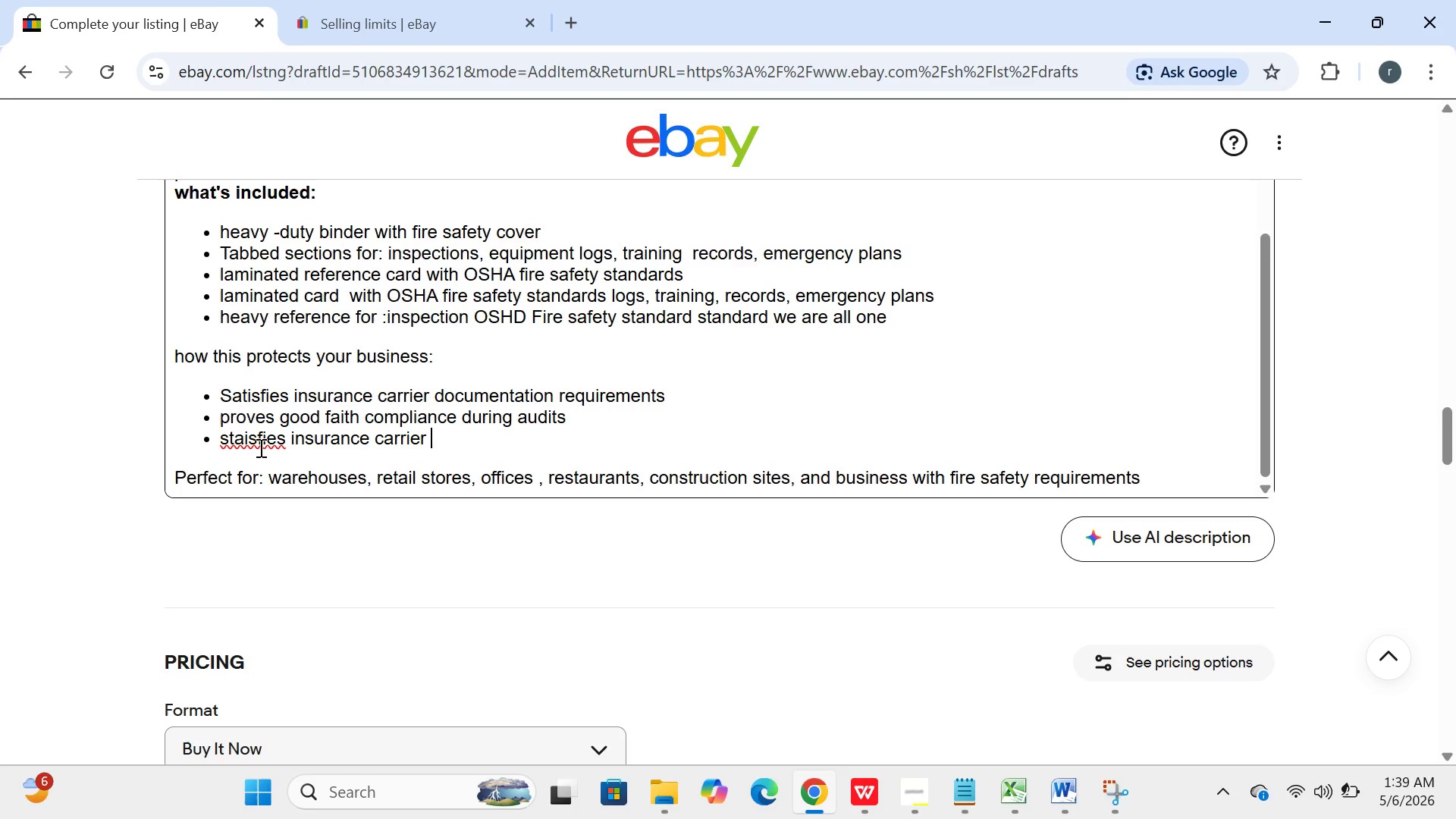 
left_click_drag(start_coordinate=[241, 444], to_coordinate=[259, 460])
 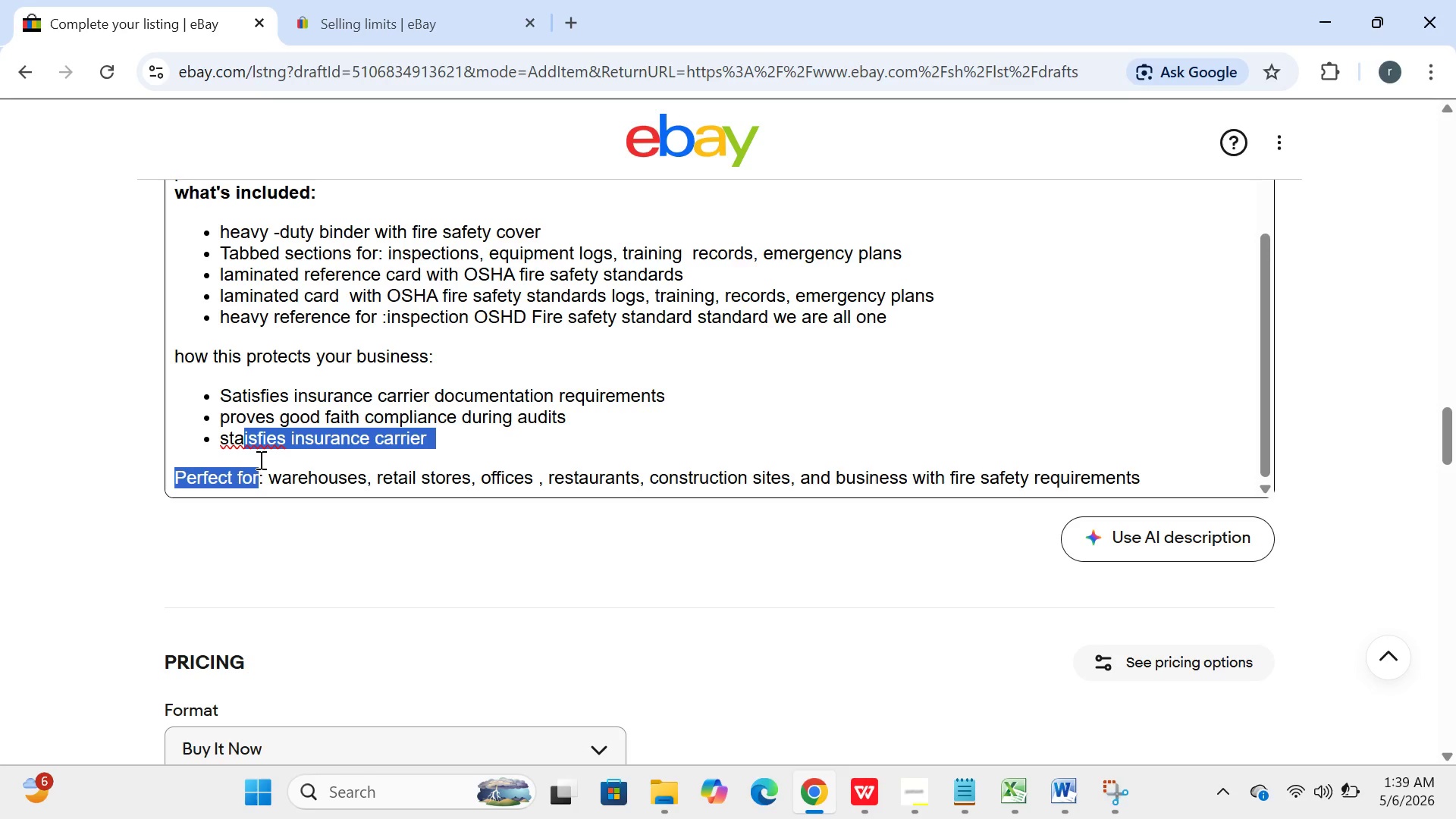 
left_click([259, 460])
 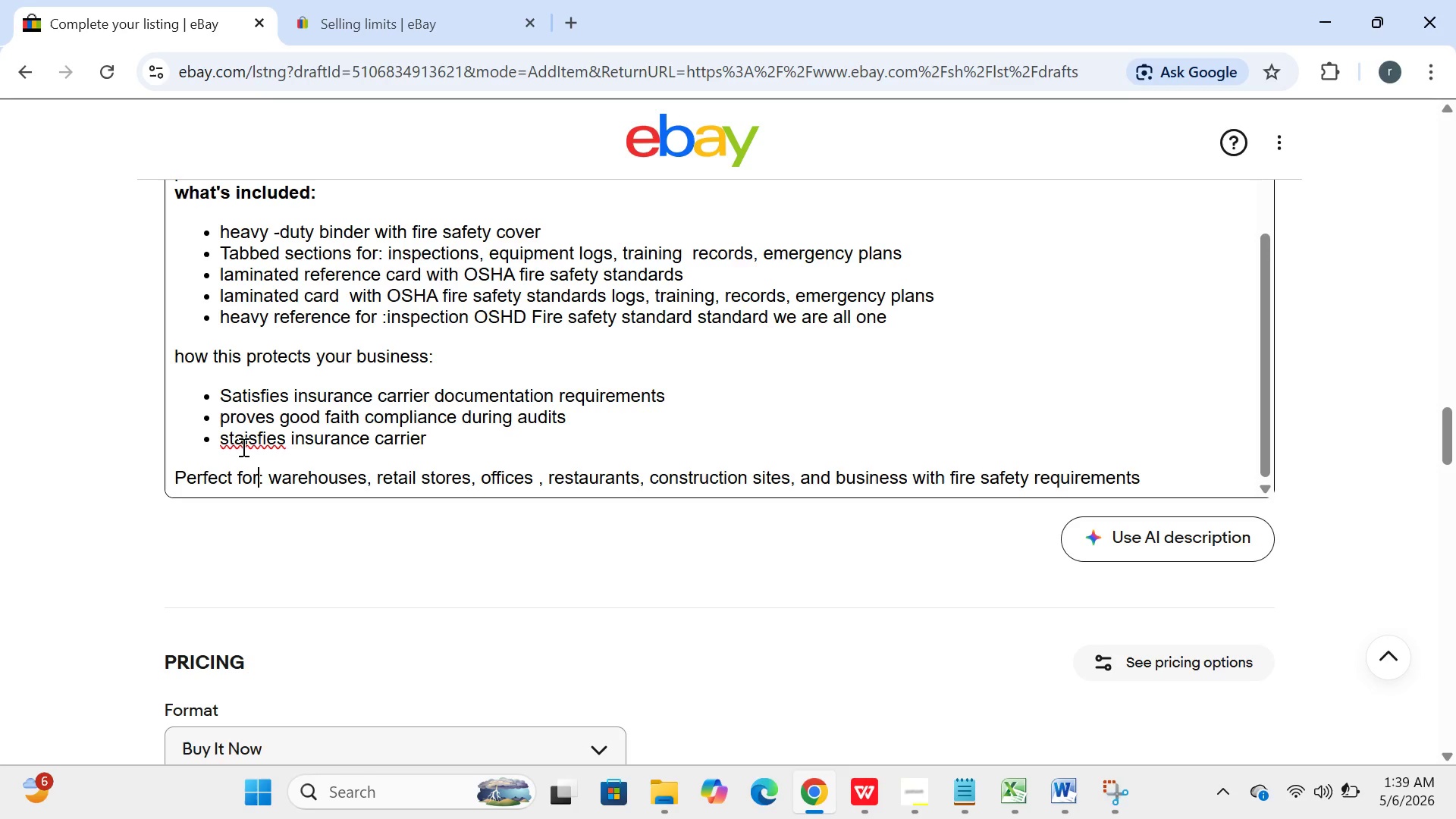 
left_click([240, 438])
 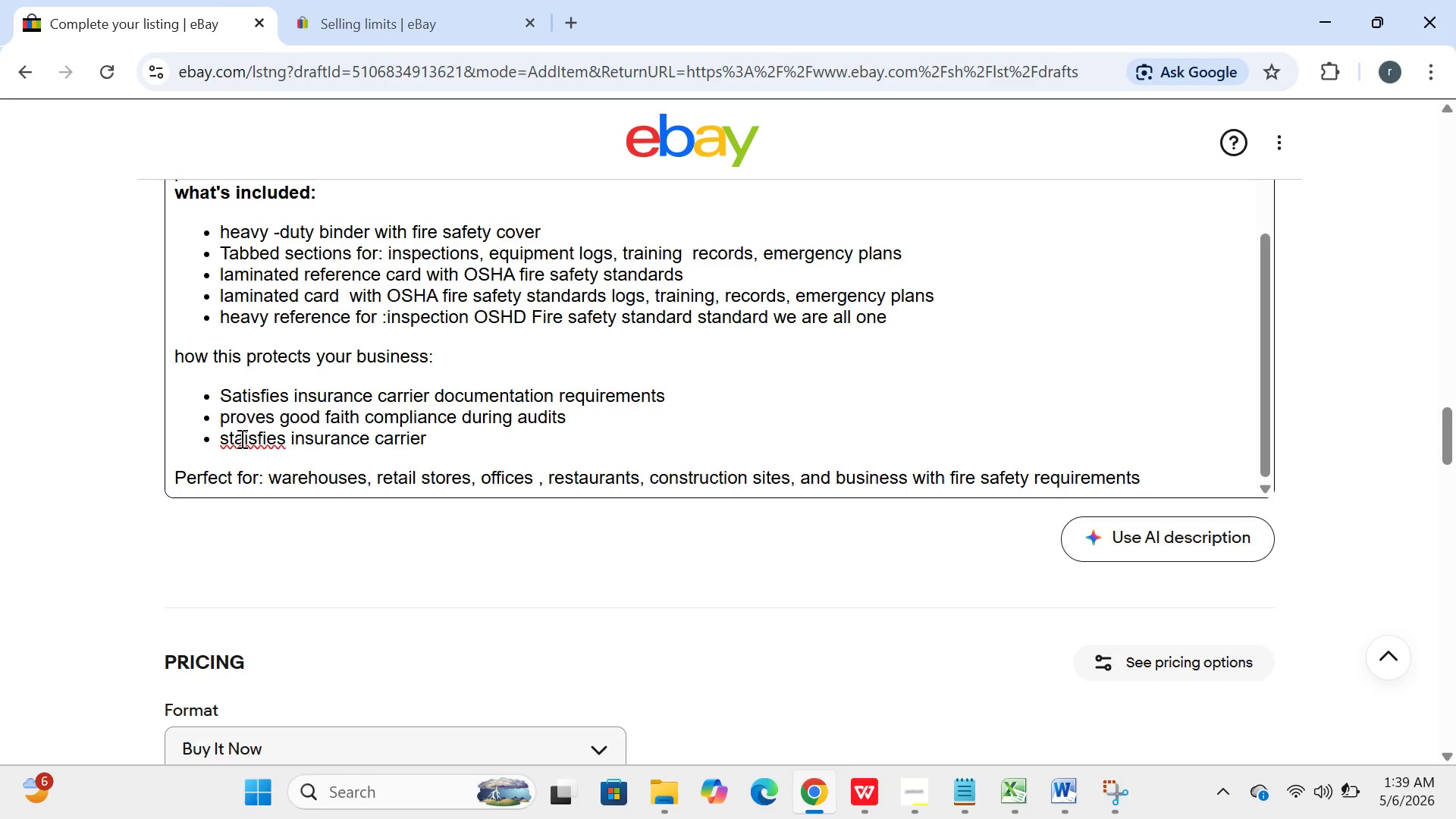 
key(T)
 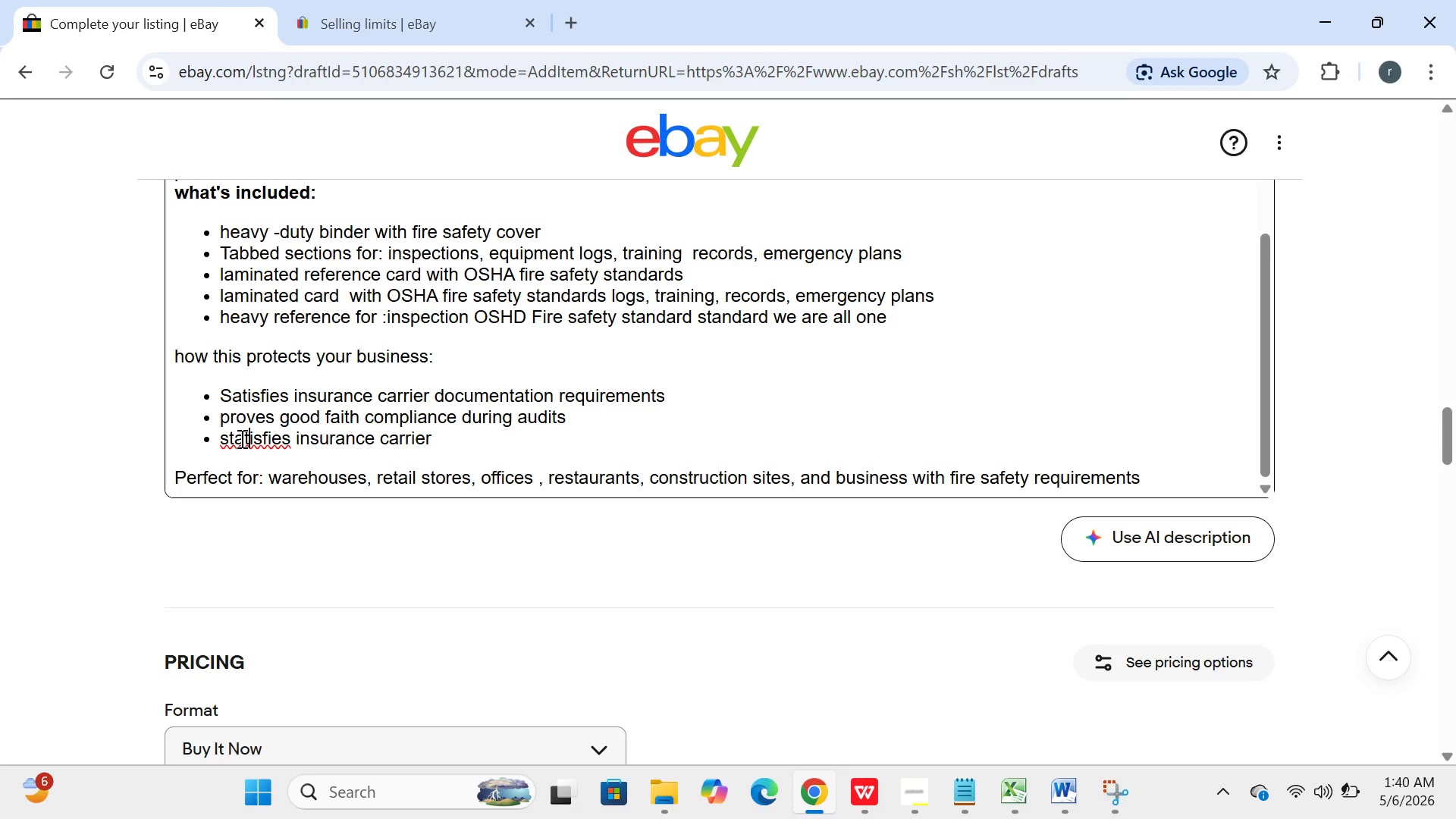 
wait(67.97)
 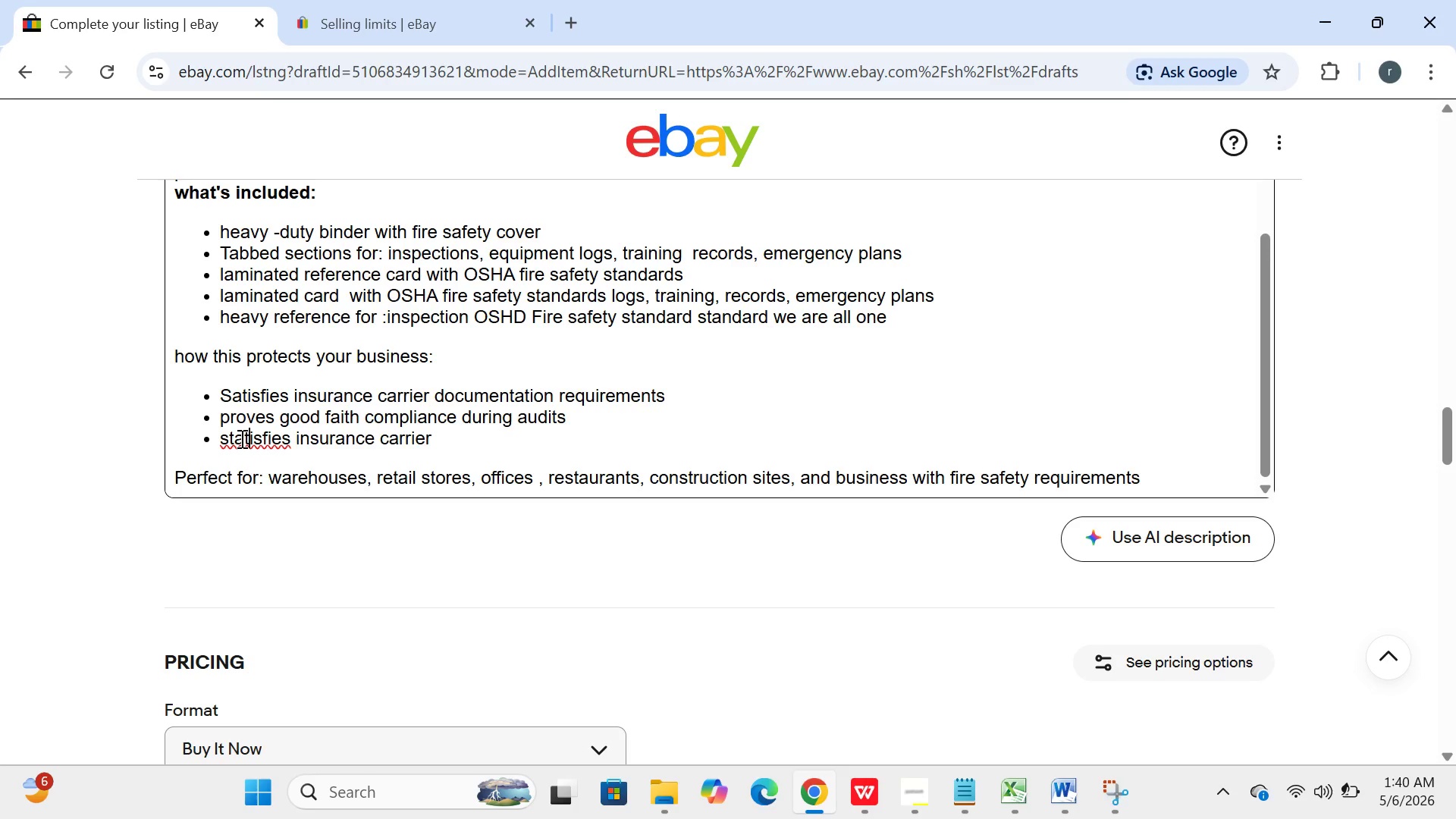 
left_click([423, 431])
 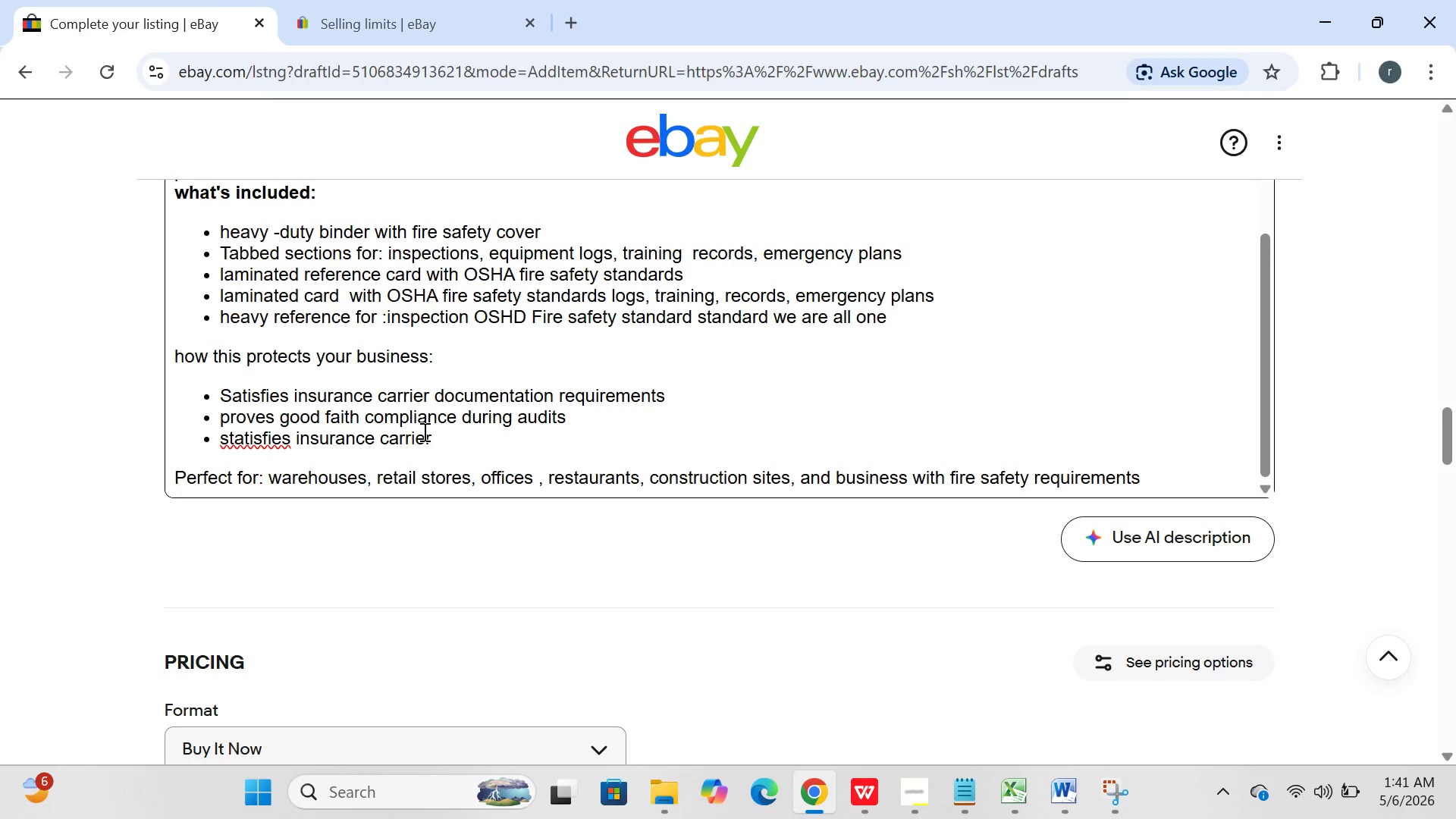 
wait(99.89)
 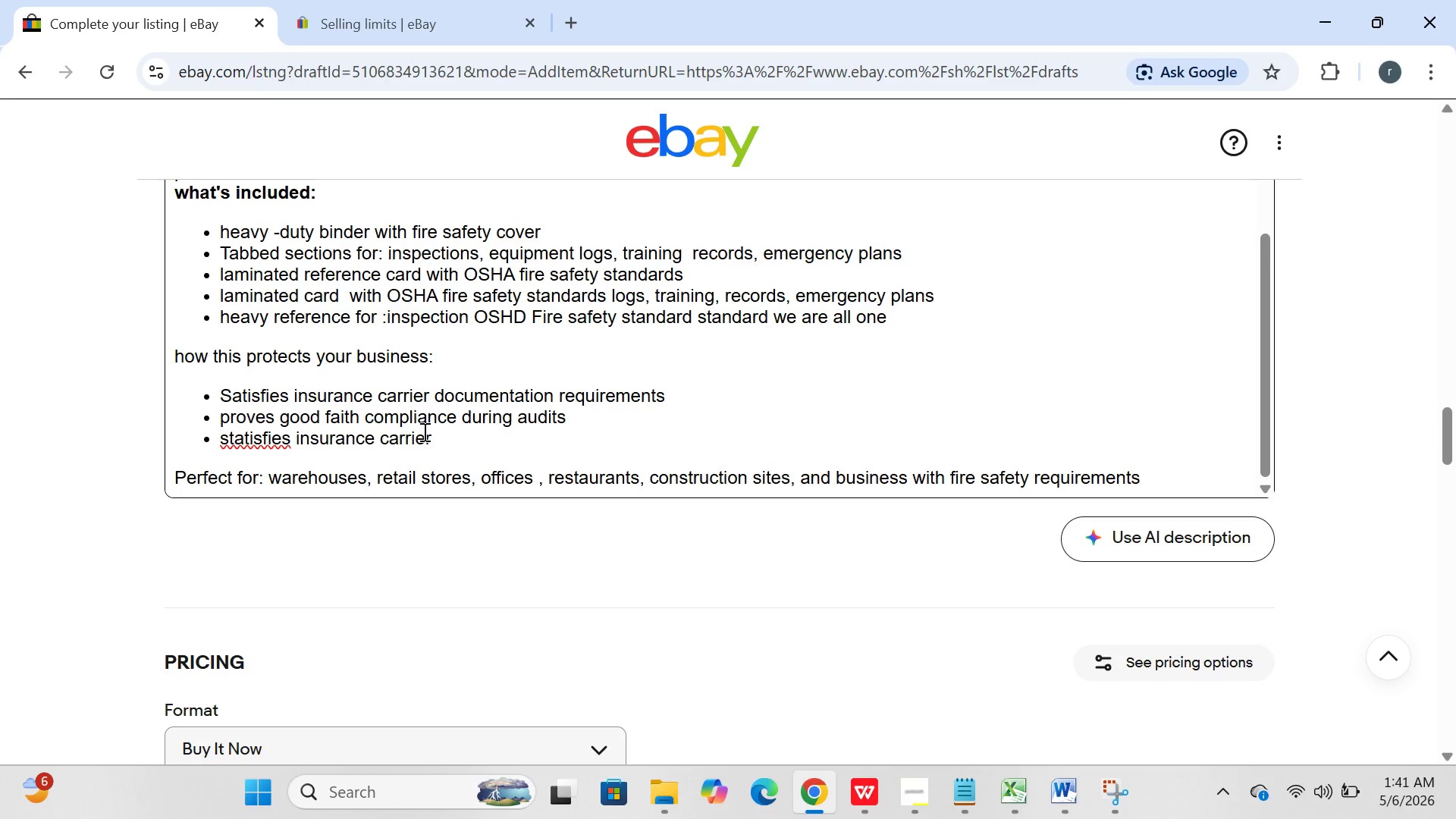 
hold_key(key=Backspace, duration=0.8)
 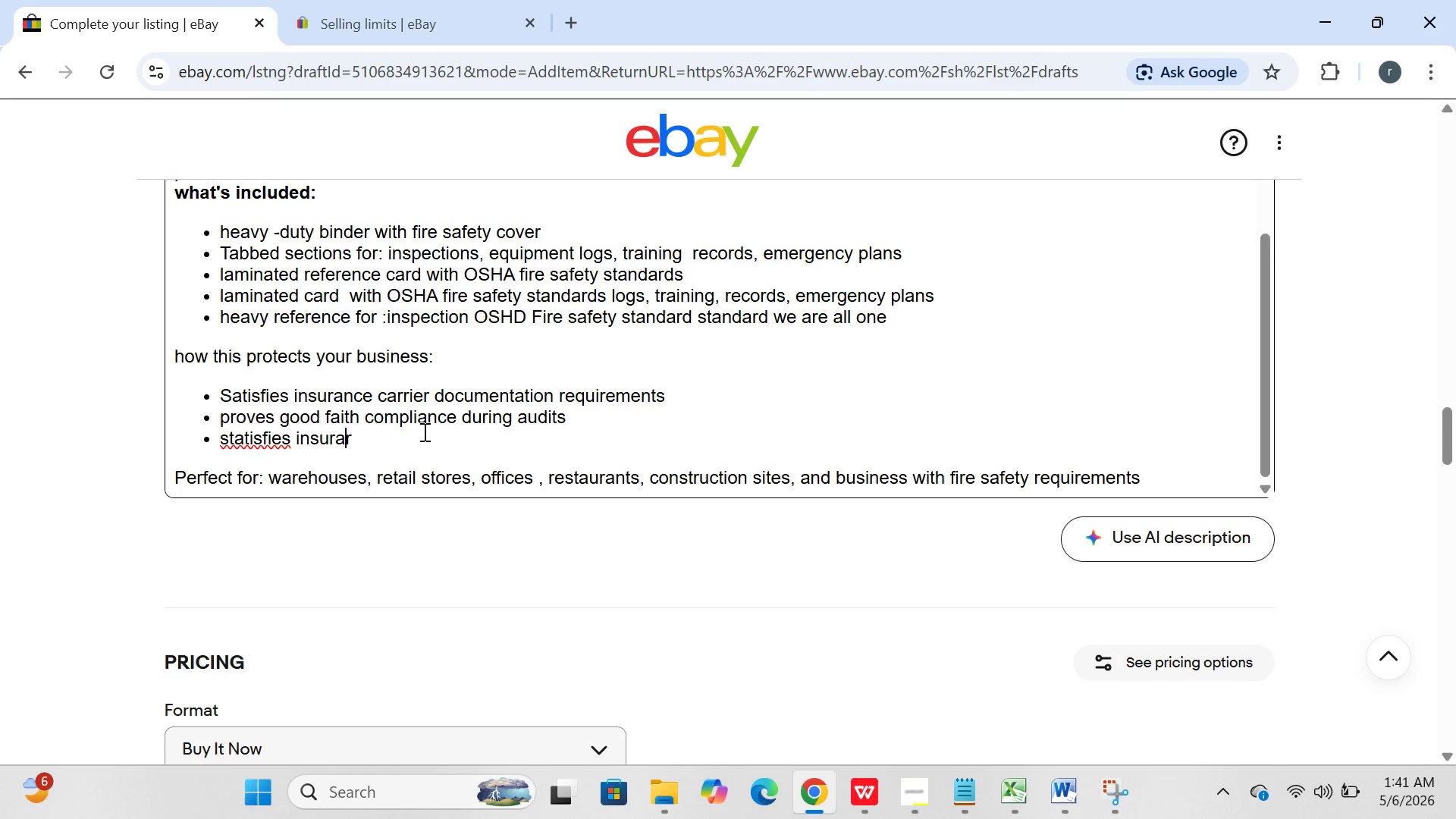 
key(ArrowRight)
 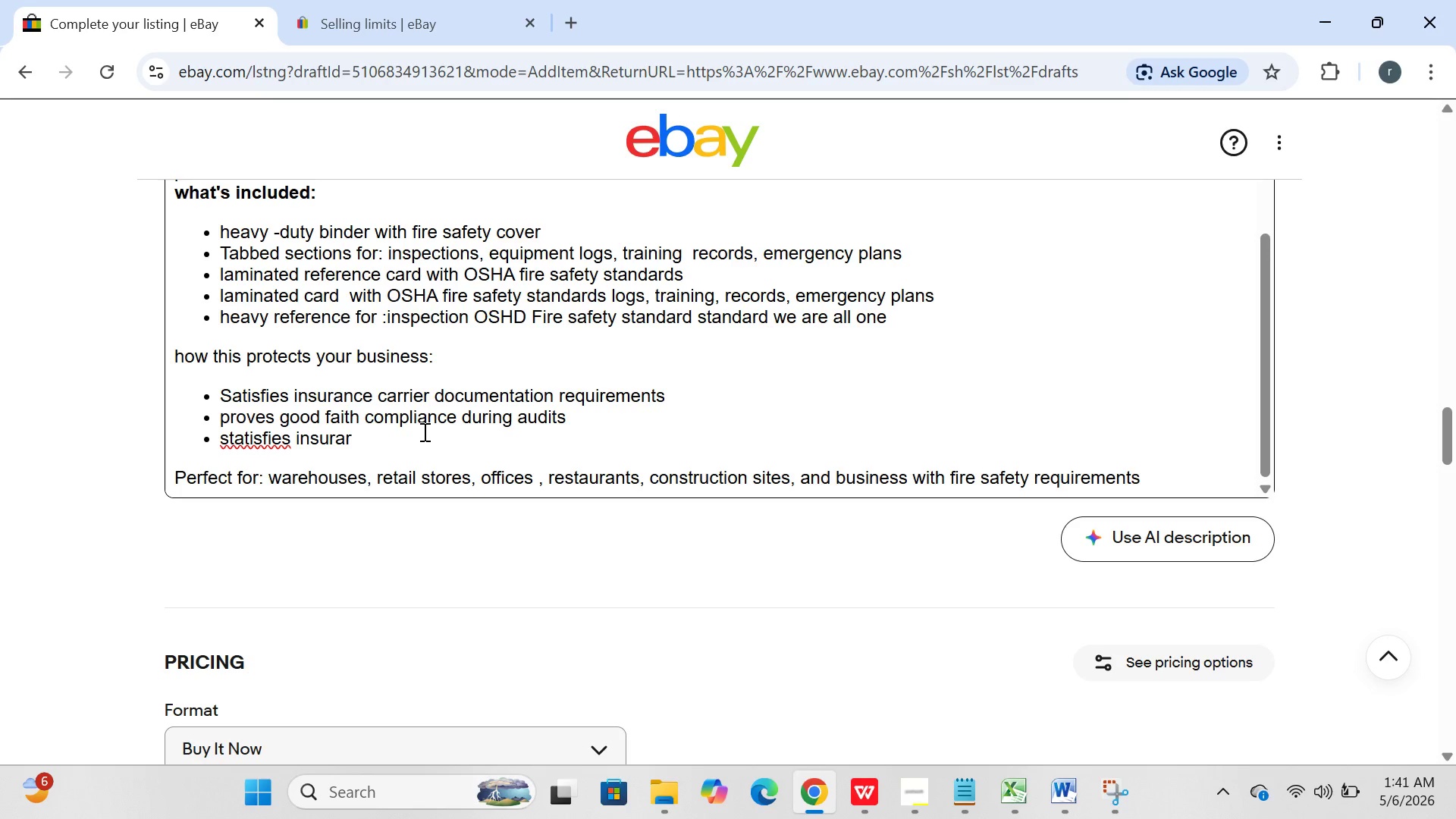 
hold_key(key=Backspace, duration=0.84)
 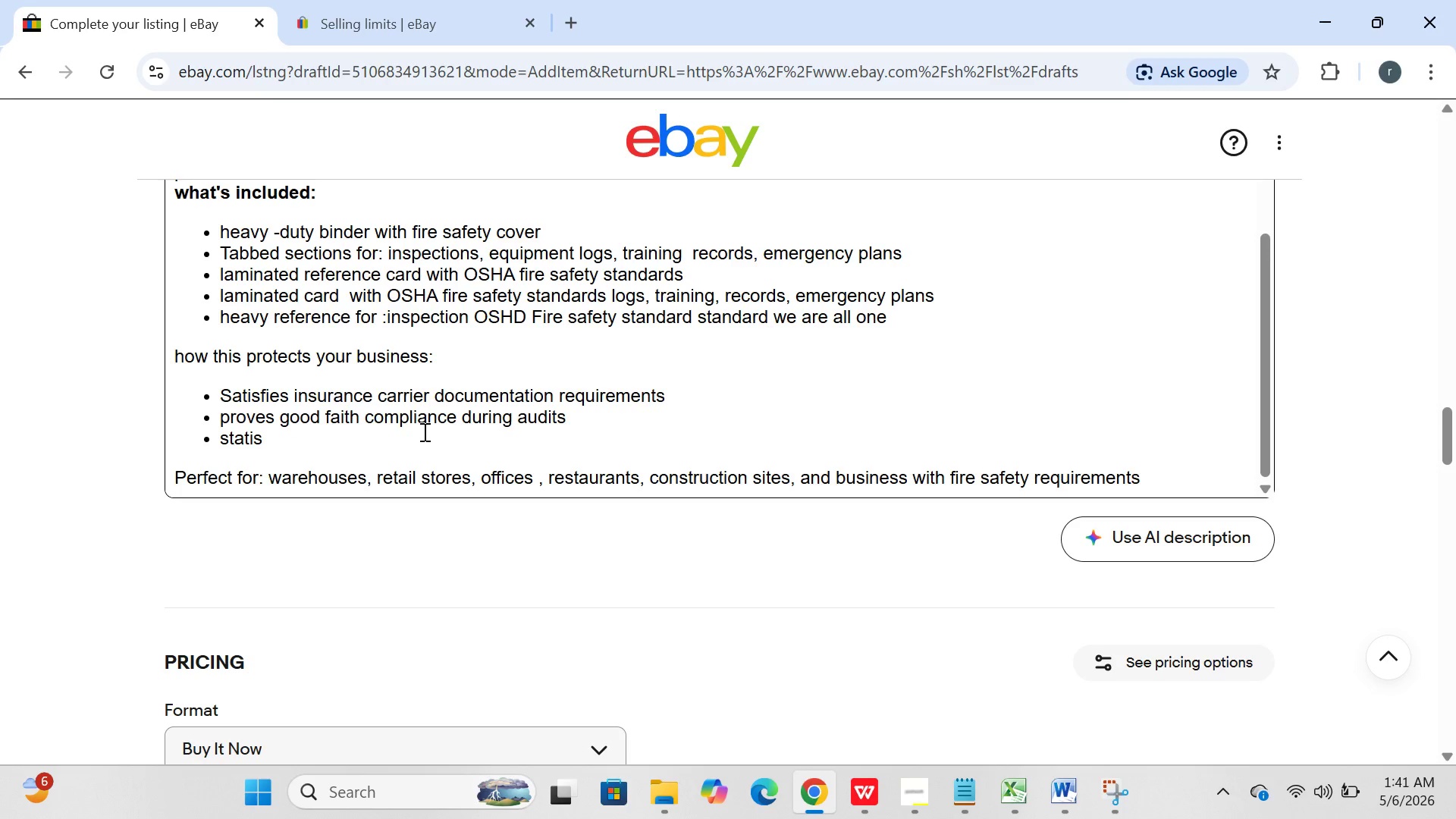 
key(Backspace)
key(Backspace)
key(Backspace)
key(Backspace)
key(Backspace)
key(Backspace)
type(st)
key(Backspace)
type(atis)
 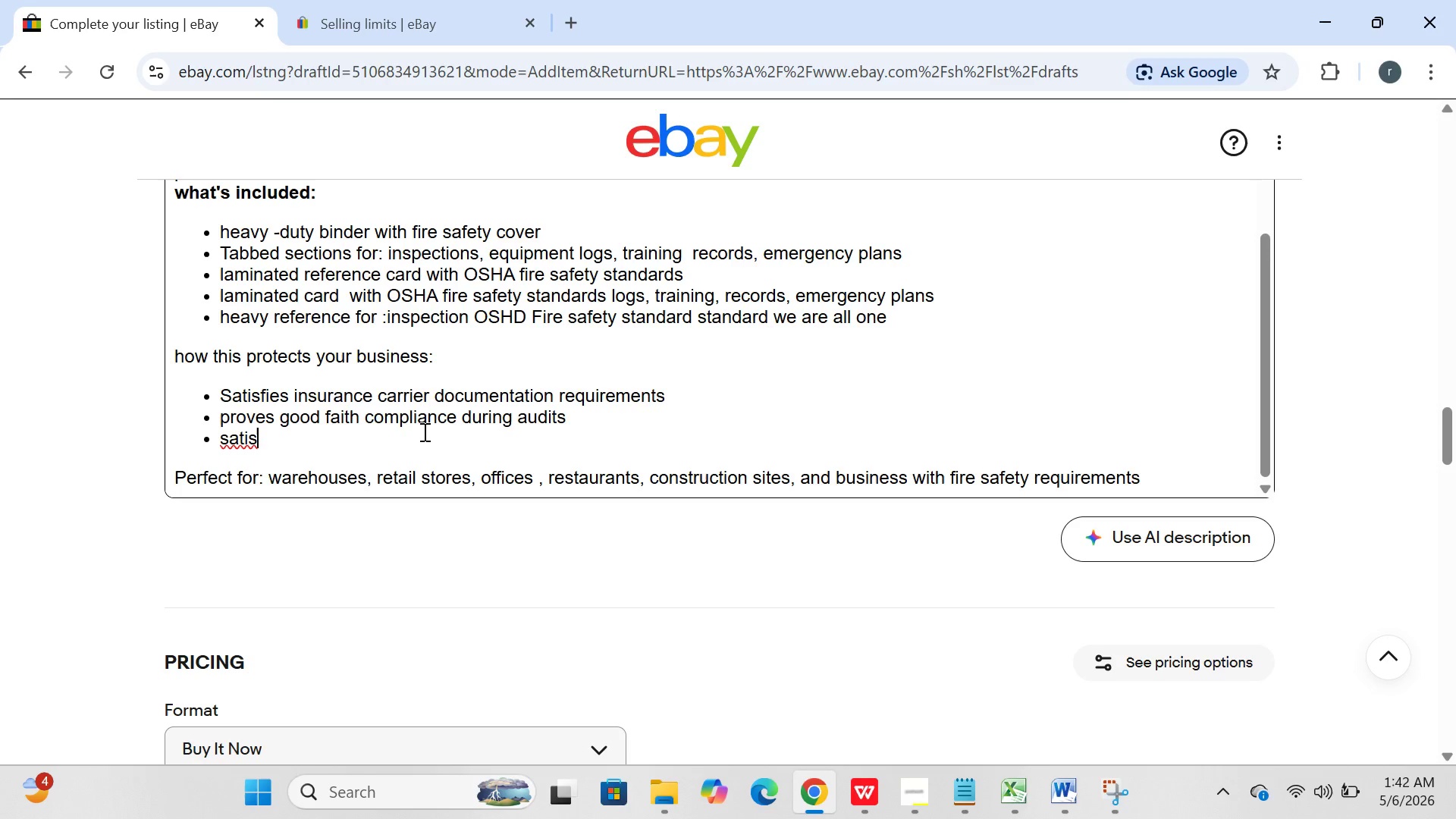 
wait(55.05)
 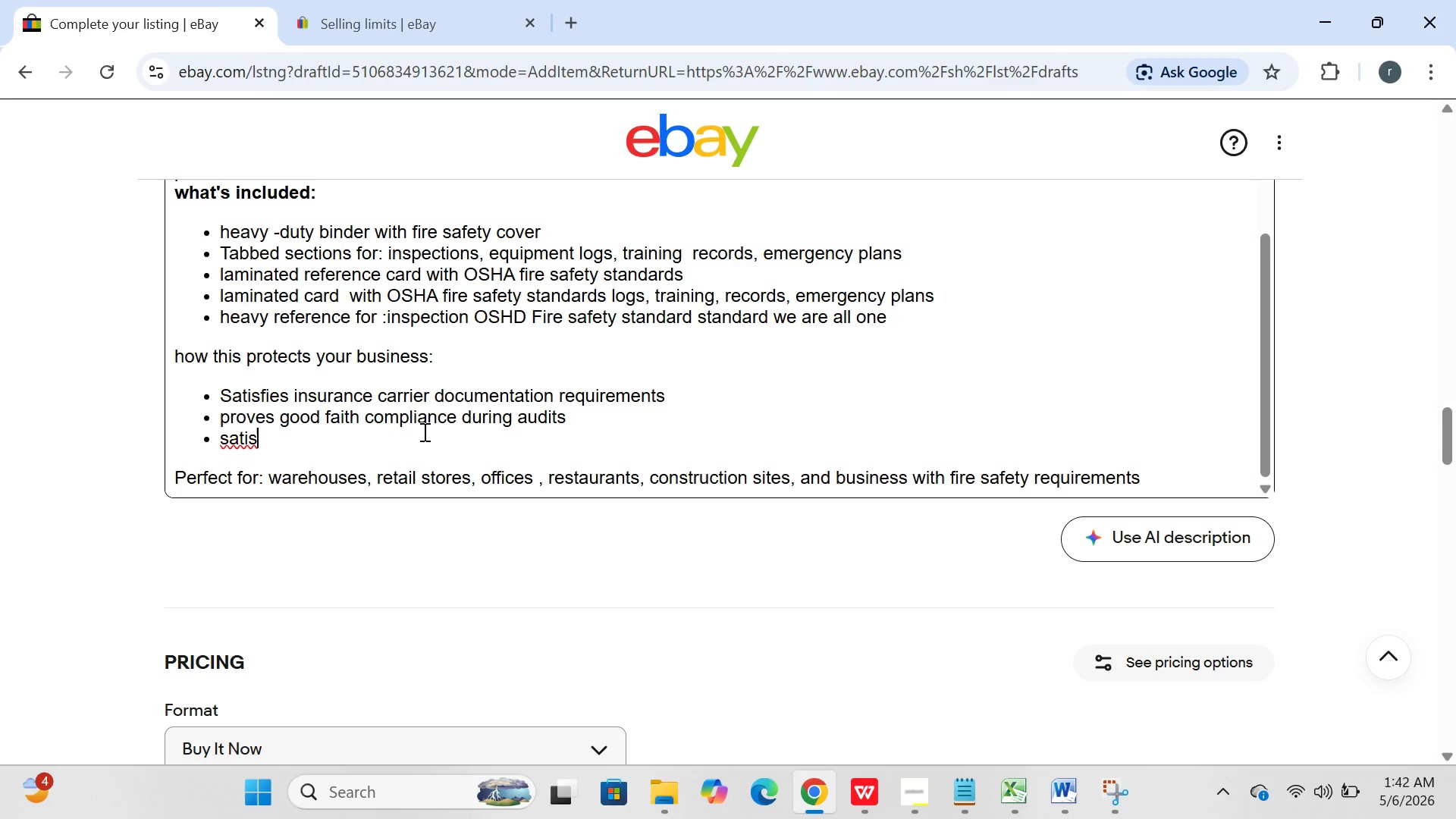 
type(sfices)
 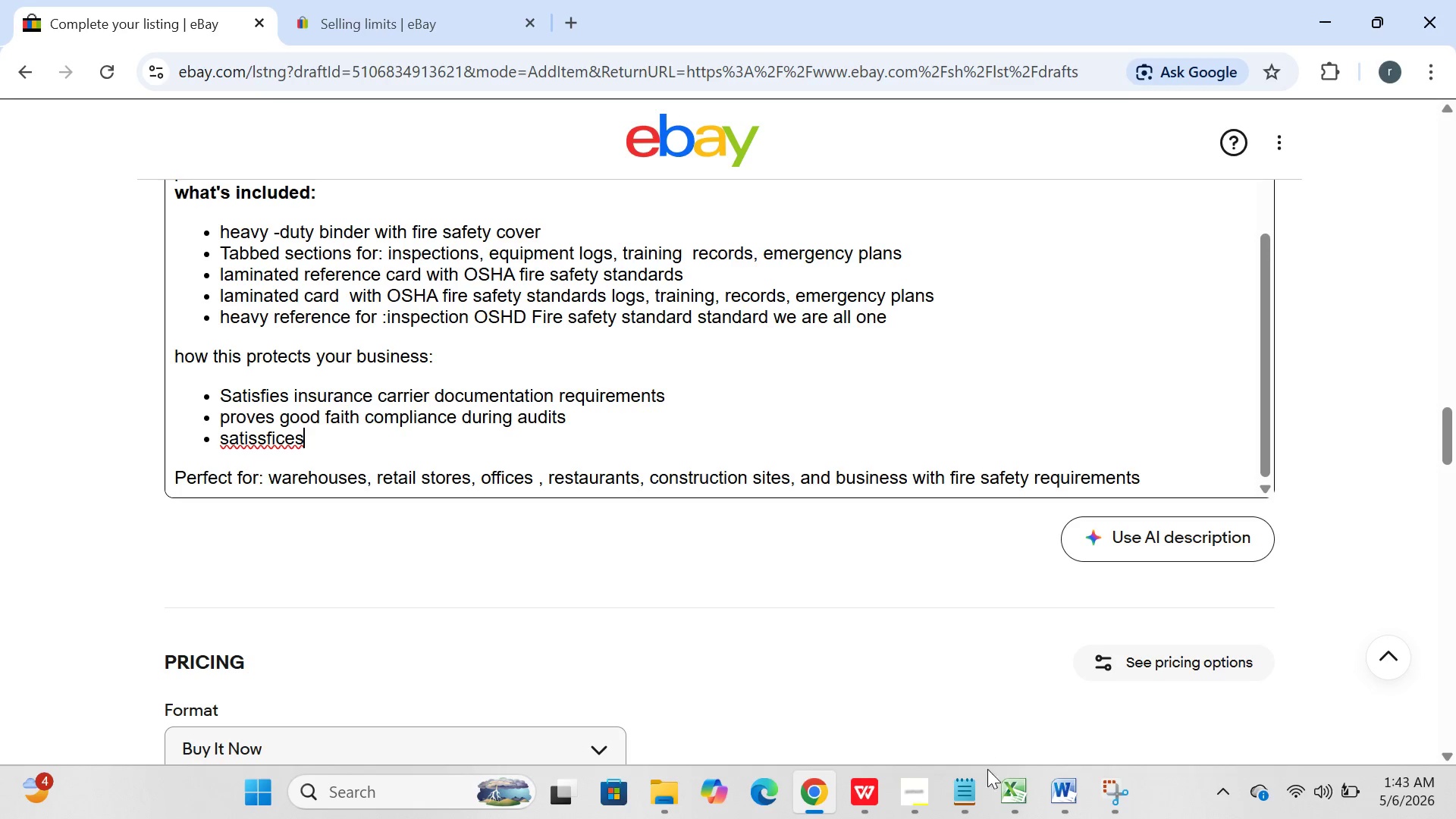 
left_click([1003, 795])
 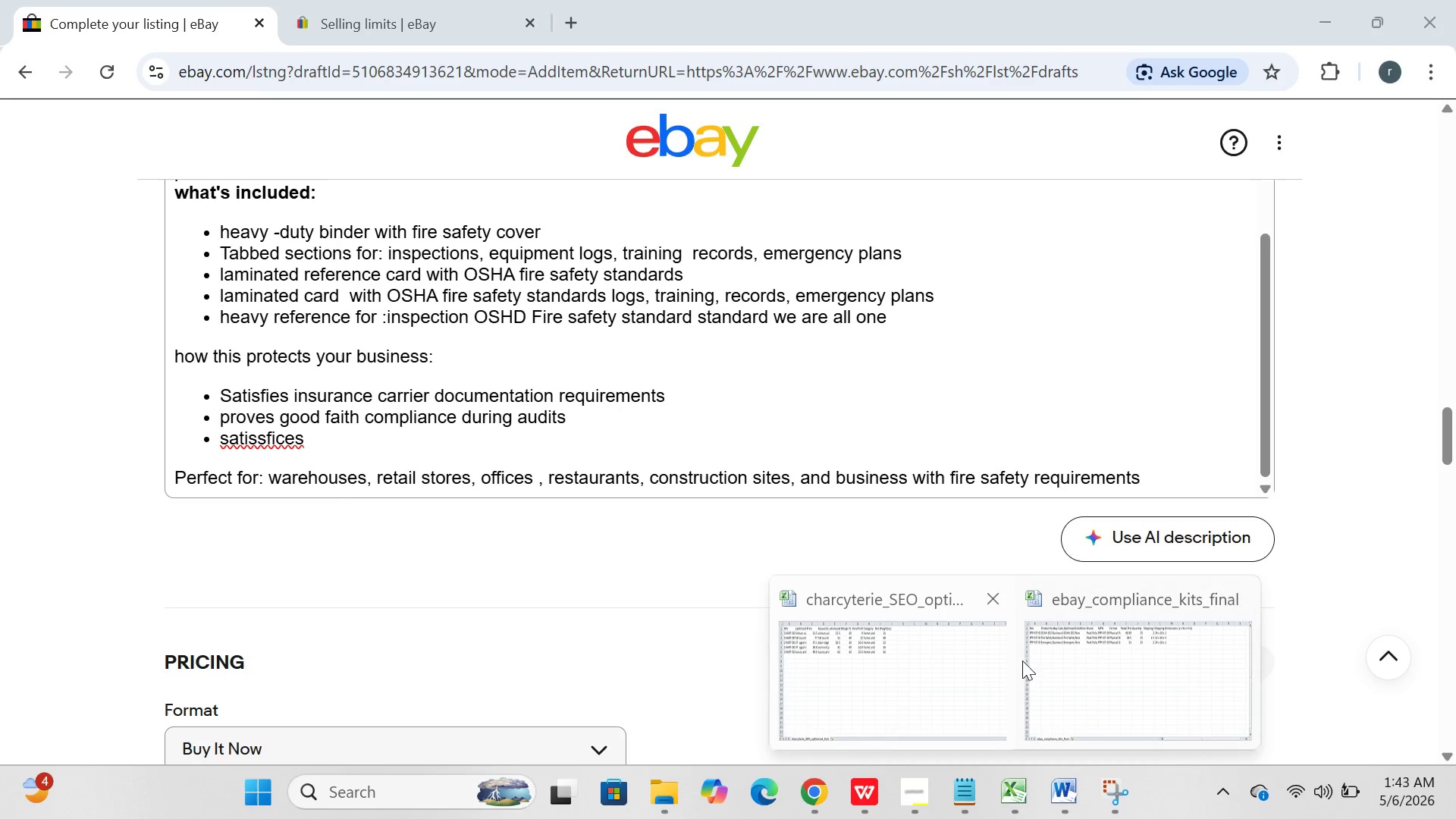 
mouse_move([1088, 670])
 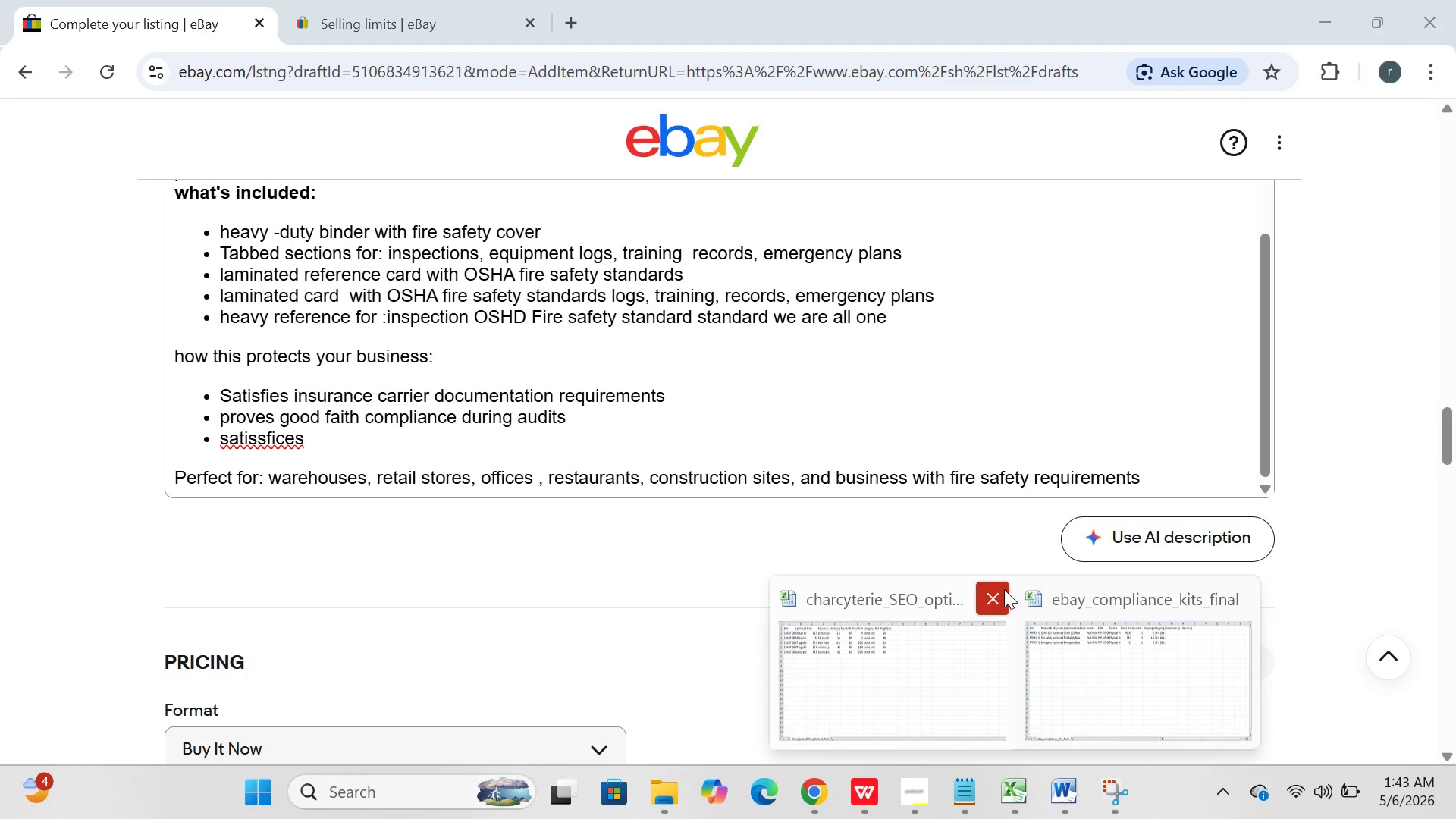 
left_click([1003, 590])
 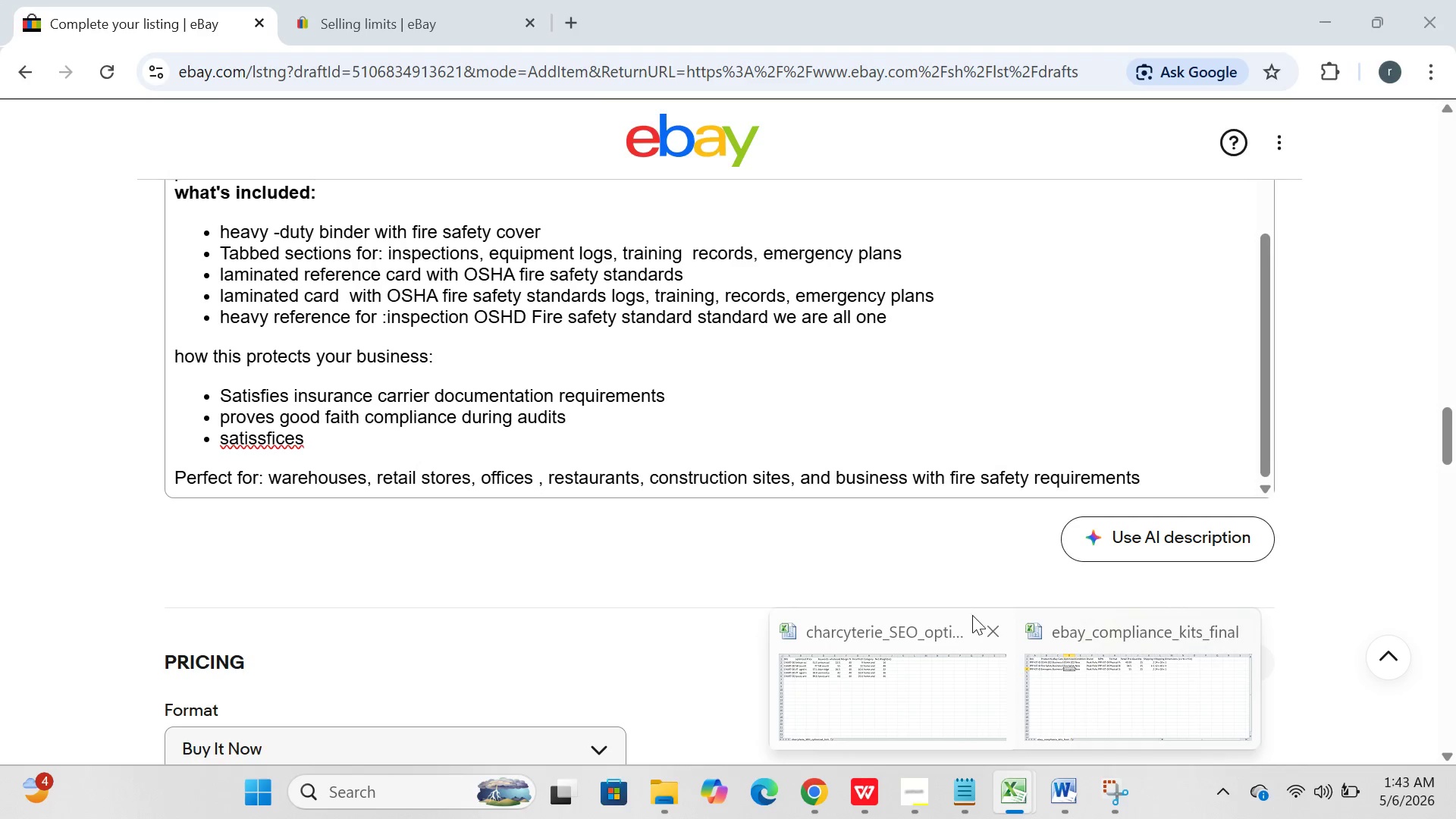 
left_click([983, 636])
 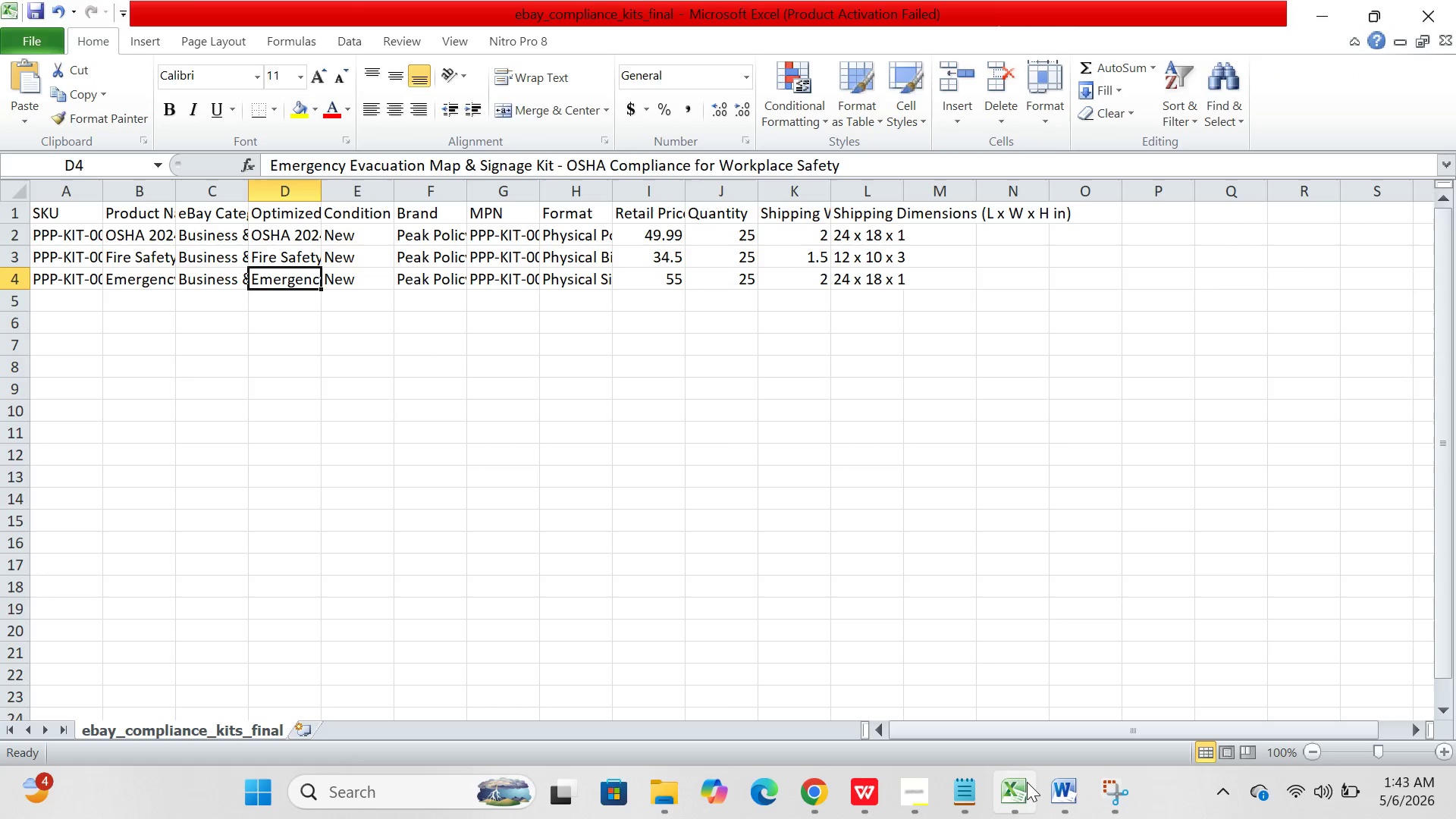 
left_click([1010, 782])
 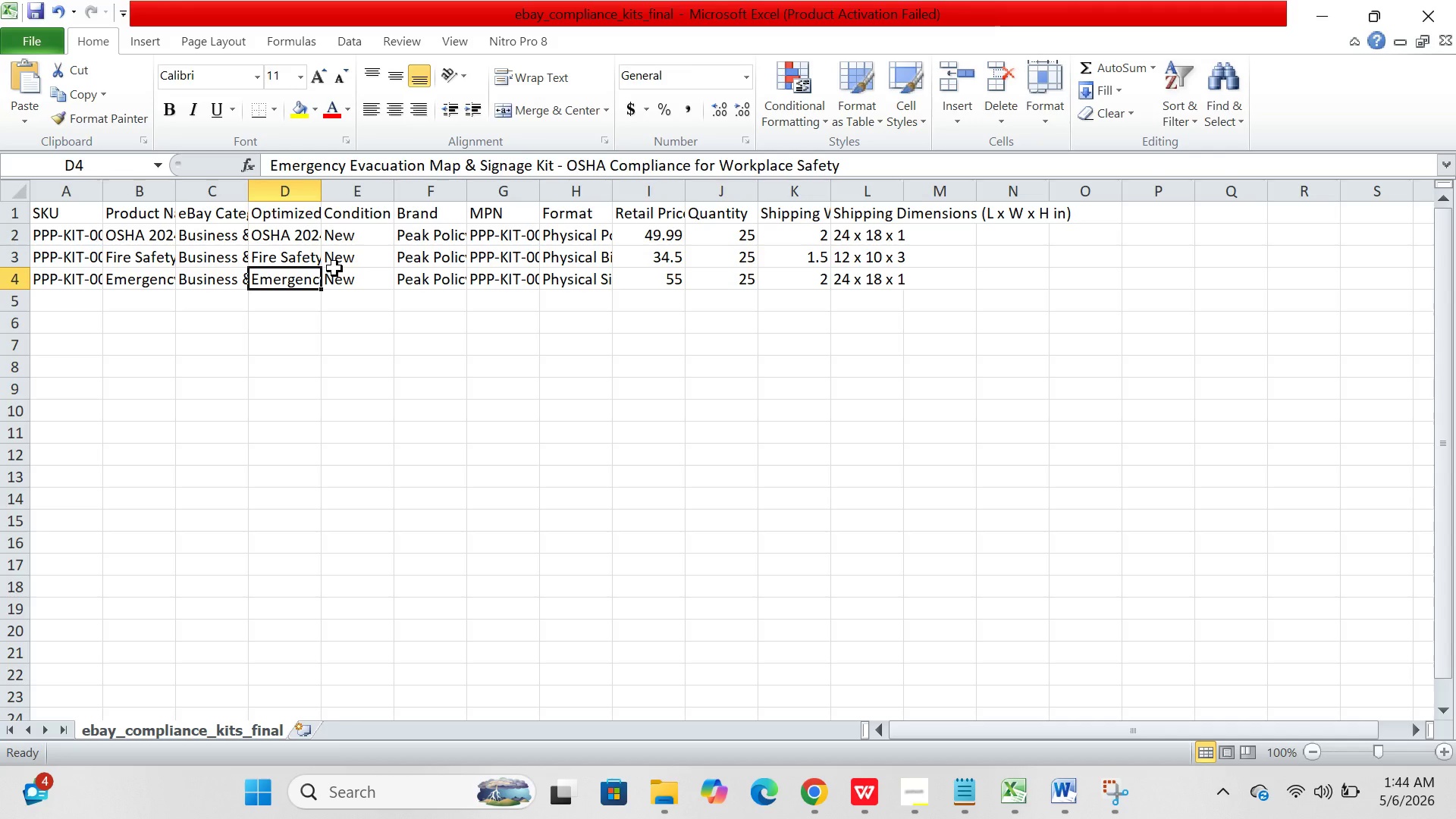 
wait(104.72)
 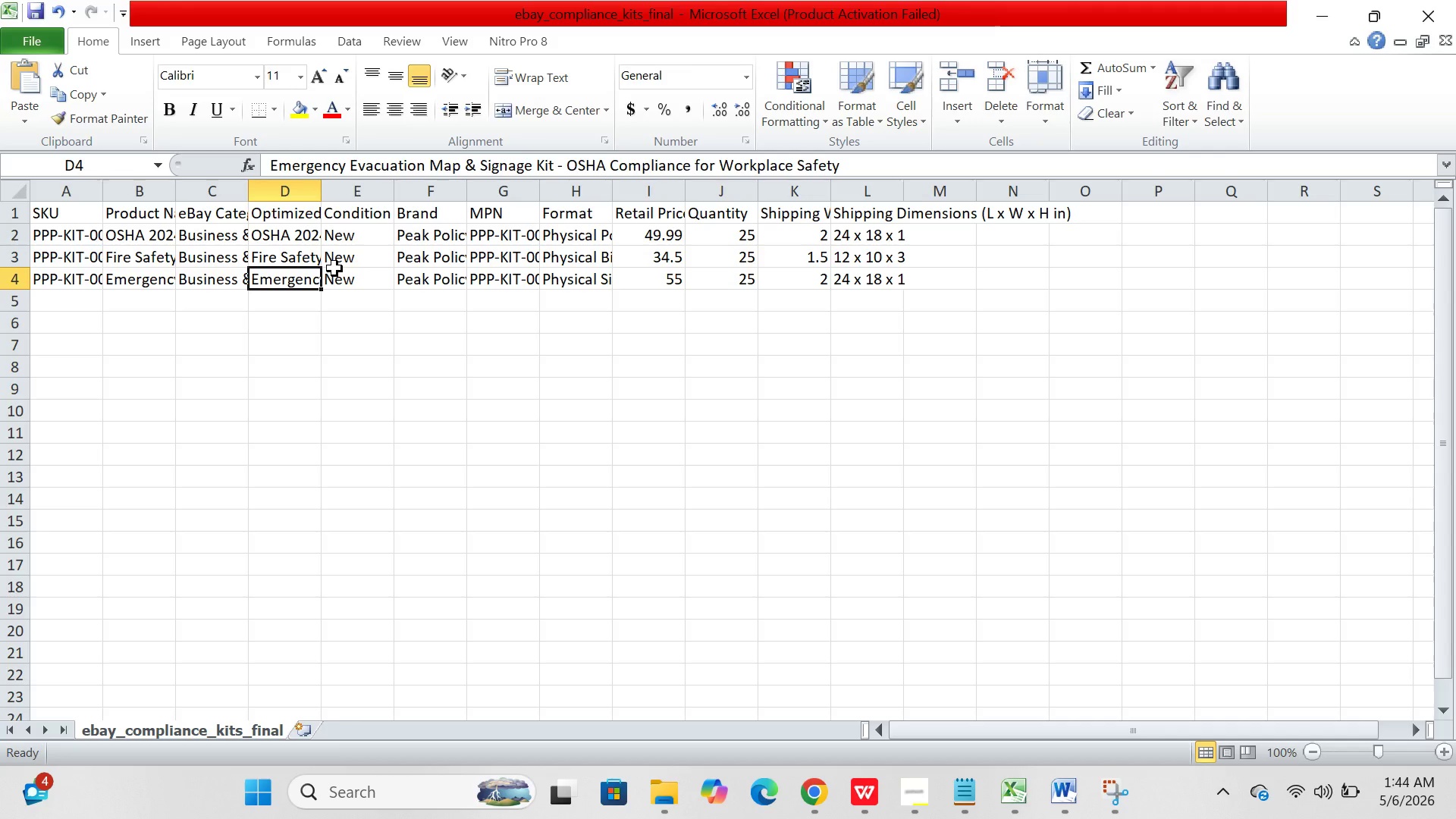 
left_click([293, 268])
 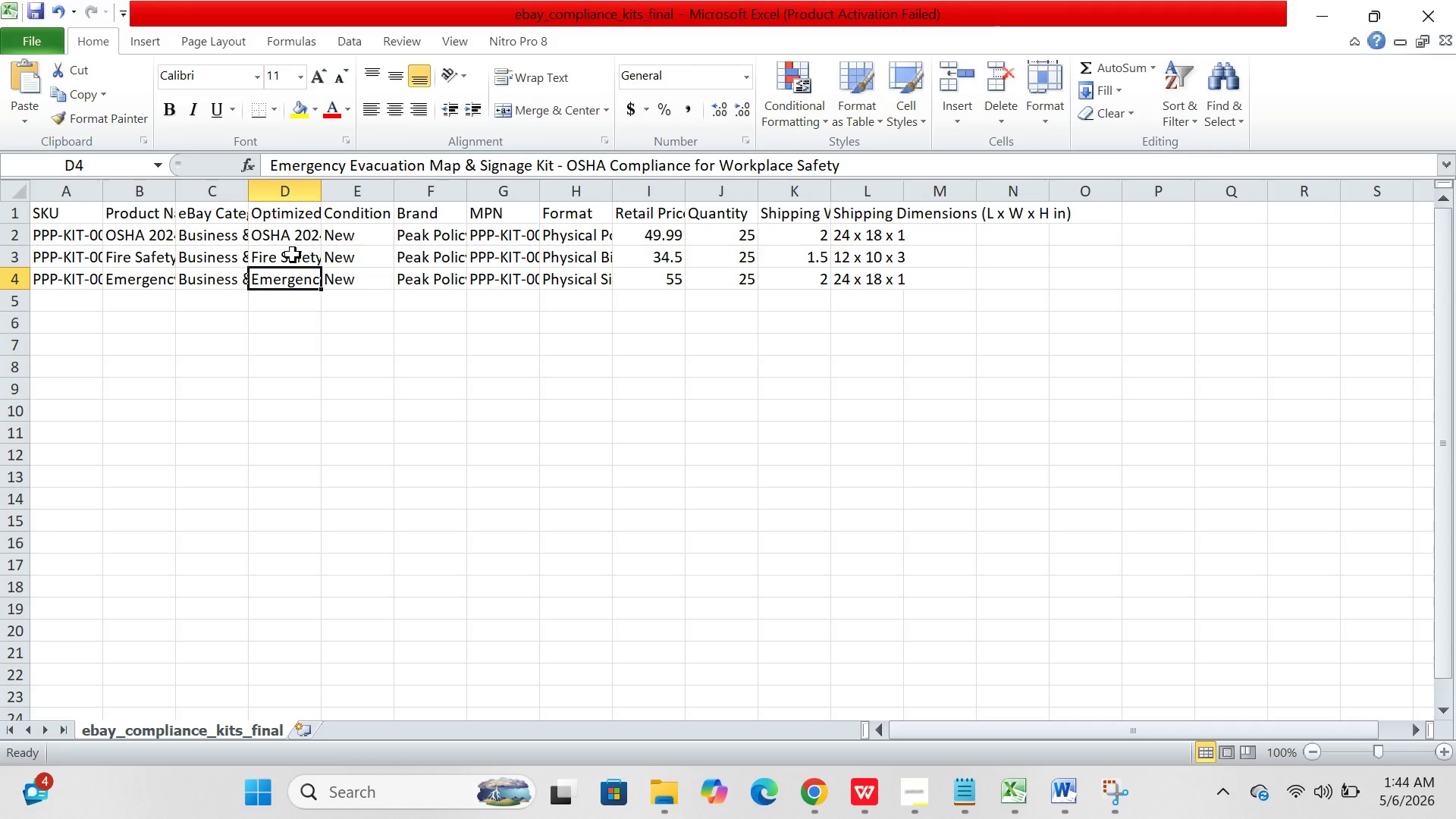 
left_click([293, 254])
 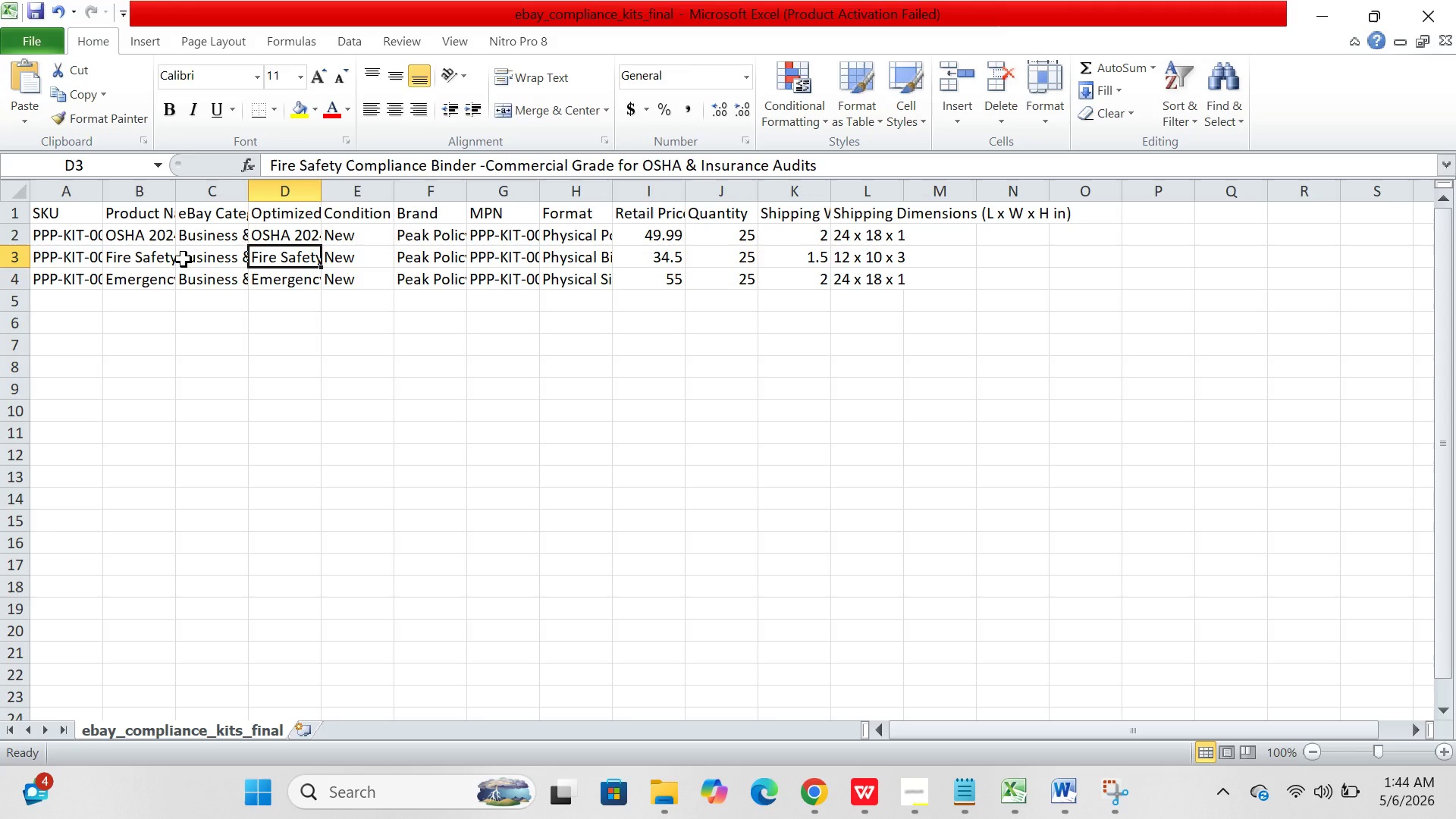 
left_click([184, 259])
 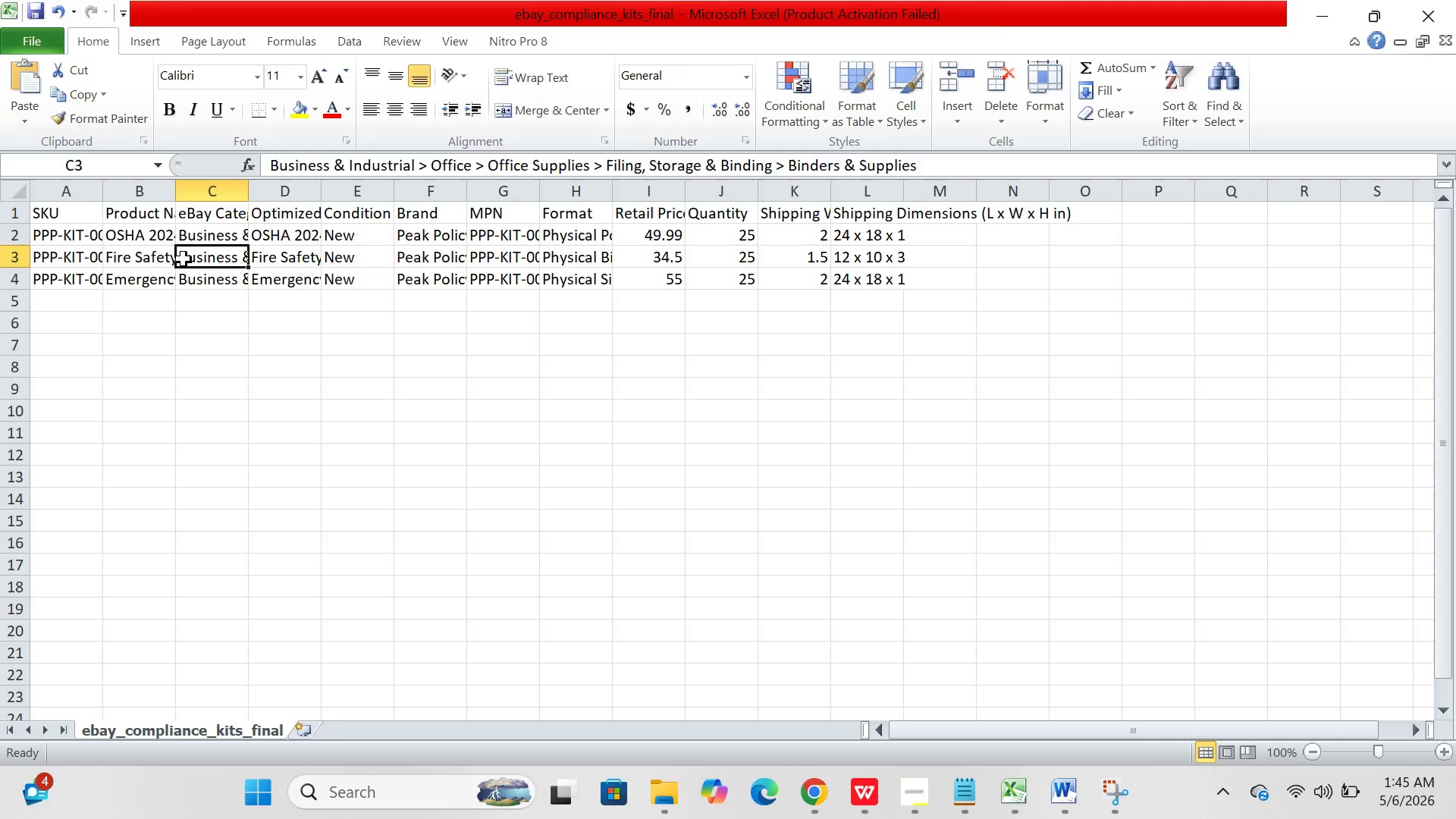 
wait(40.78)
 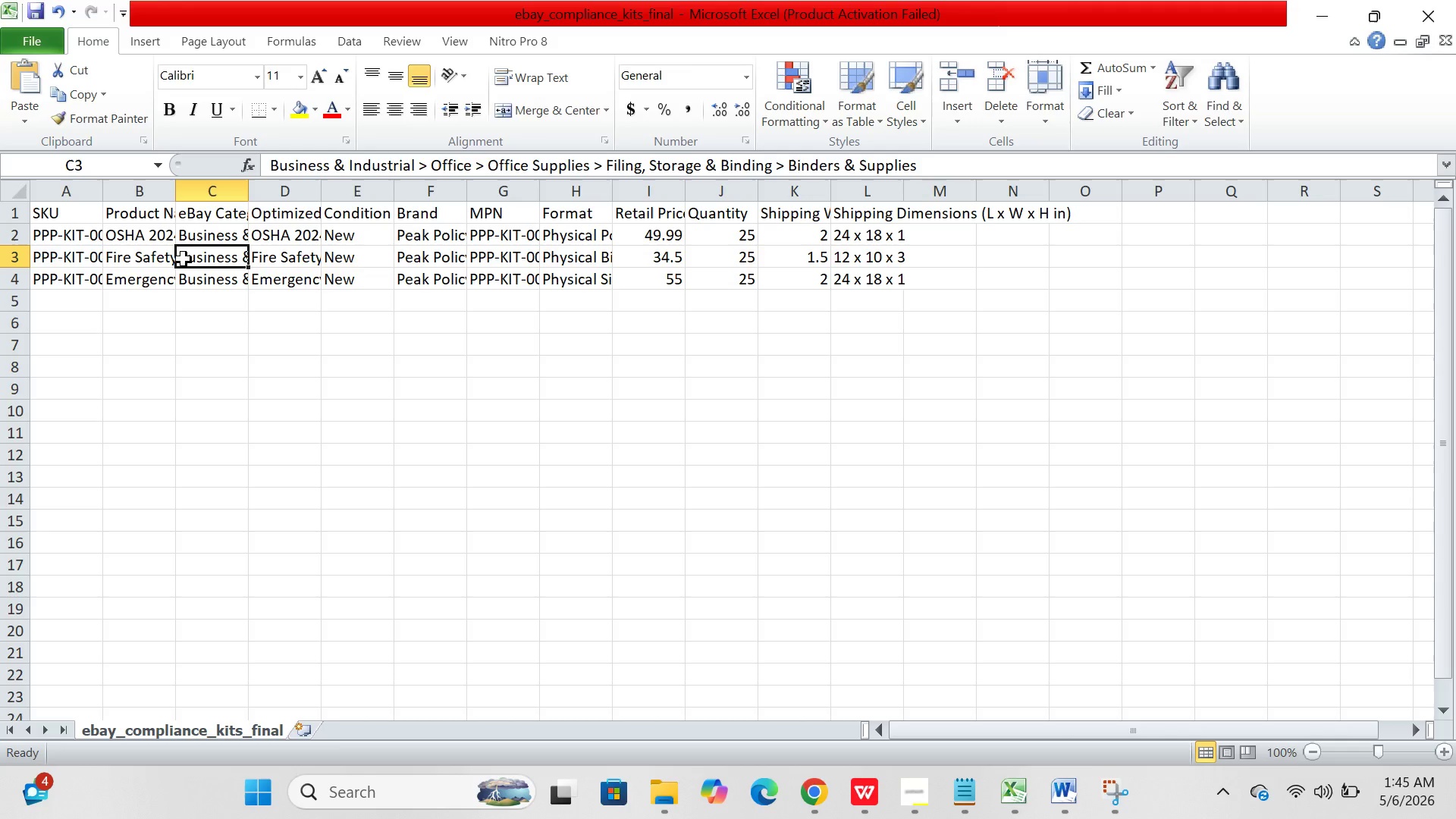 
left_click([311, 284])
 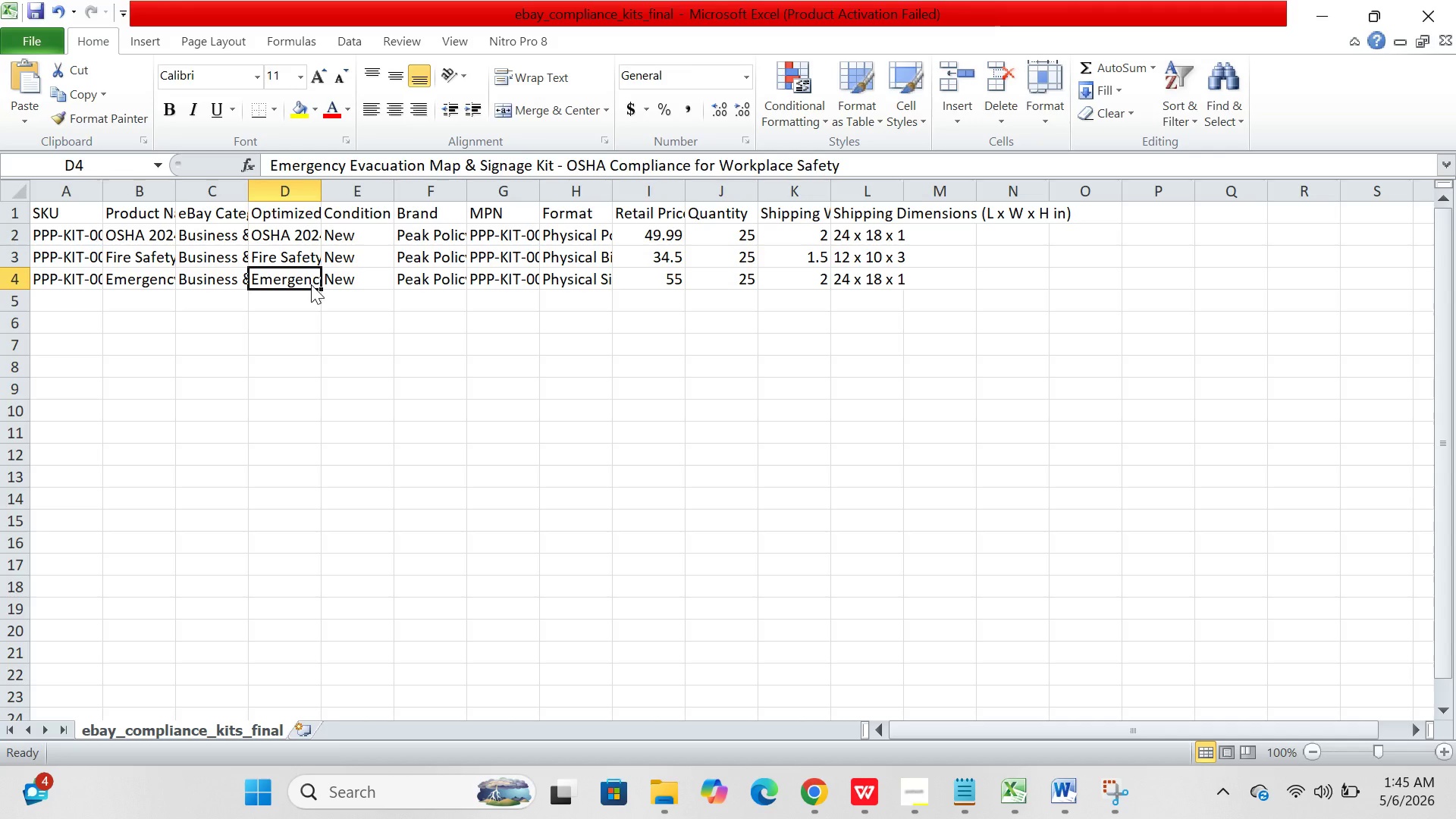 
wait(24.86)
 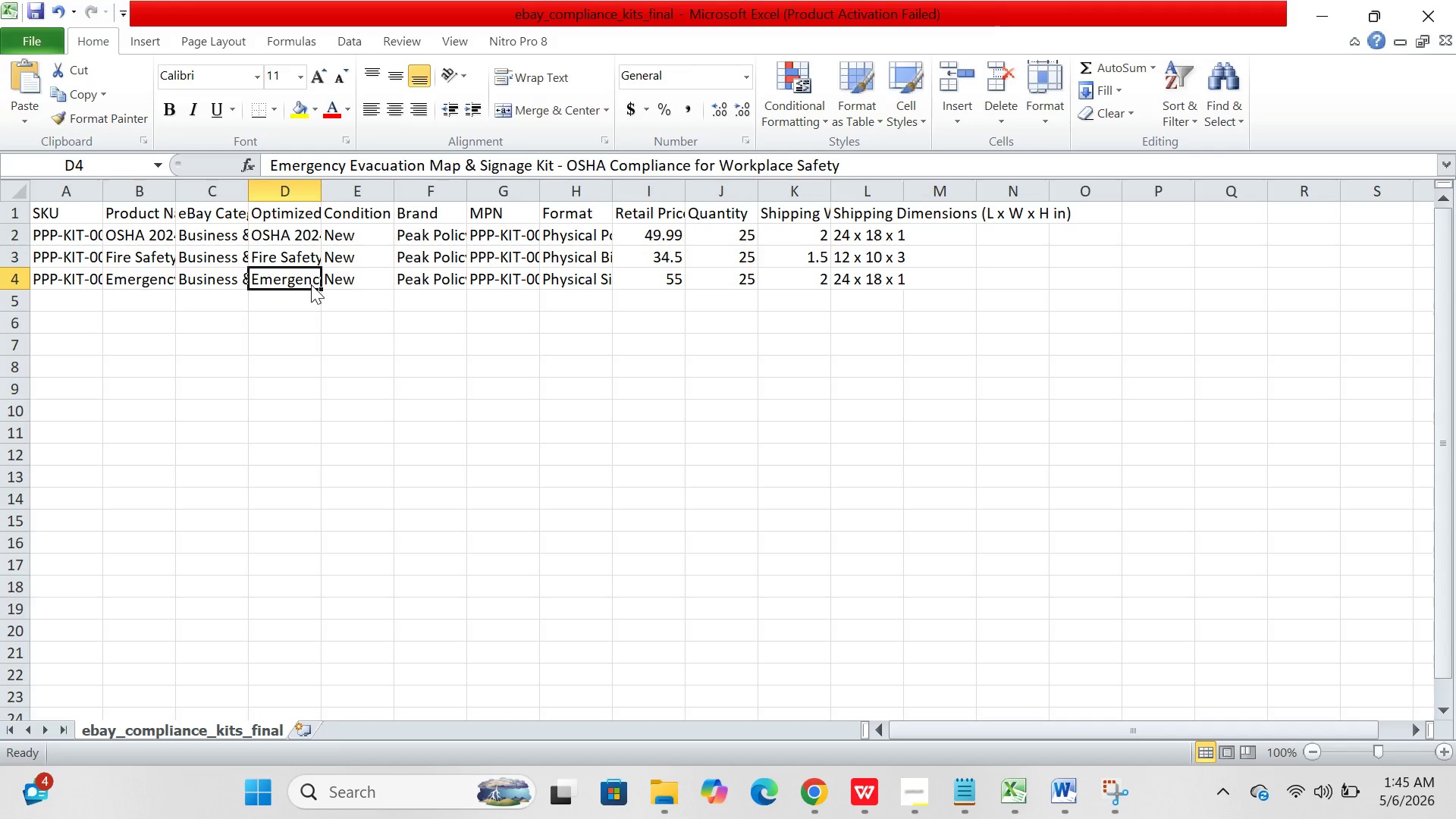 
left_click([124, 276])
 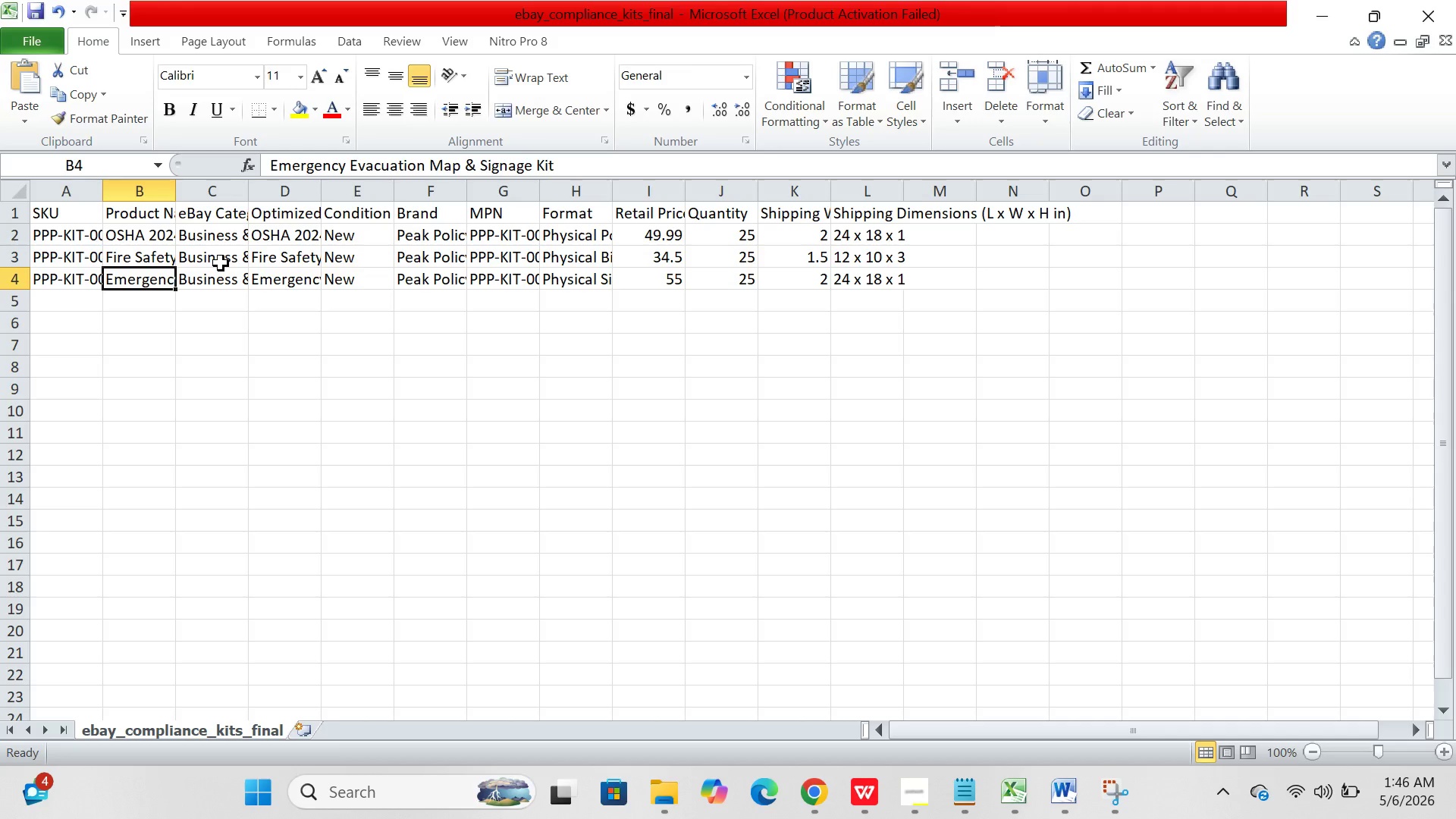 
left_click([221, 255])
 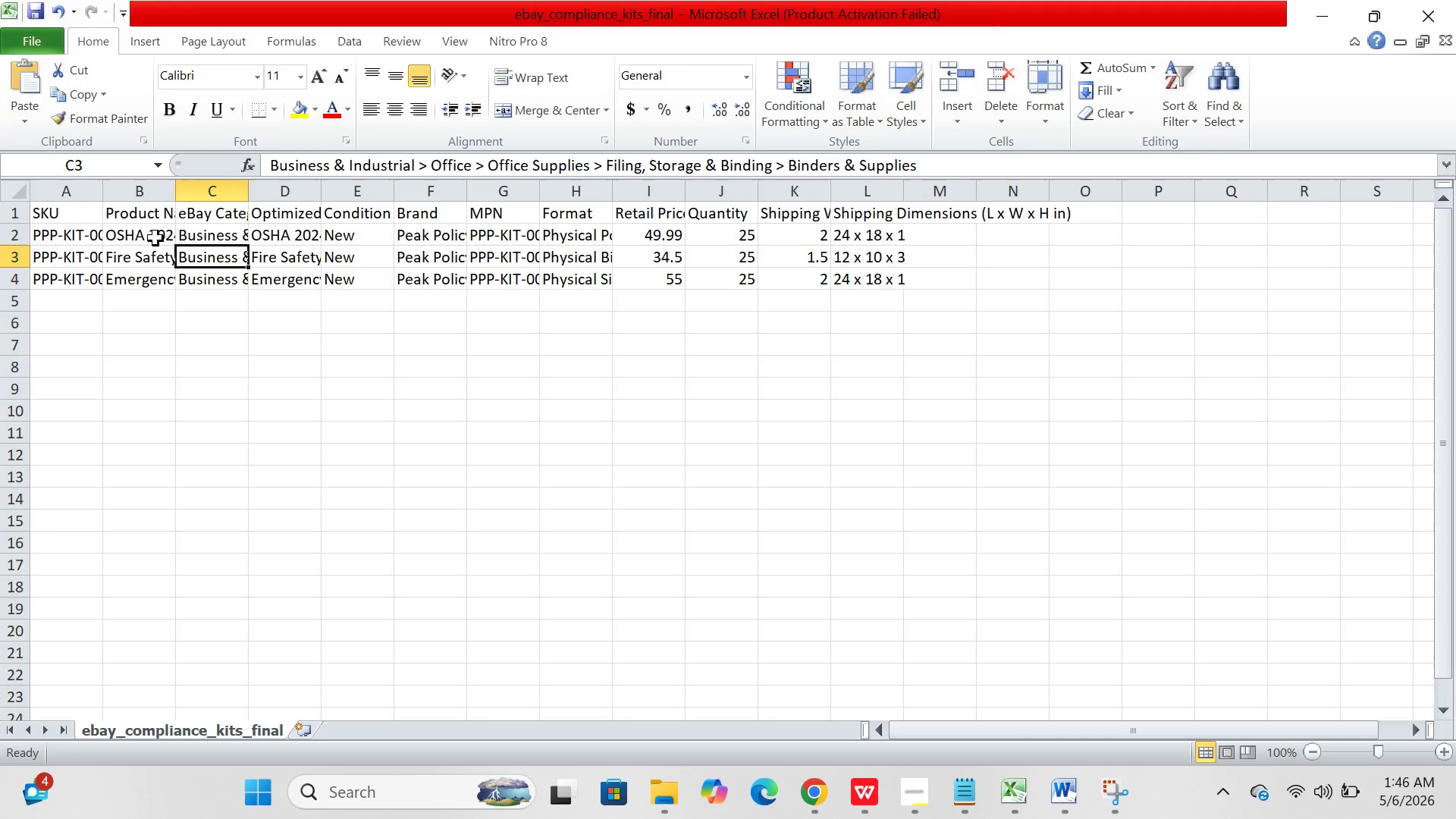 
left_click([138, 241])
 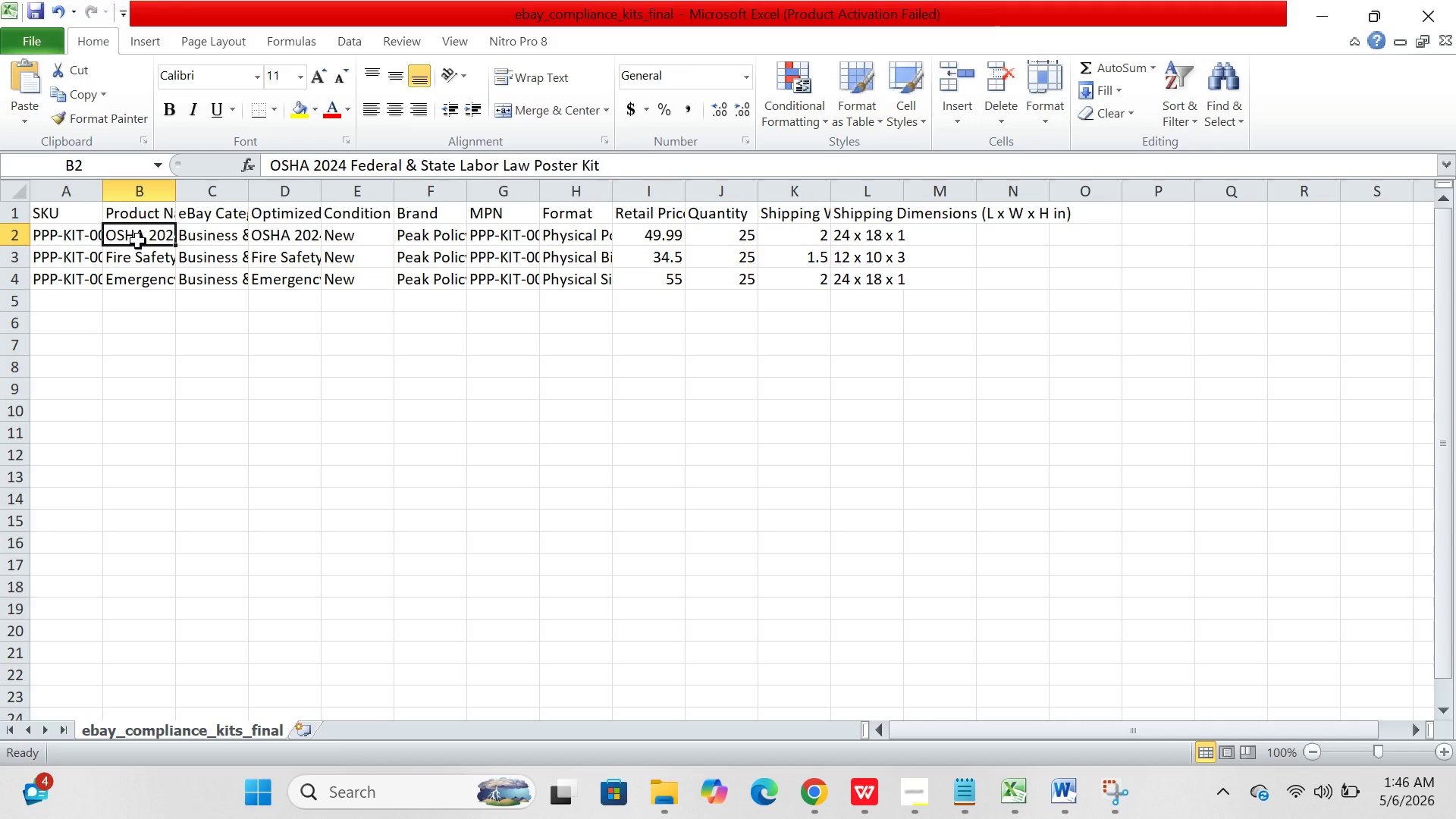 
left_click([75, 253])
 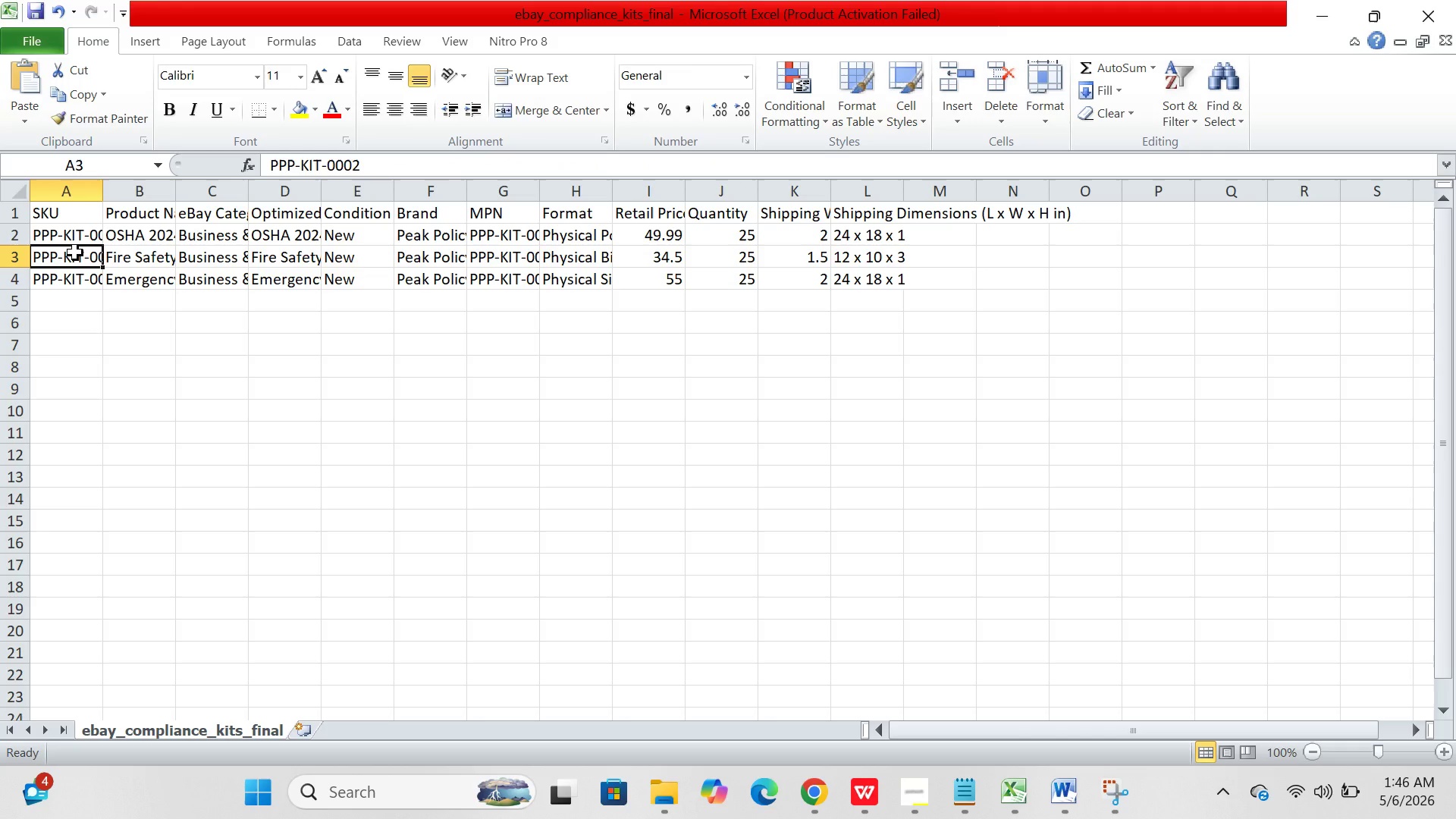 
wait(7.69)
 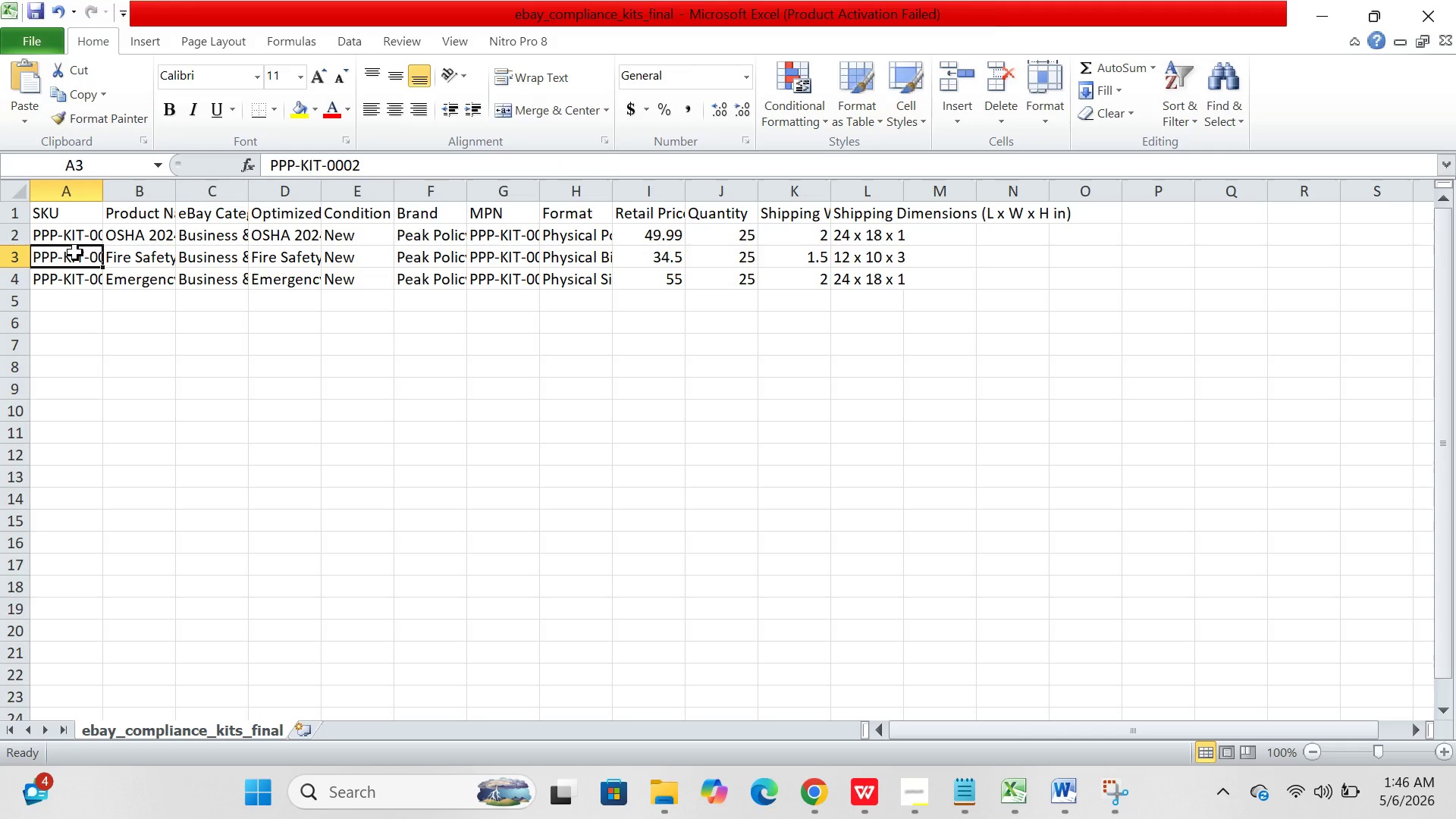 
left_click([161, 258])
 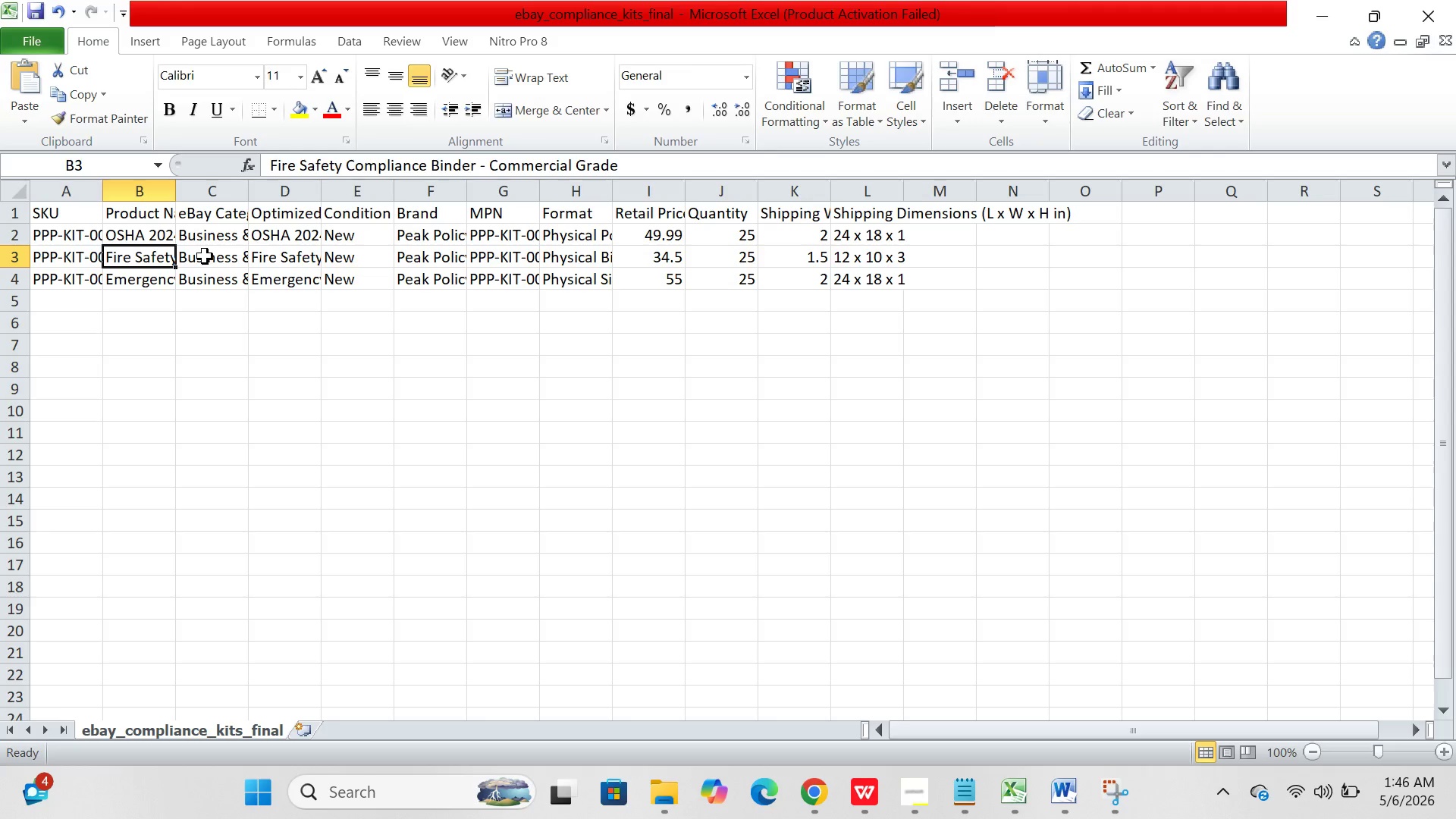 
left_click([205, 256])
 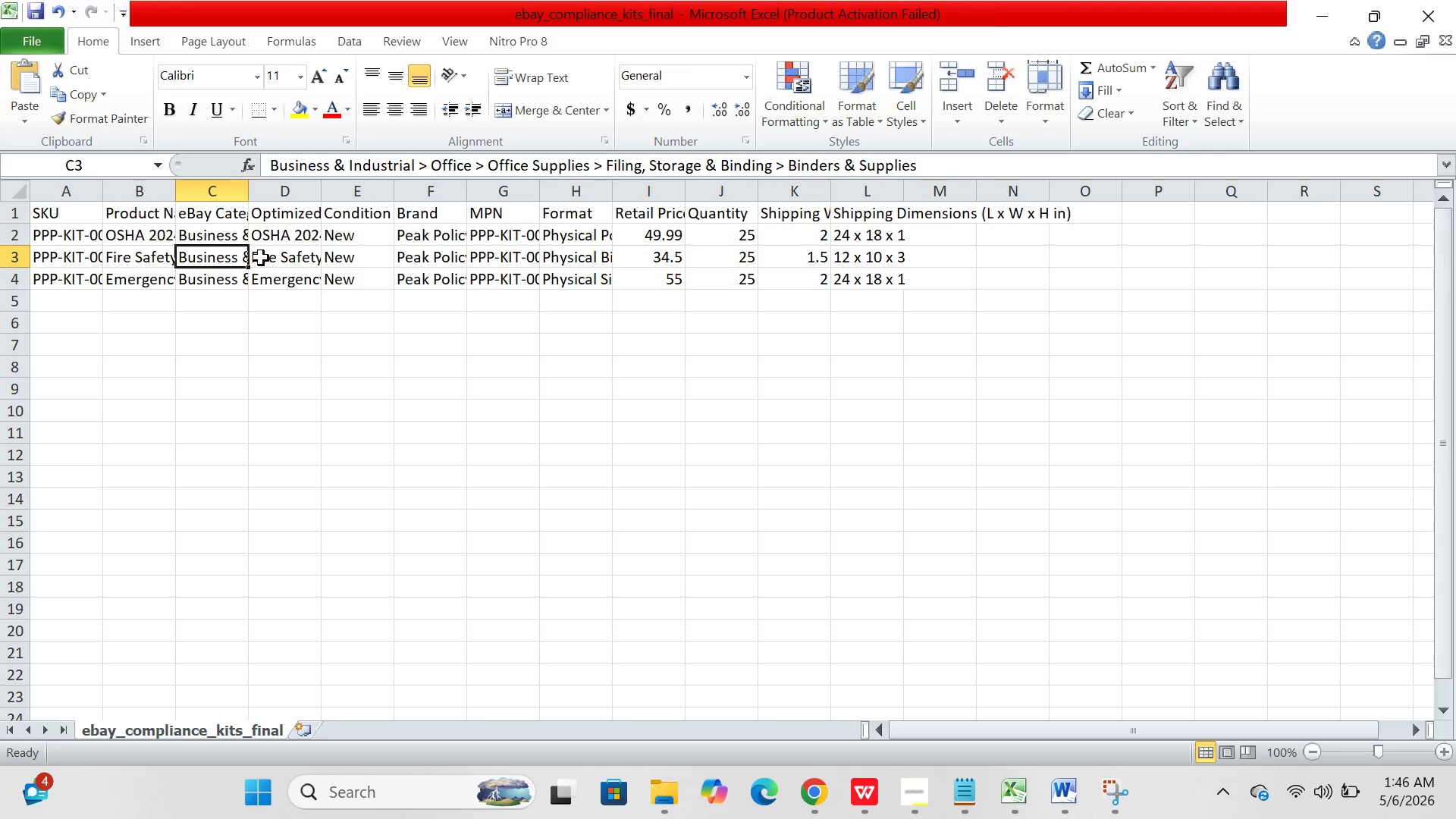 
left_click([263, 259])
 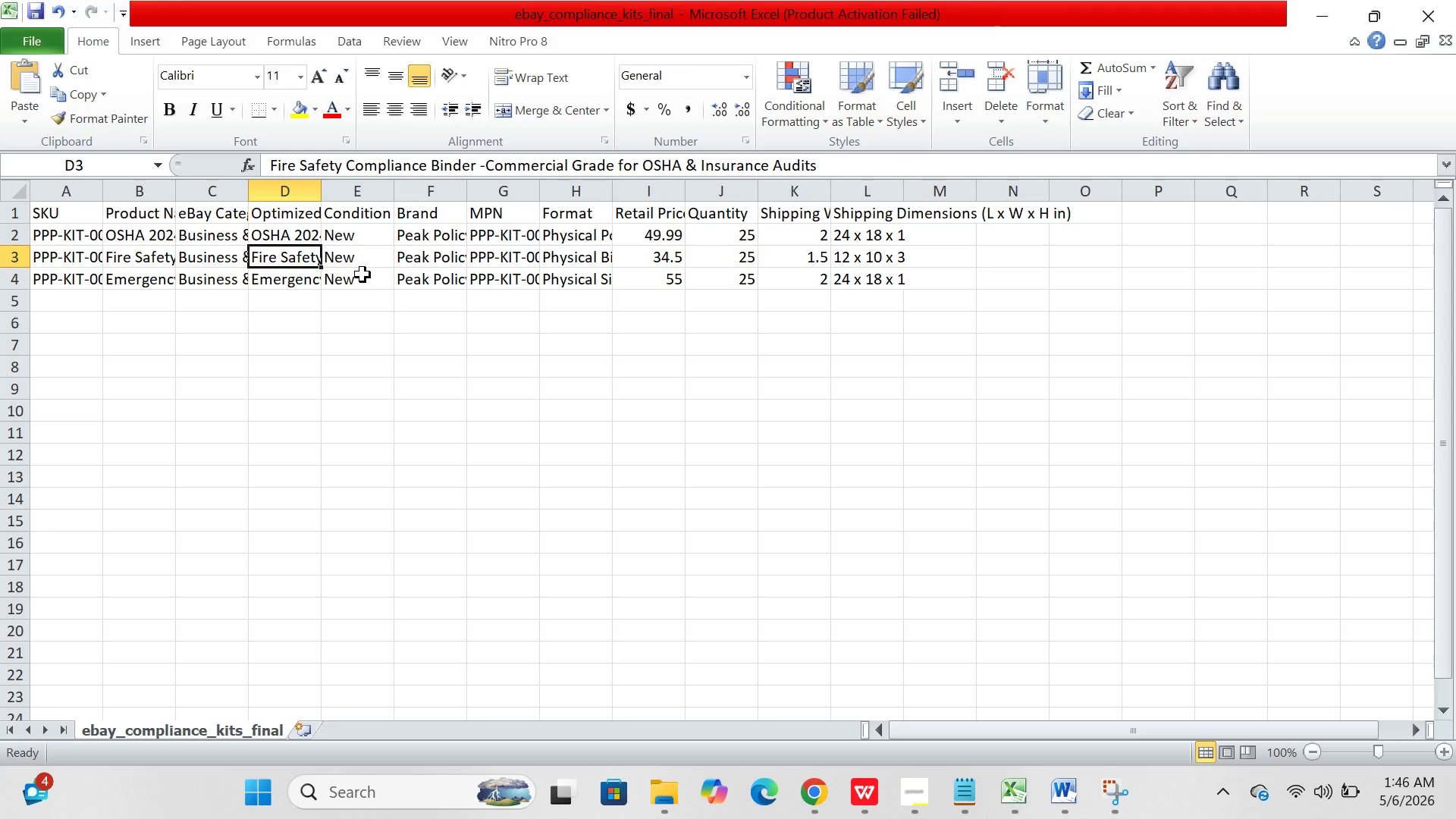 
left_click([362, 275])
 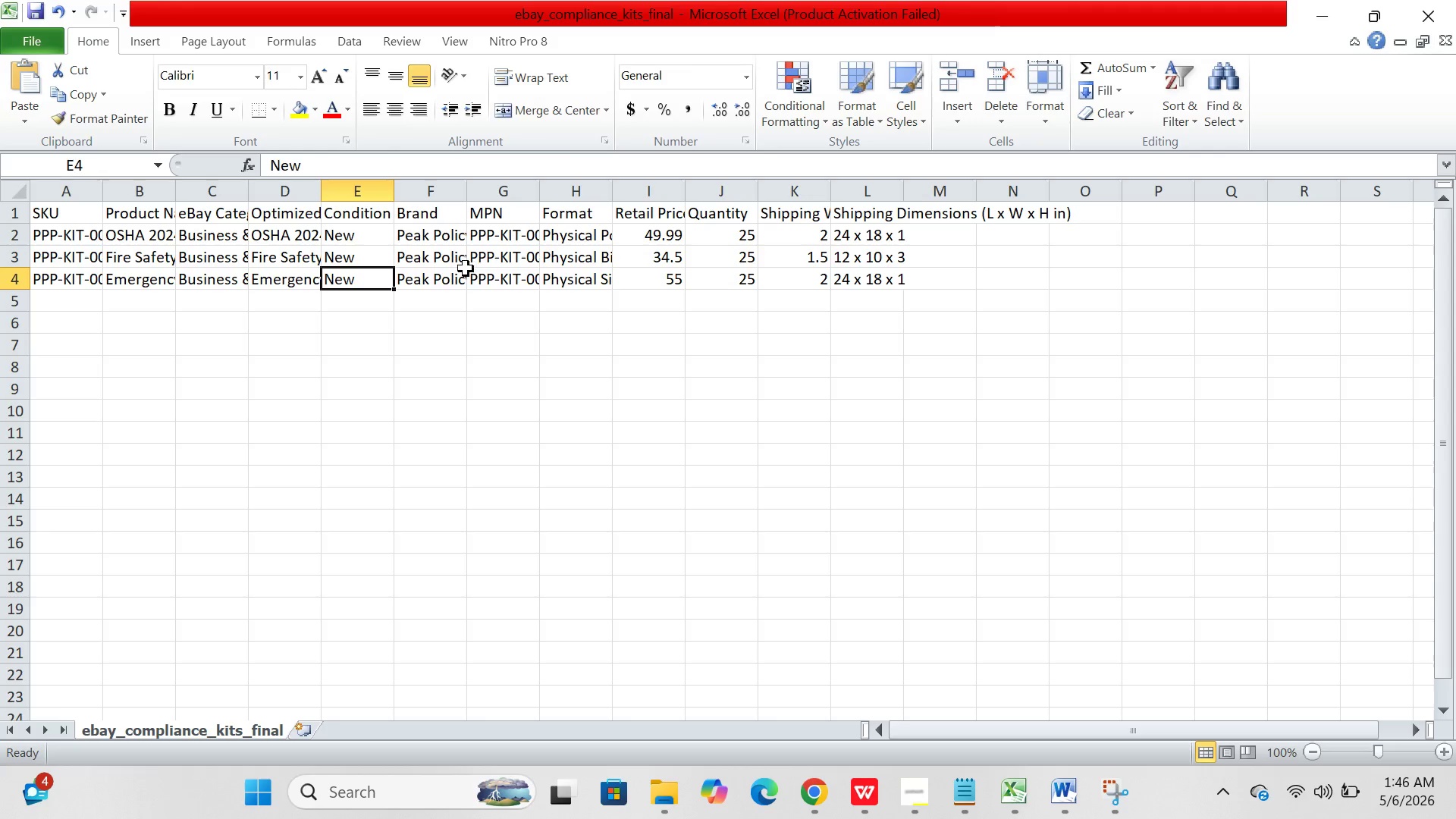 
left_click([461, 268])
 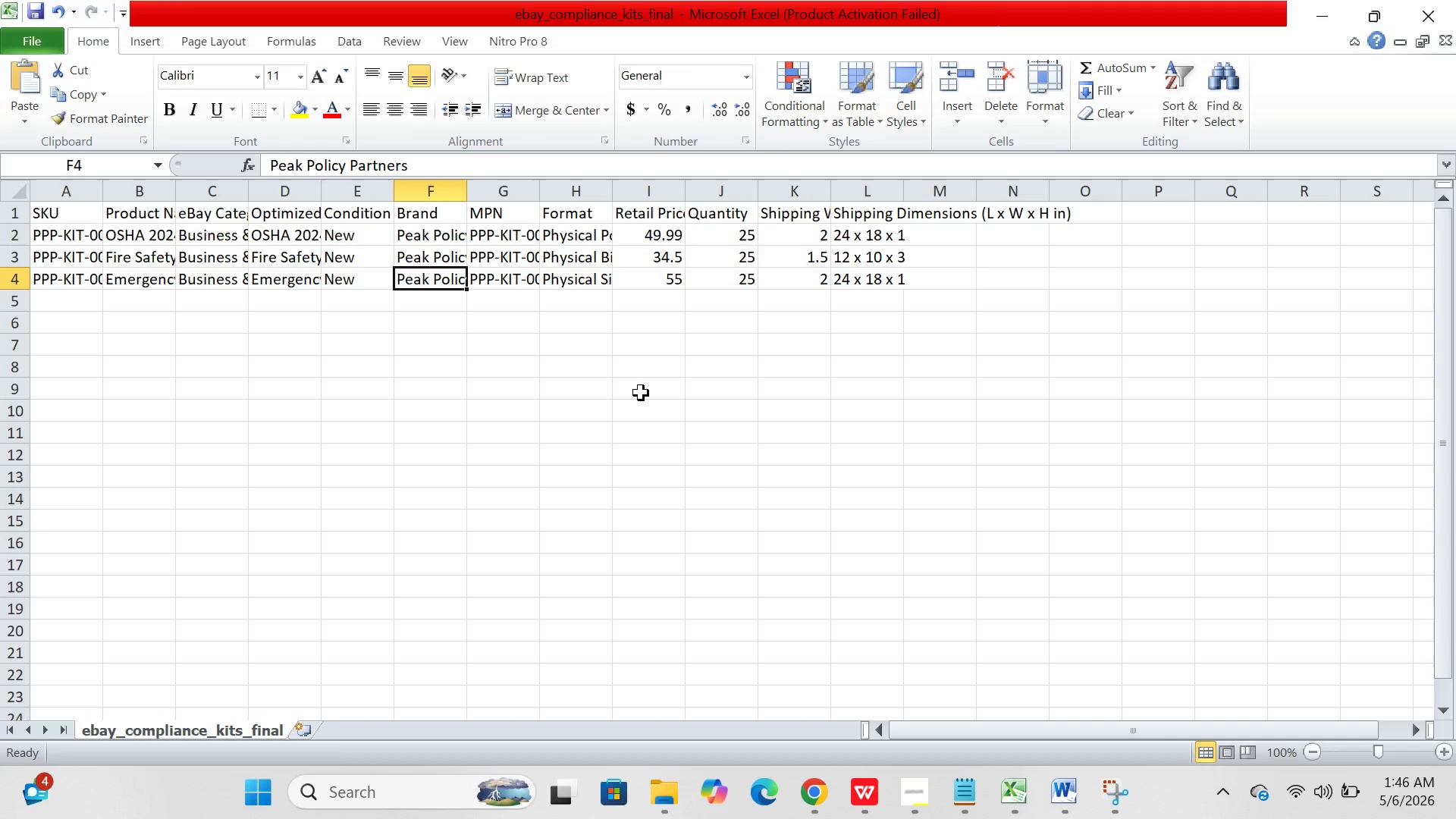 
wait(8.03)
 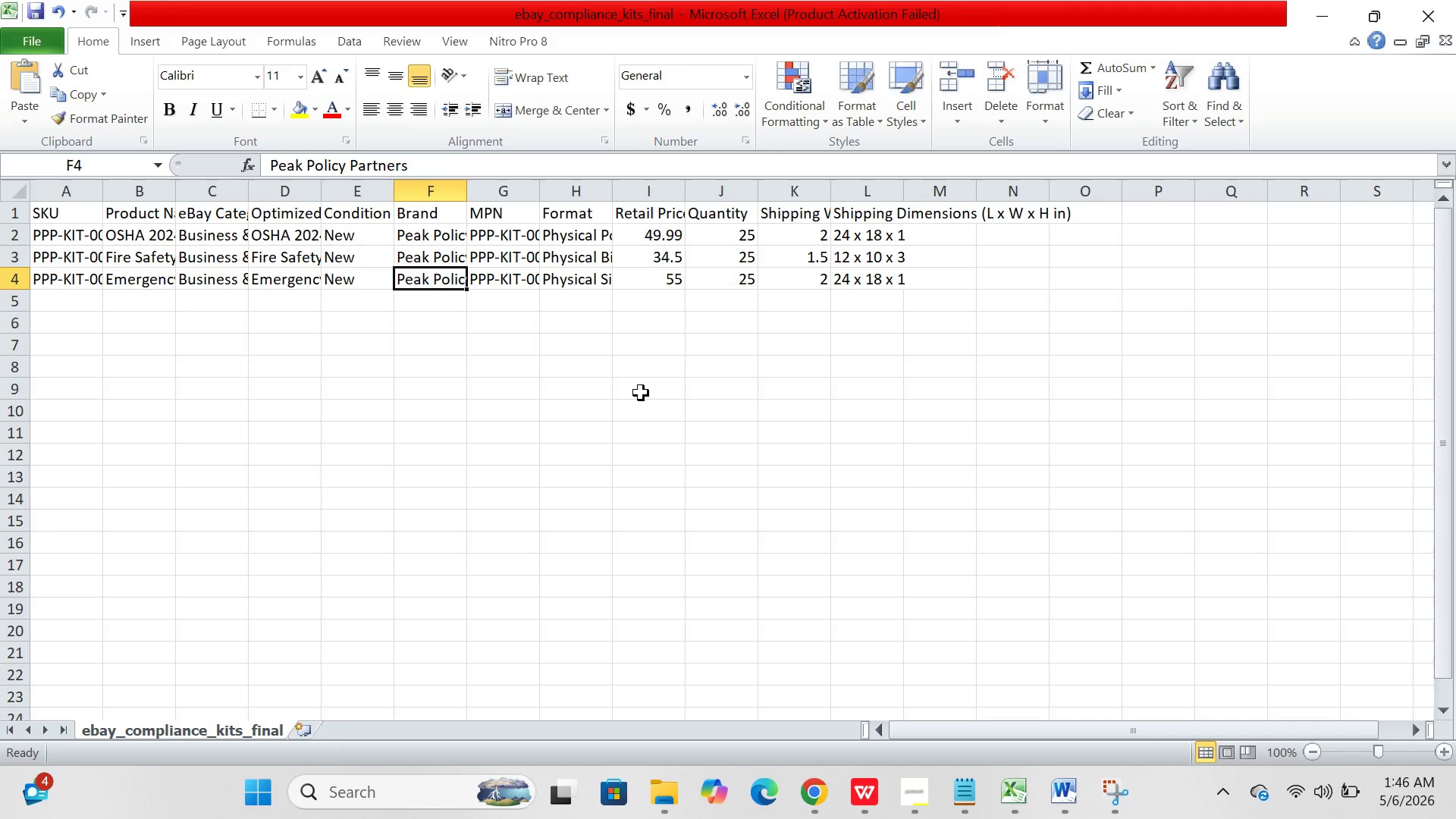 
left_click([817, 789])
 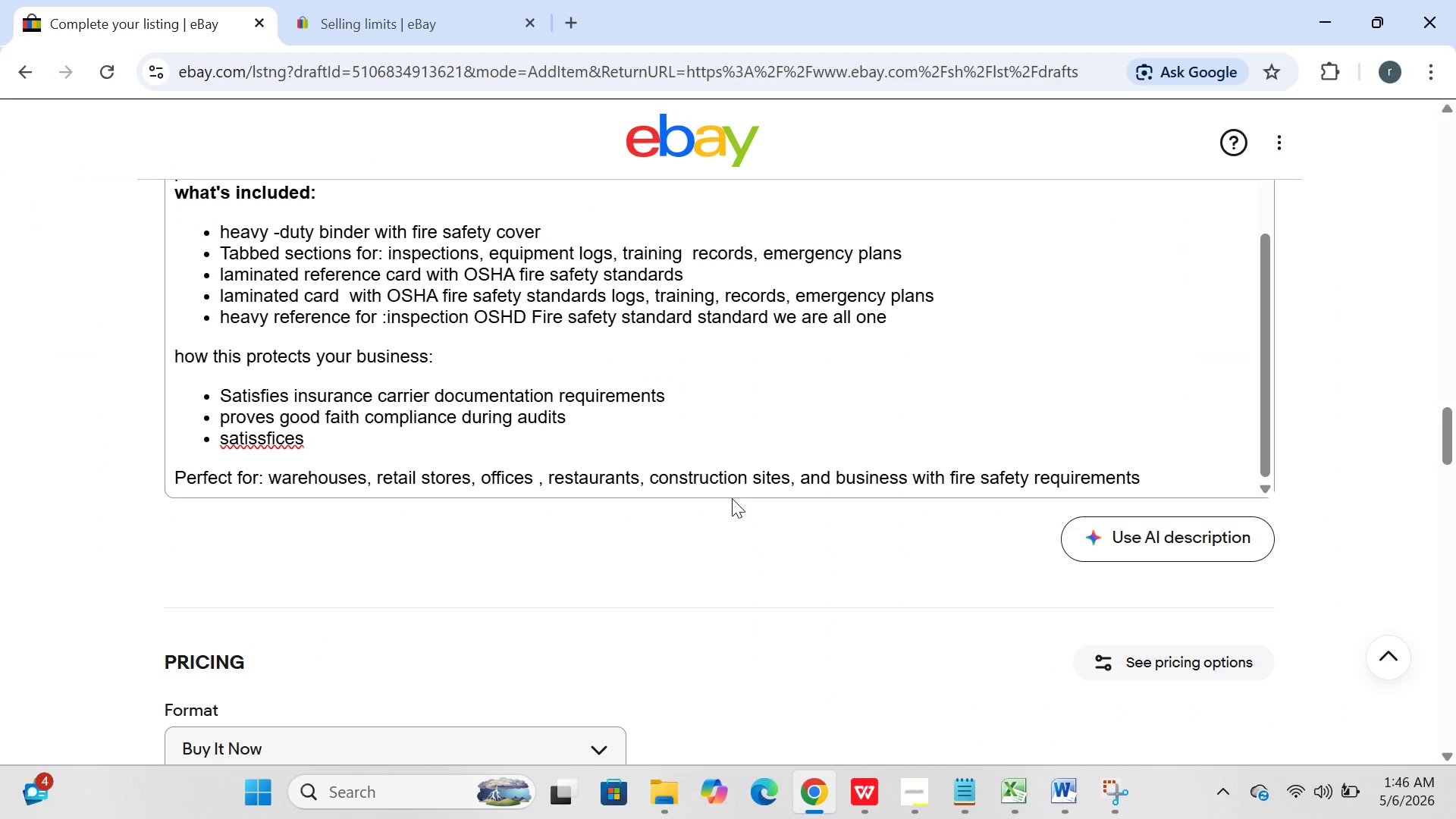 
key(Backspace)
key(Backspace)
key(Backspace)
key(Backspace)
key(Backspace)
key(Backspace)
key(Backspace)
key(Backspace)
key(Backspace)
key(Backspace)
key(Backspace)
type(proves good faith co)
 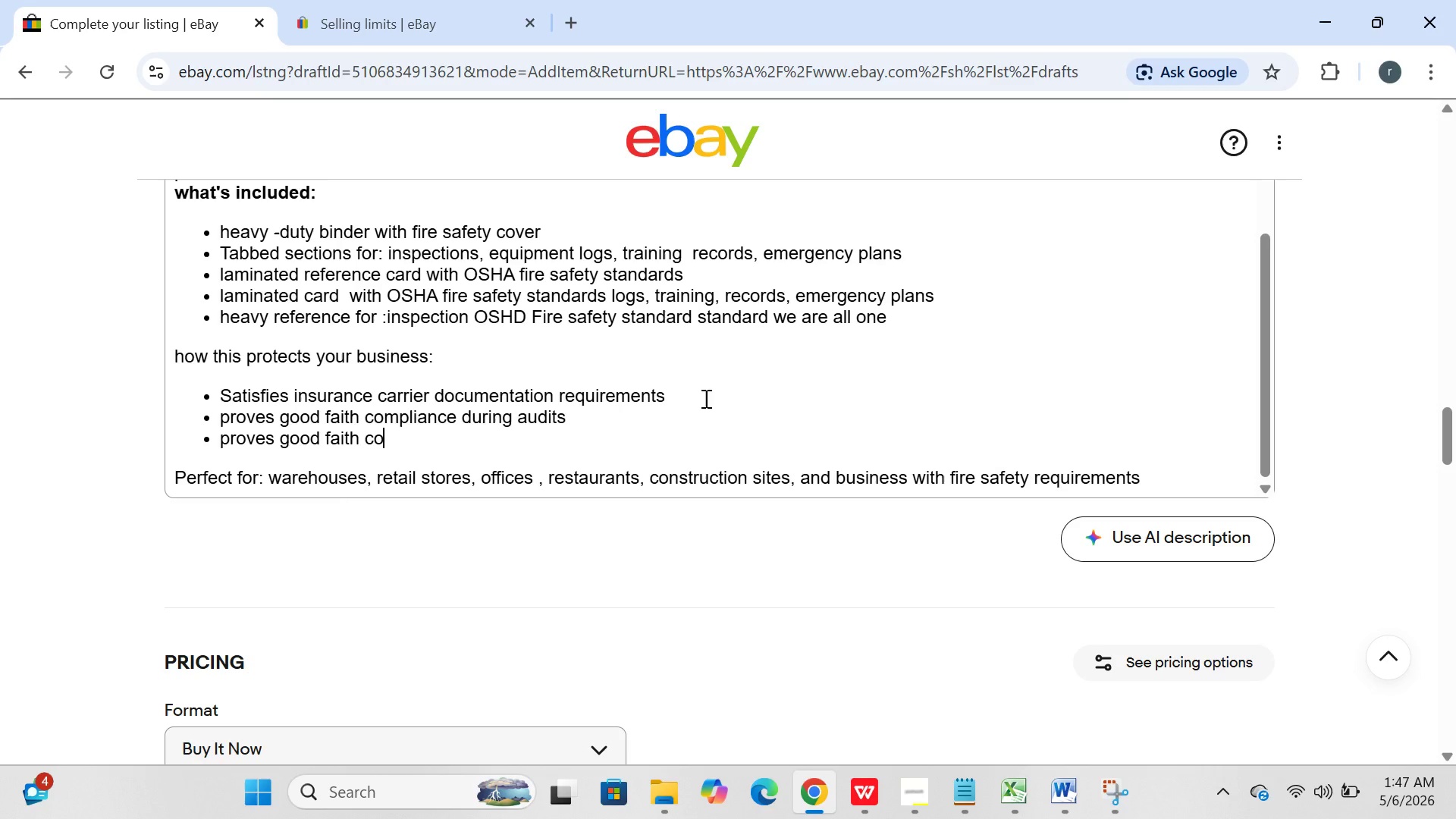 
wait(41.16)
 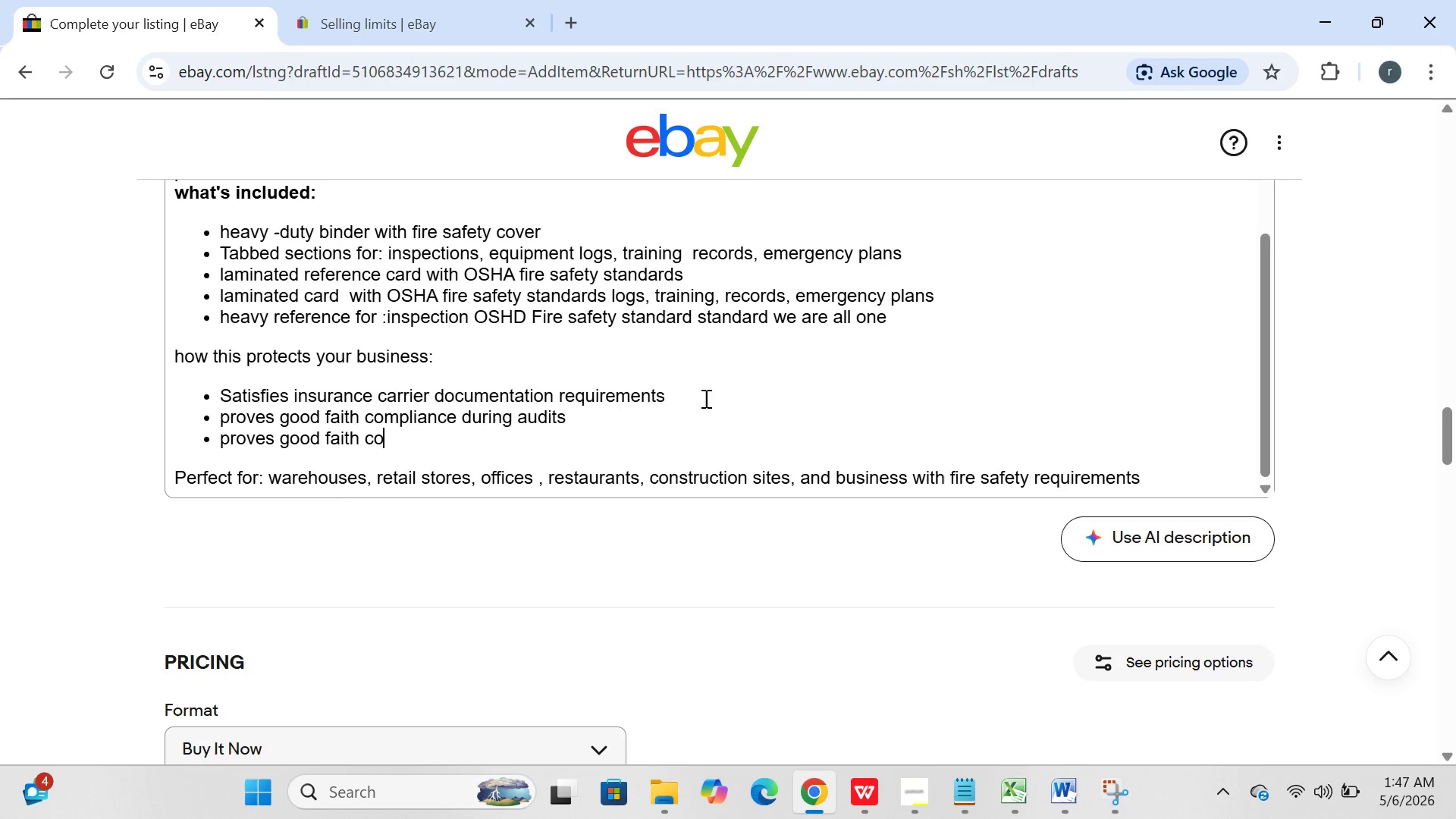 
left_click([654, 402])
 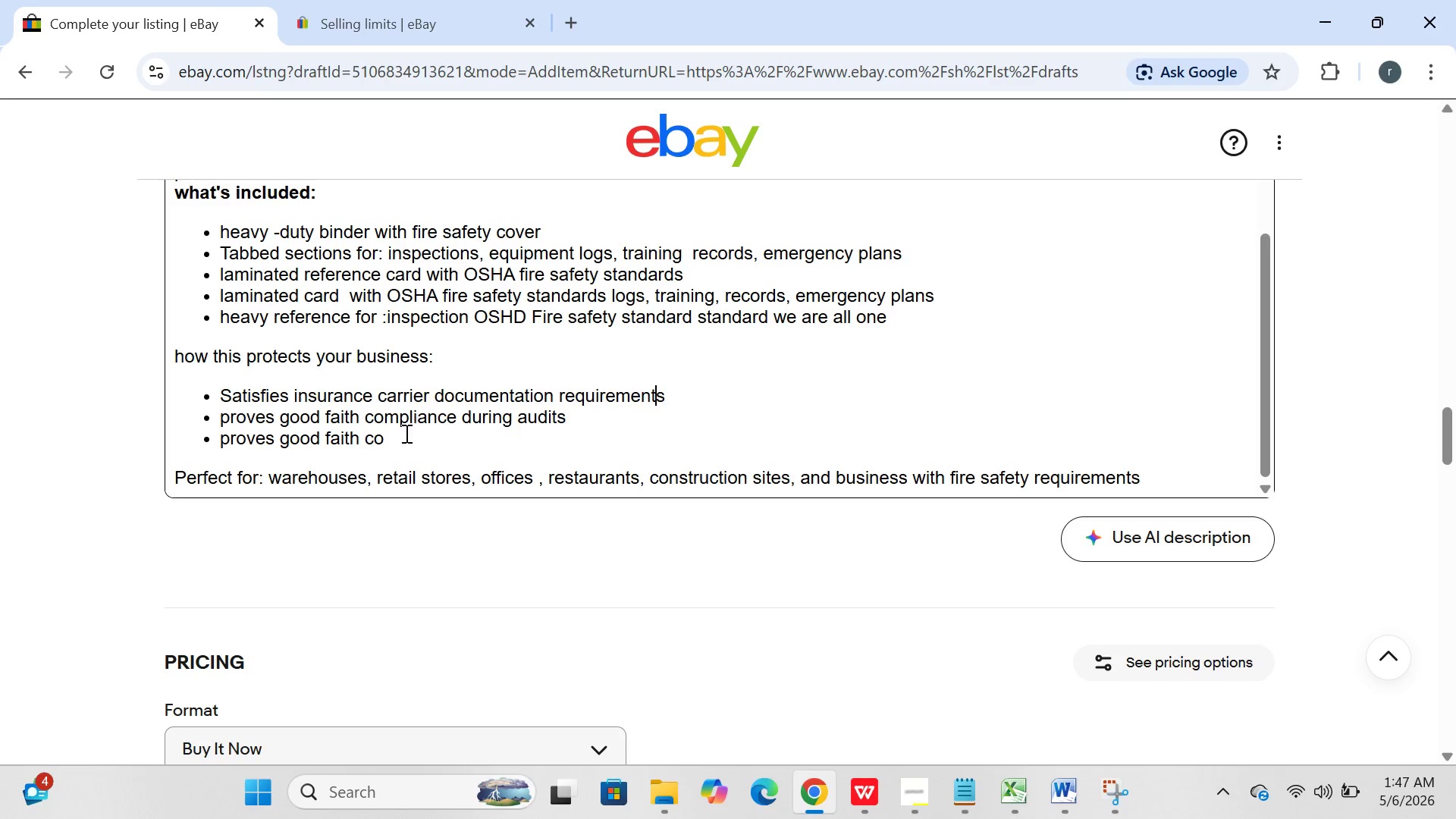 
left_click([393, 441])
 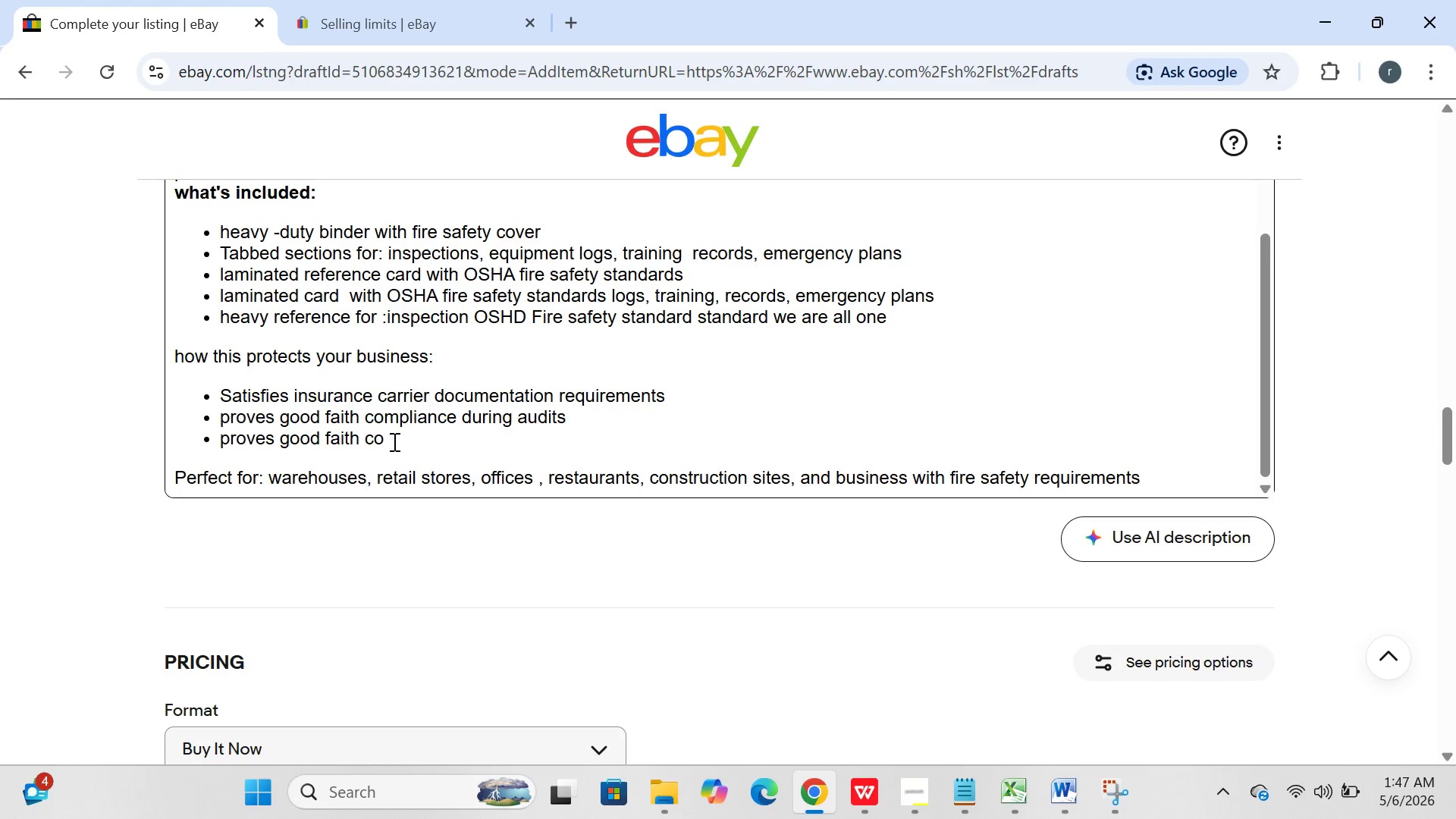 
key(Backspace)
 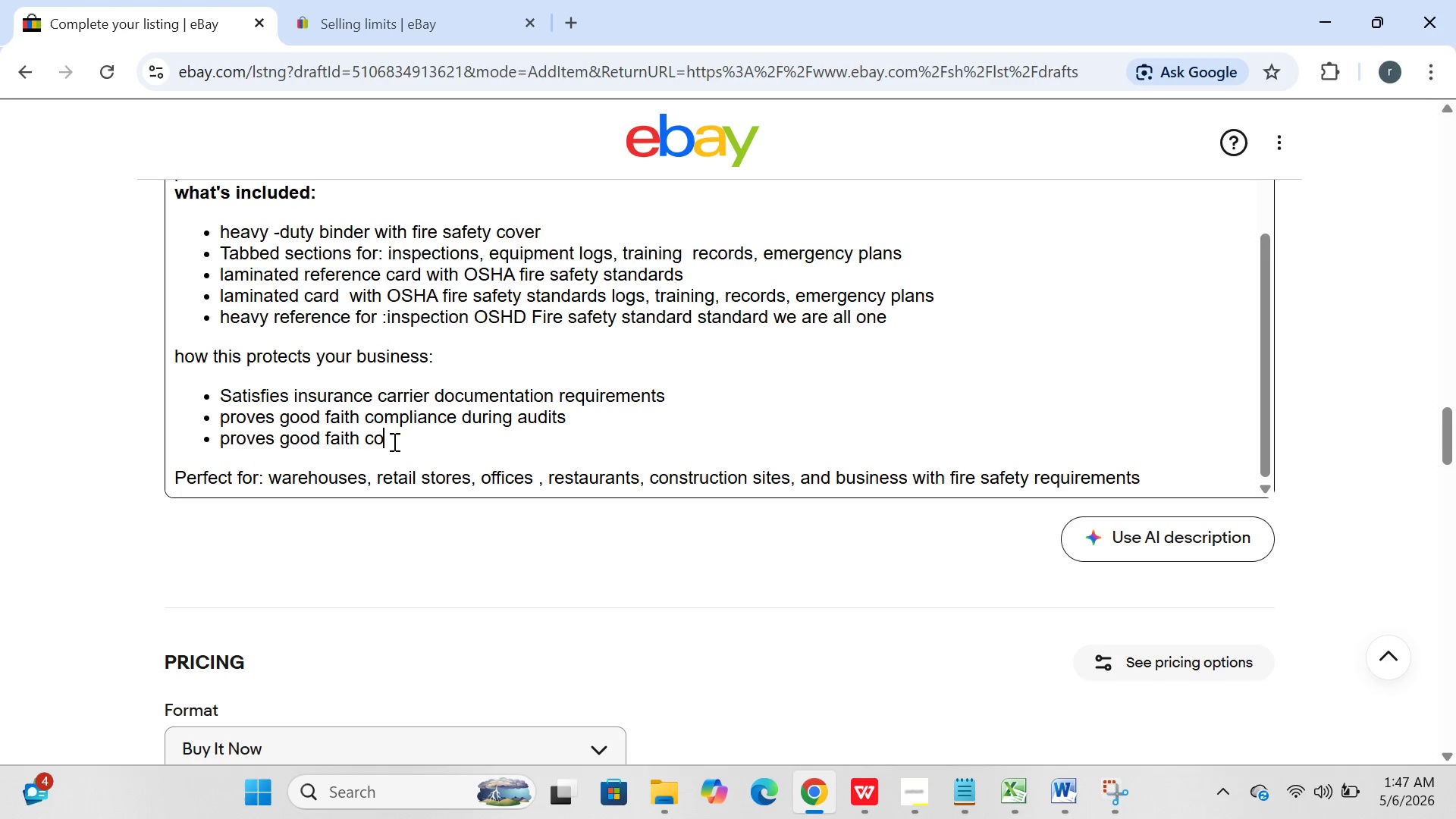 
key(A)
 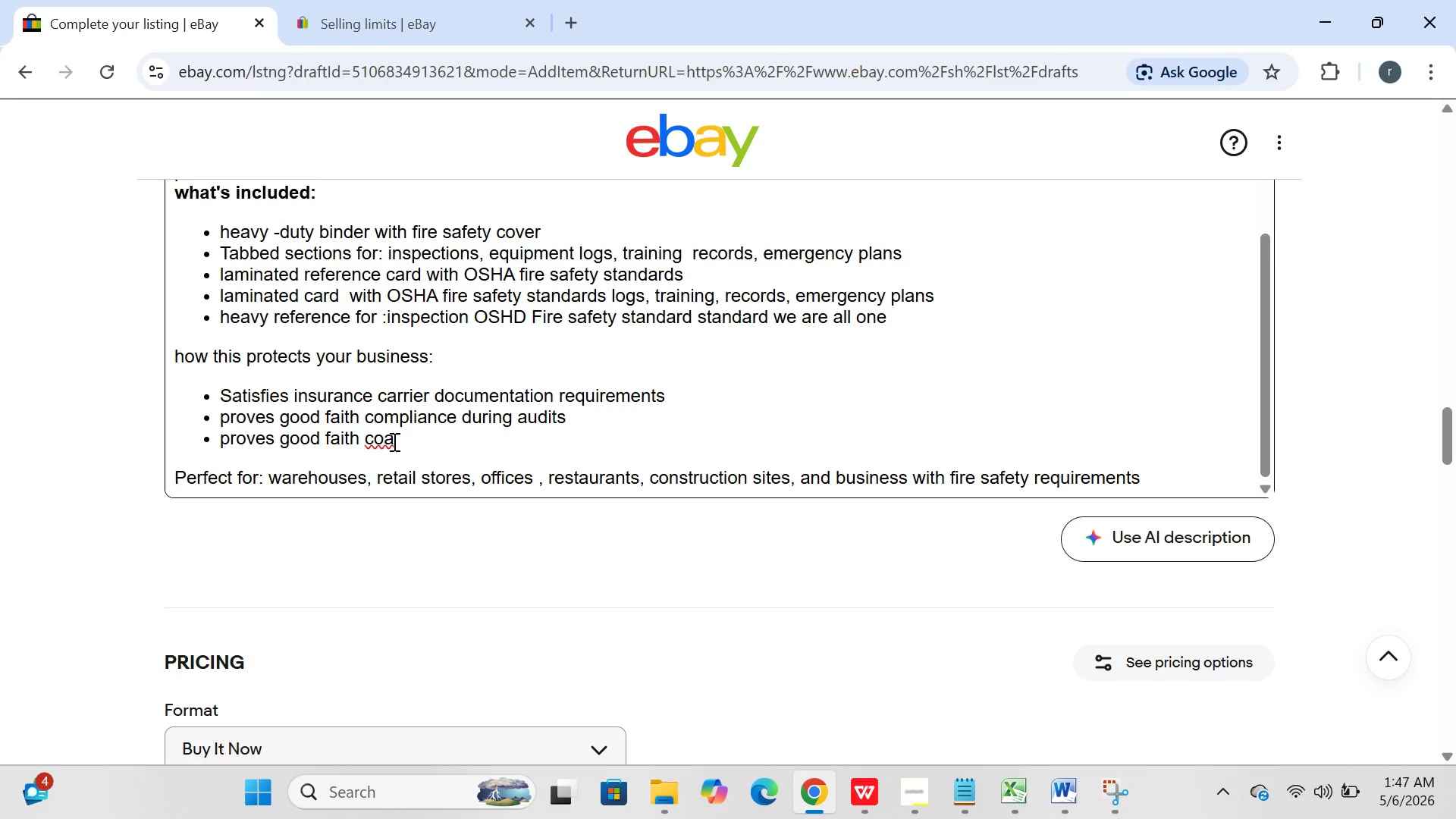 
wait(16.16)
 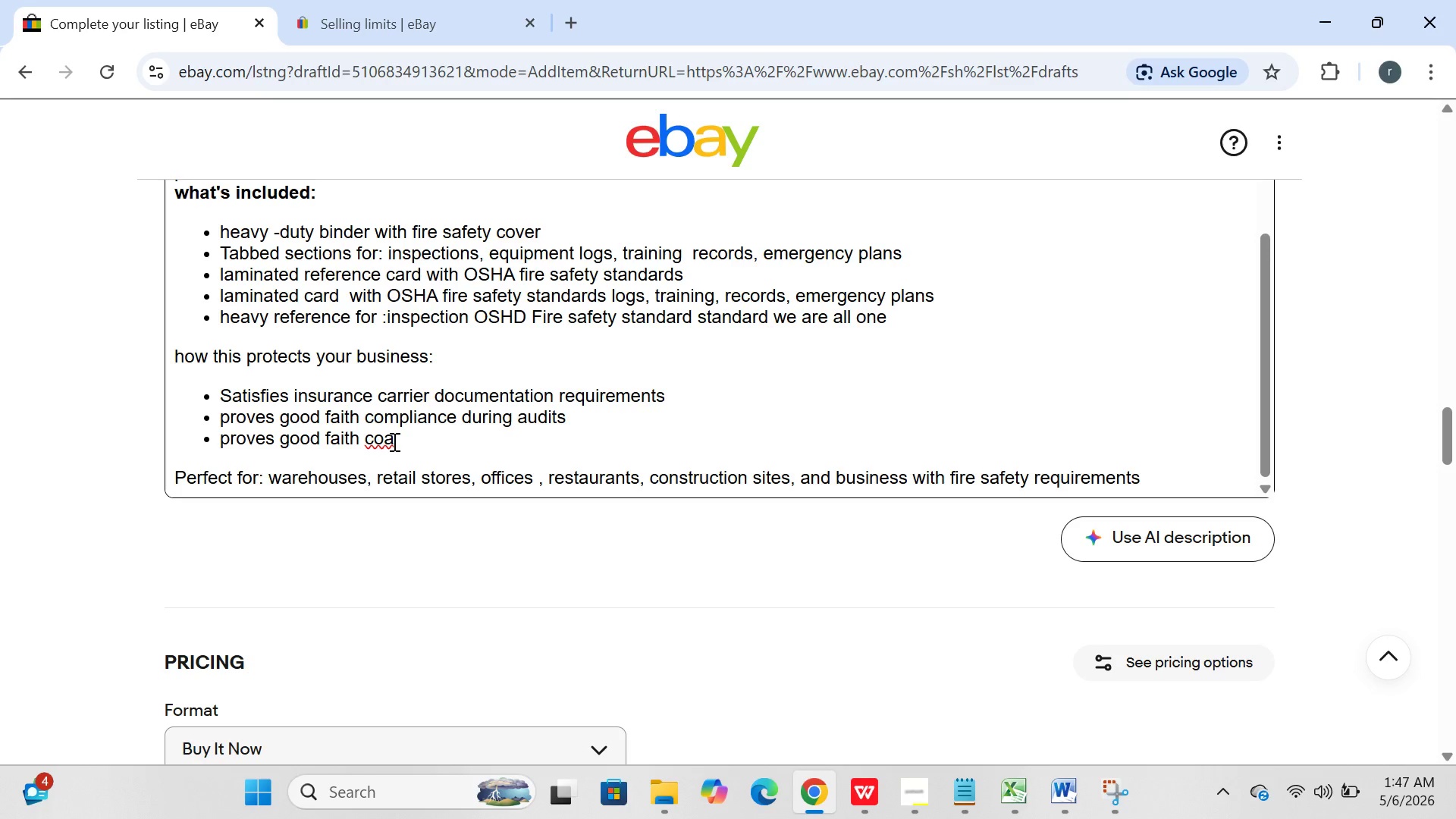 
key(Backspace)
key(Backspace)
type(arrier documentation requorments )
key(Backspace)
key(Backspace)
key(Backspace)
key(Backspace)
key(Backspace)
key(Backspace)
key(Backspace)
 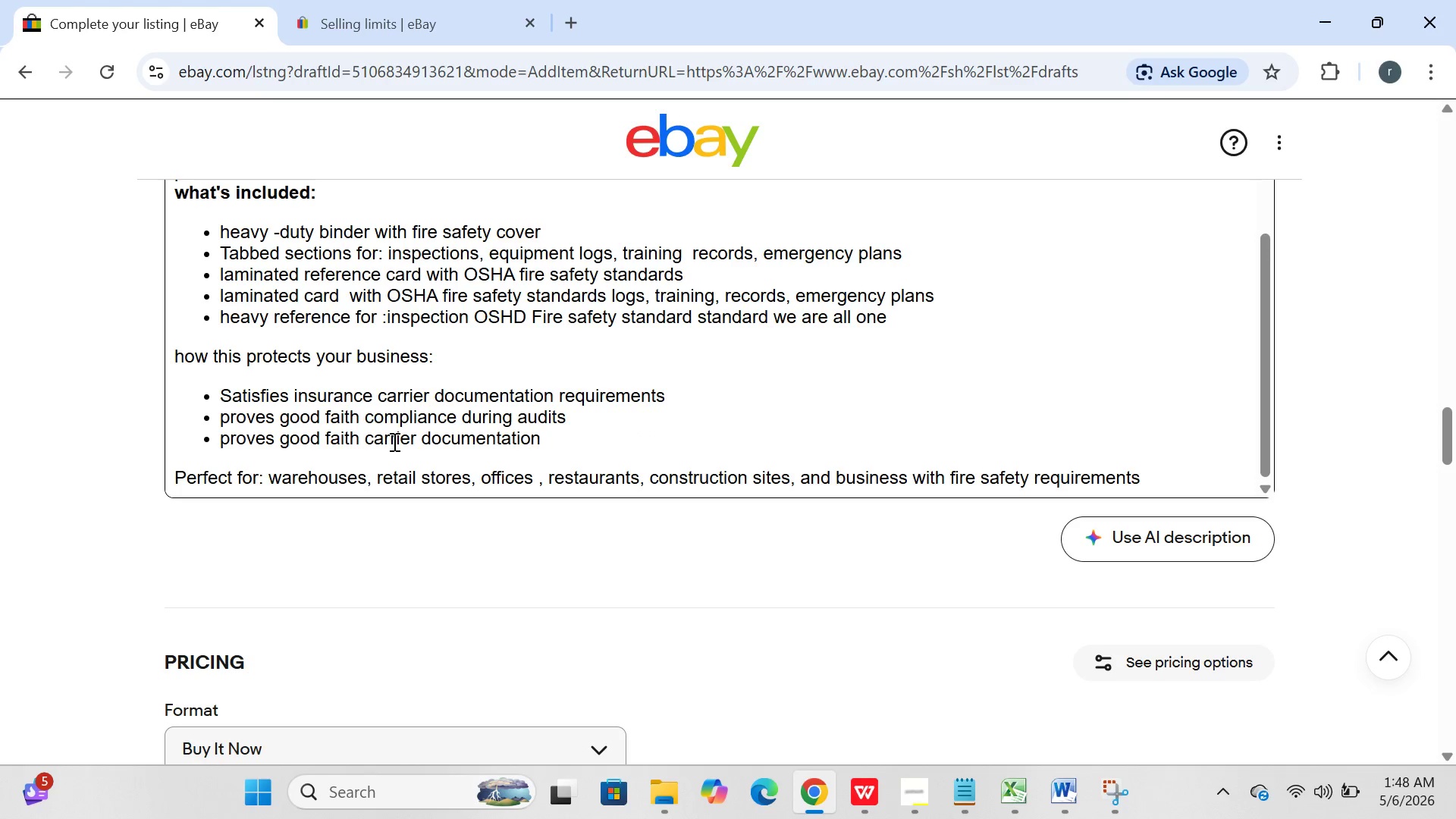 
wait(16.25)
 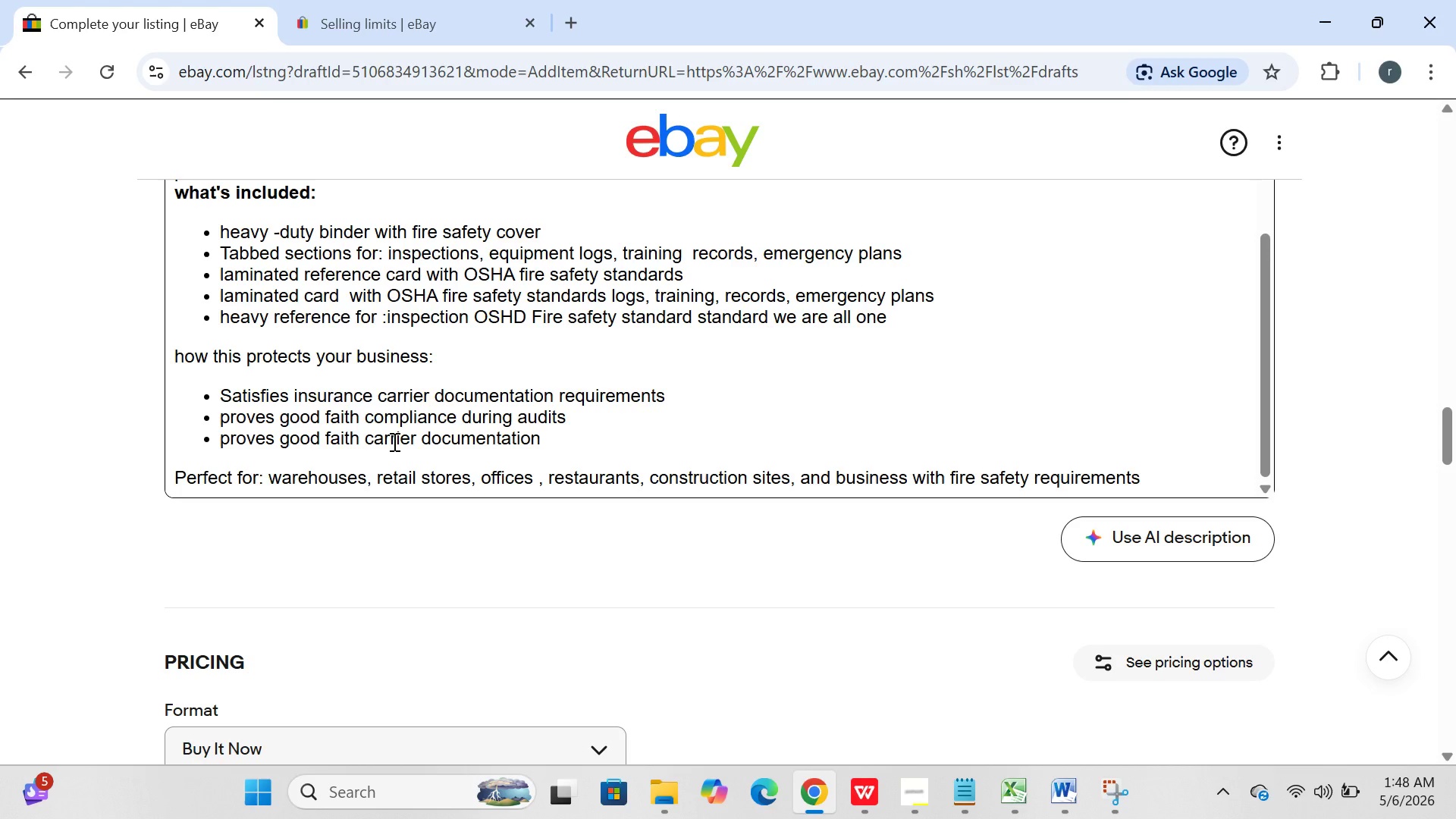 
key(Backspace)
key(Backspace)
key(Backspace)
key(Backspace)
key(Backspace)
key(Backspace)
key(Backspace)
key(Backspace)
type(ntation requiren)
 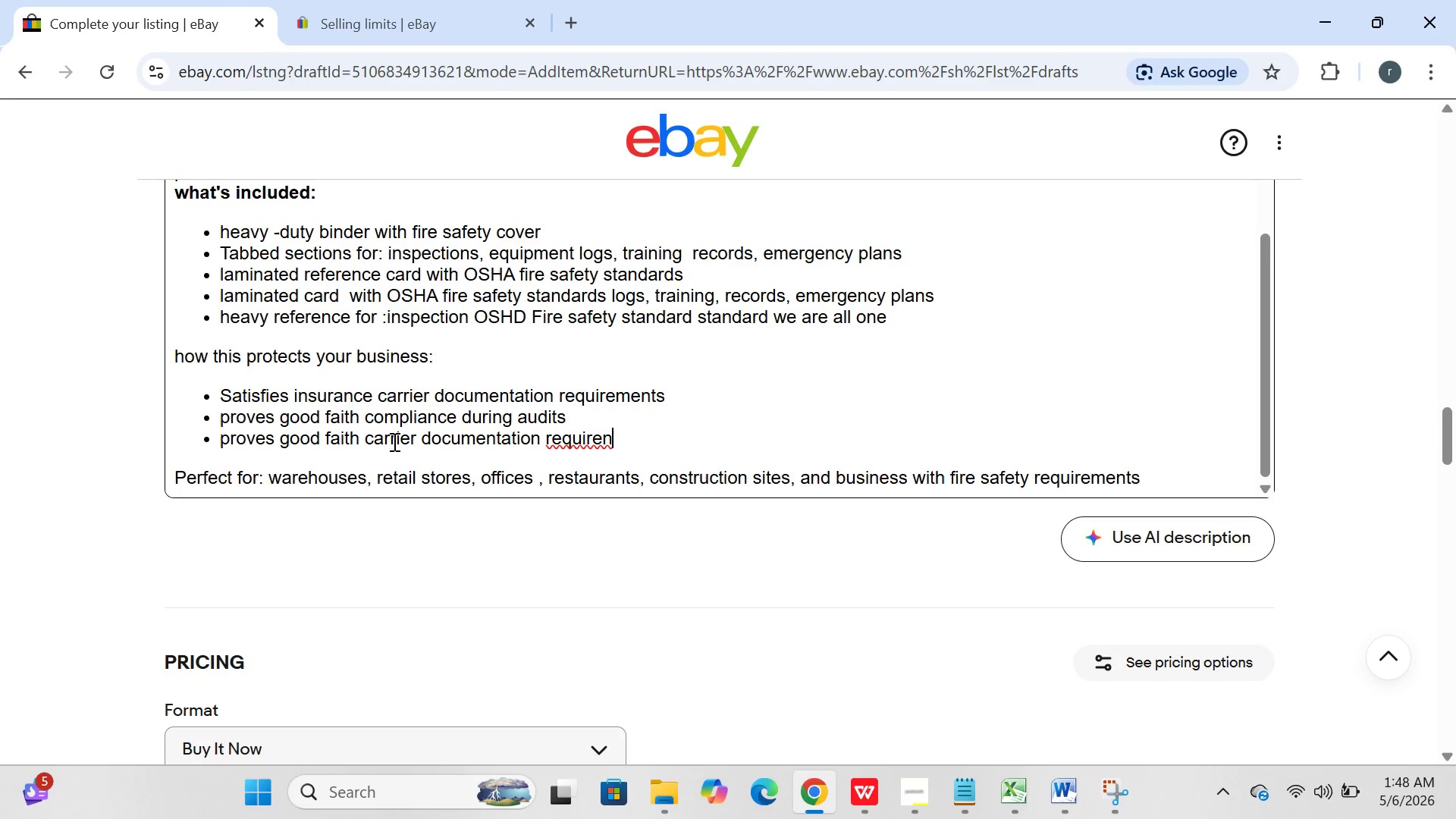 
wait(7.3)
 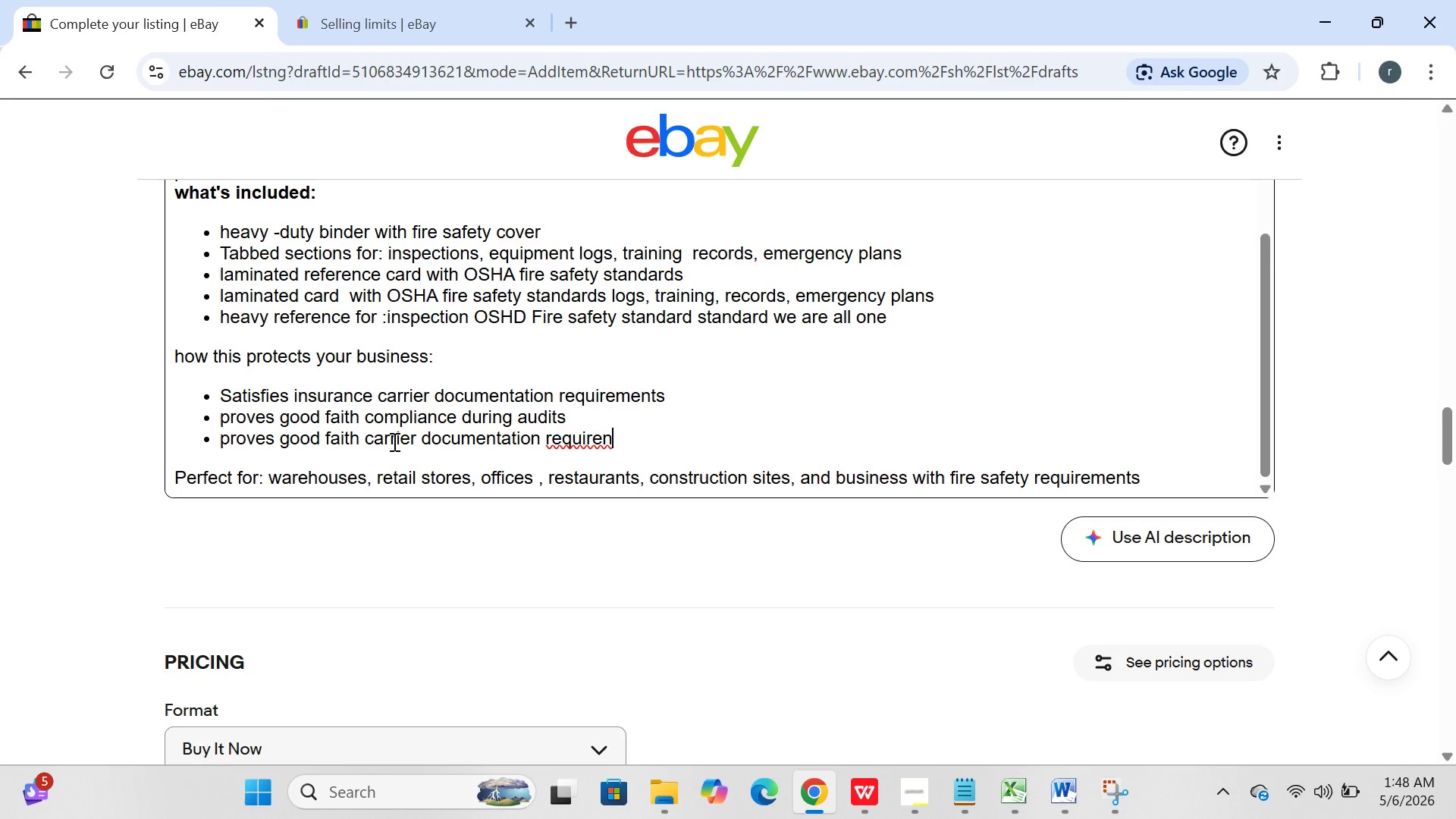 
key(Backspace)
key(Backspace)
type(ements )
 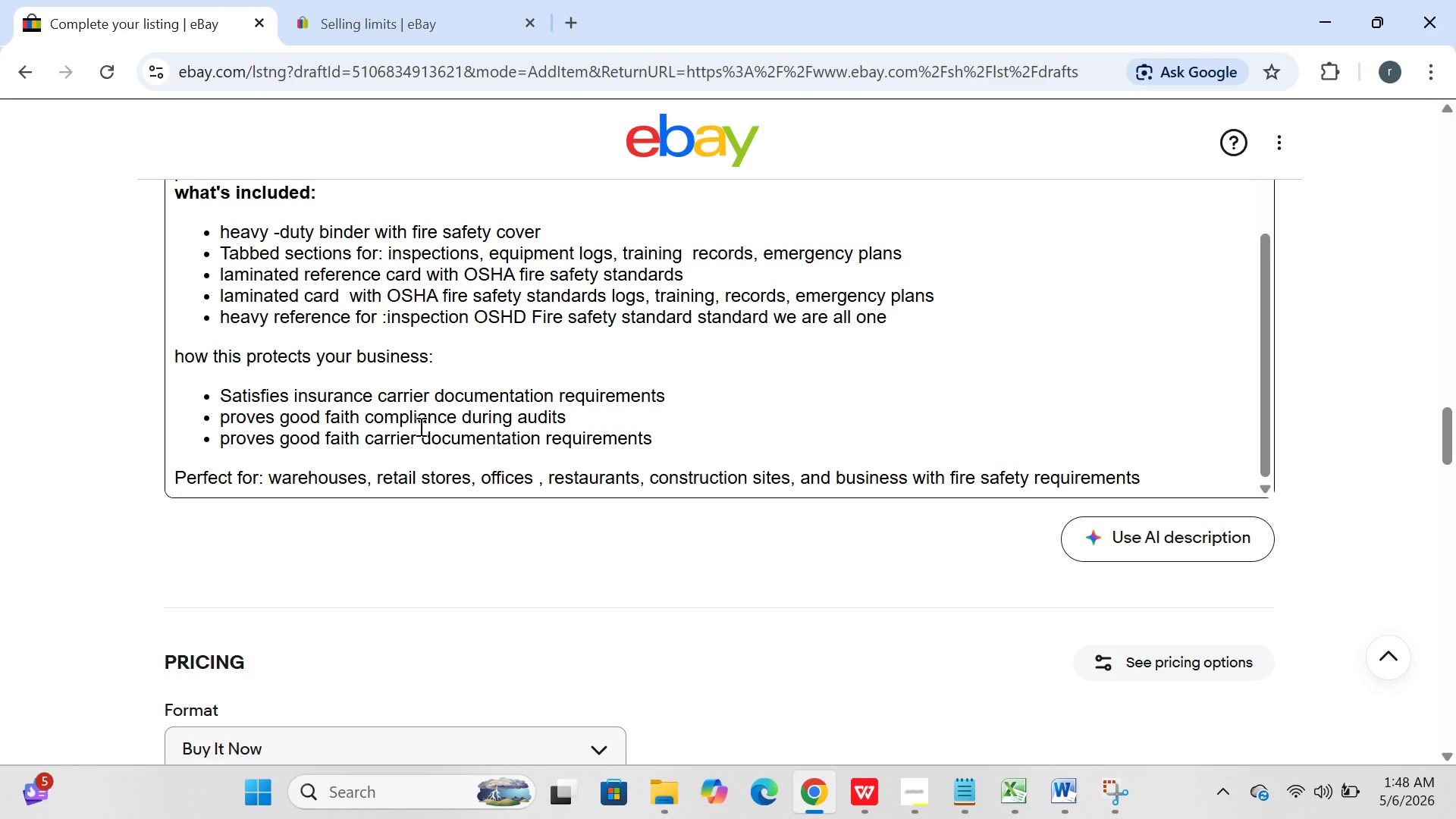 
key(Enter)
 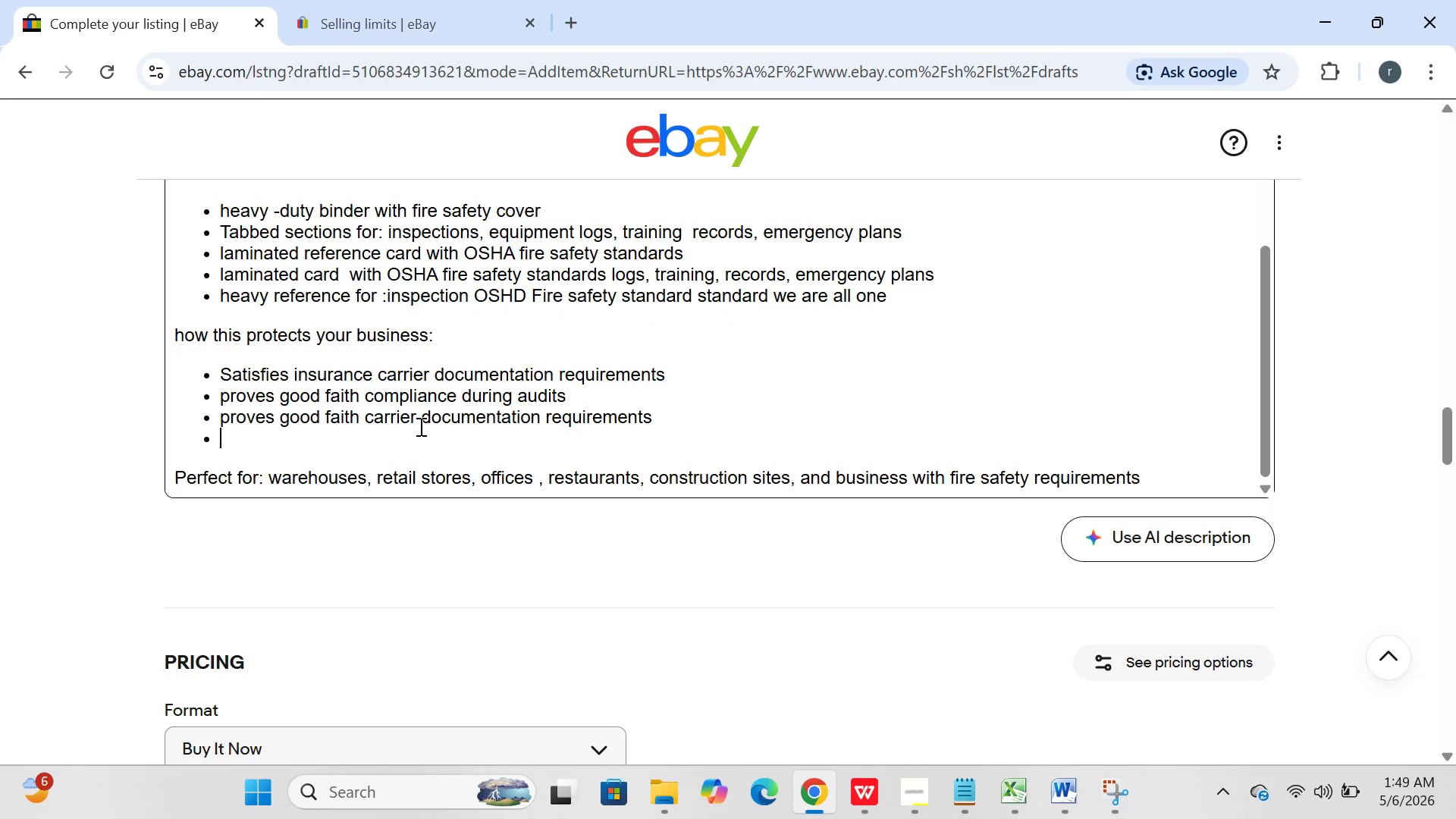 
wait(5.61)
 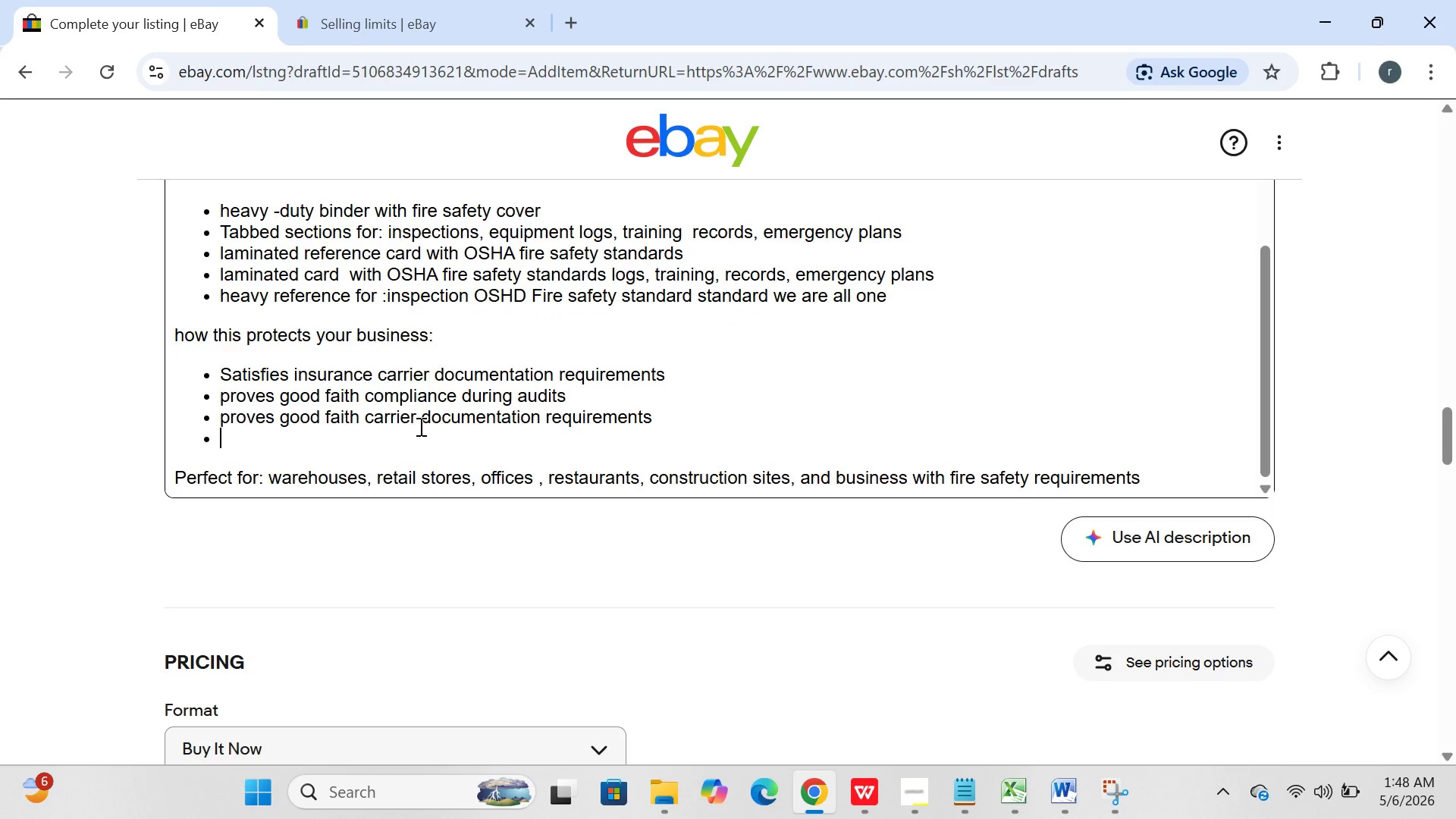 
type(s)
key(Backspace)
type(heavy reference for )
key(Backspace)
type(:)
 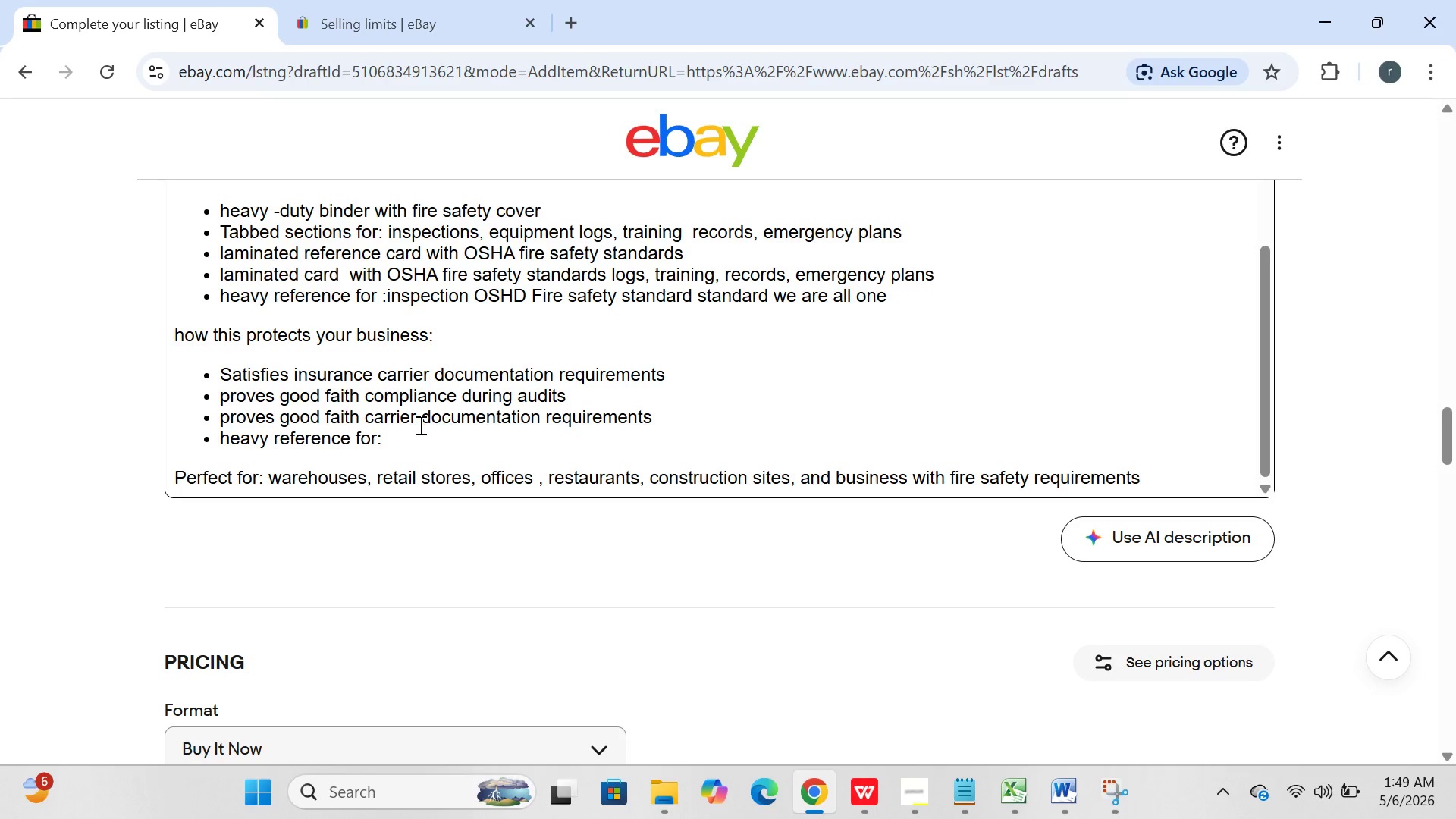 
wait(7.2)
 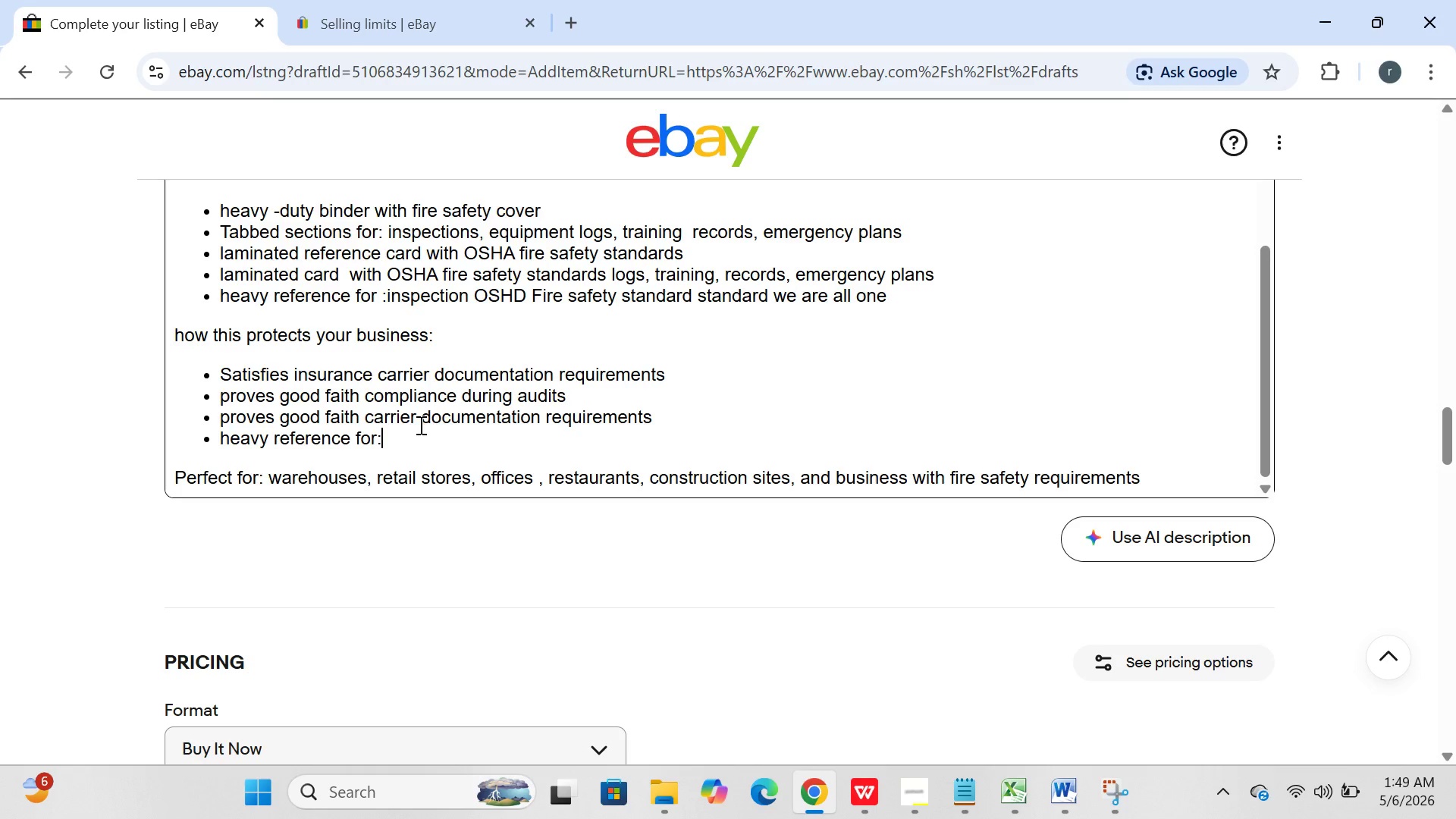 
type(:inspection )
 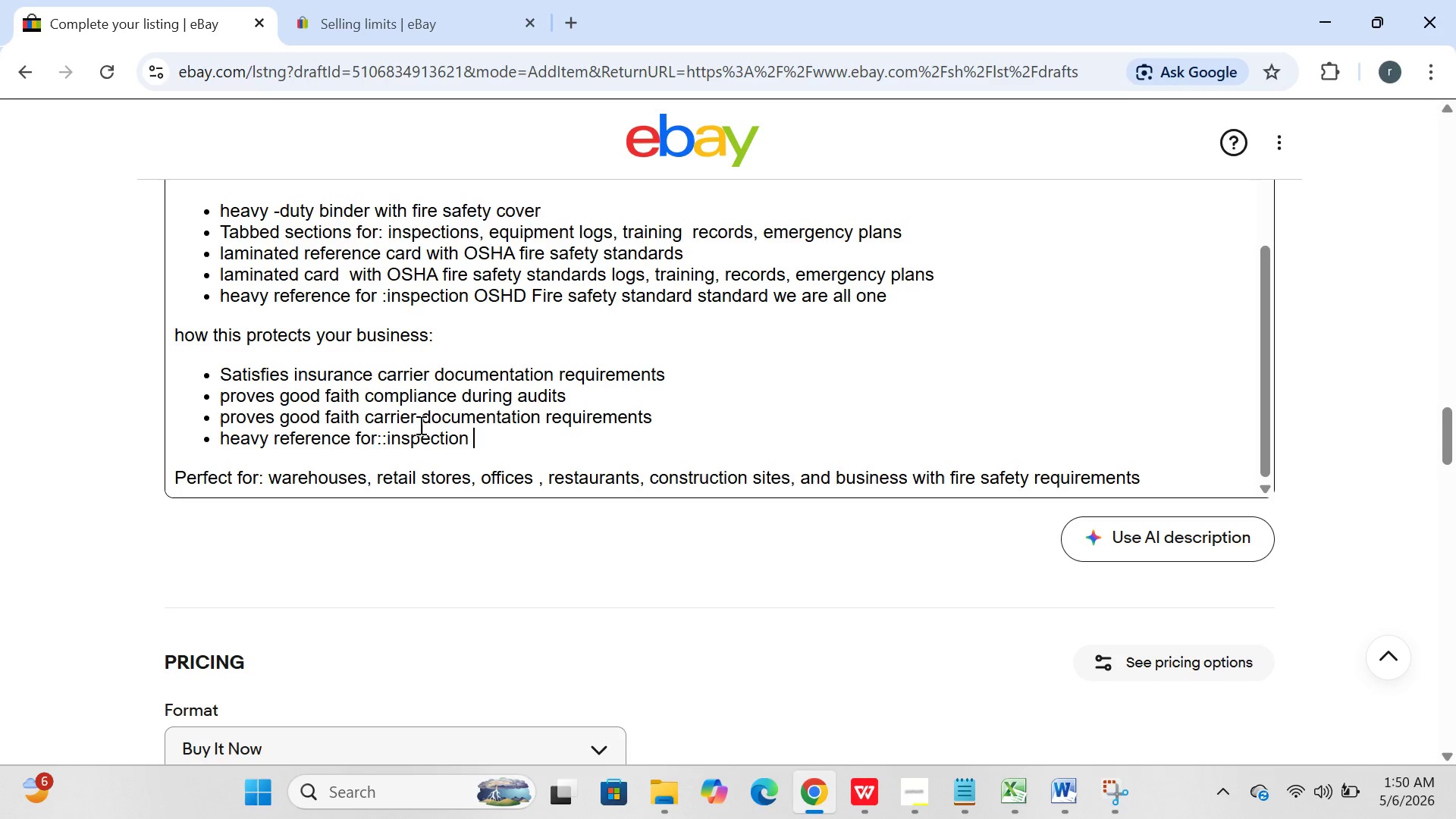 
wait(53.61)
 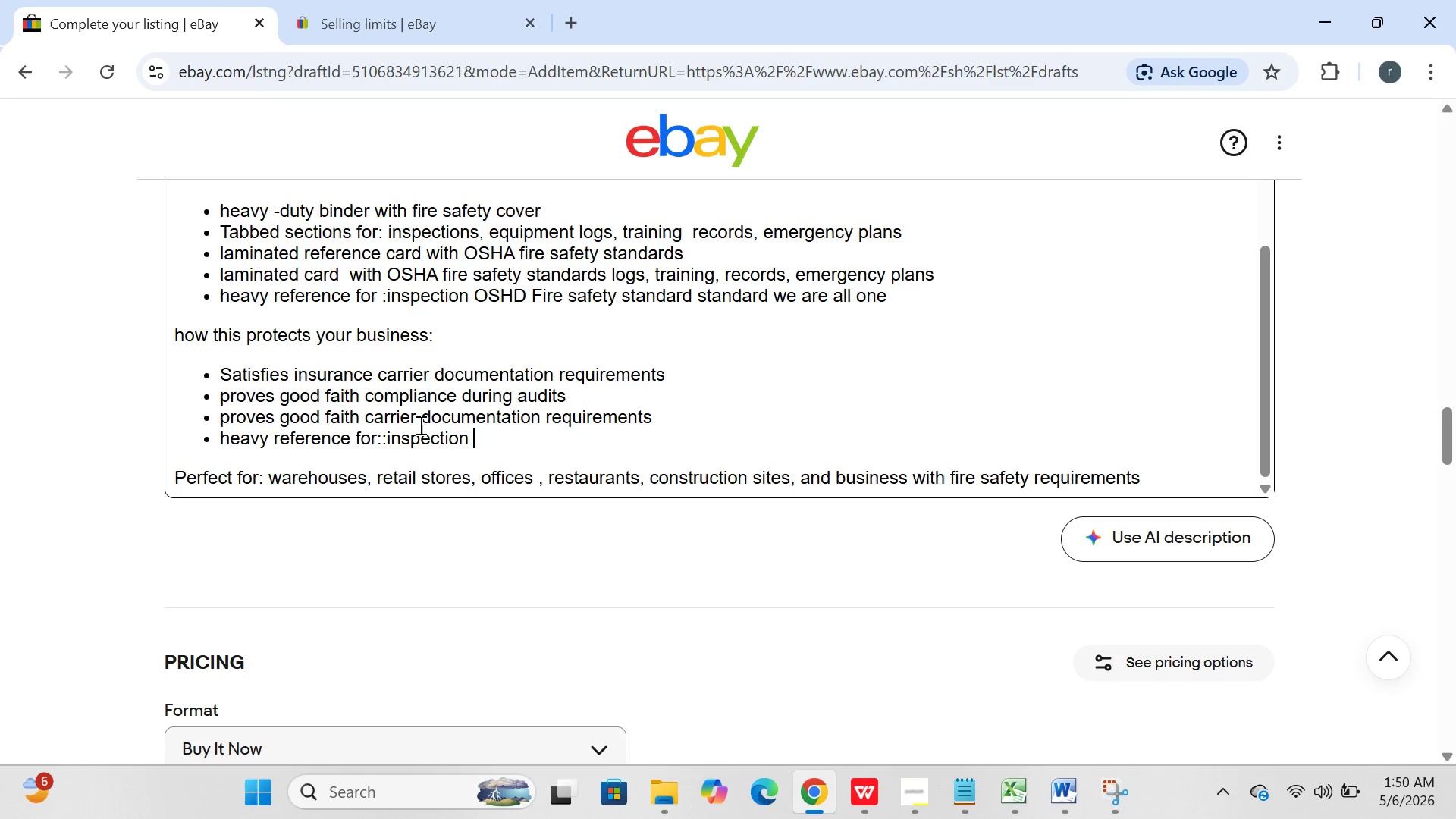 
type(y)
key(Backspace)
type(OSHD FI)
key(Backspace)
key(Backspace)
type(fire safety standard)
 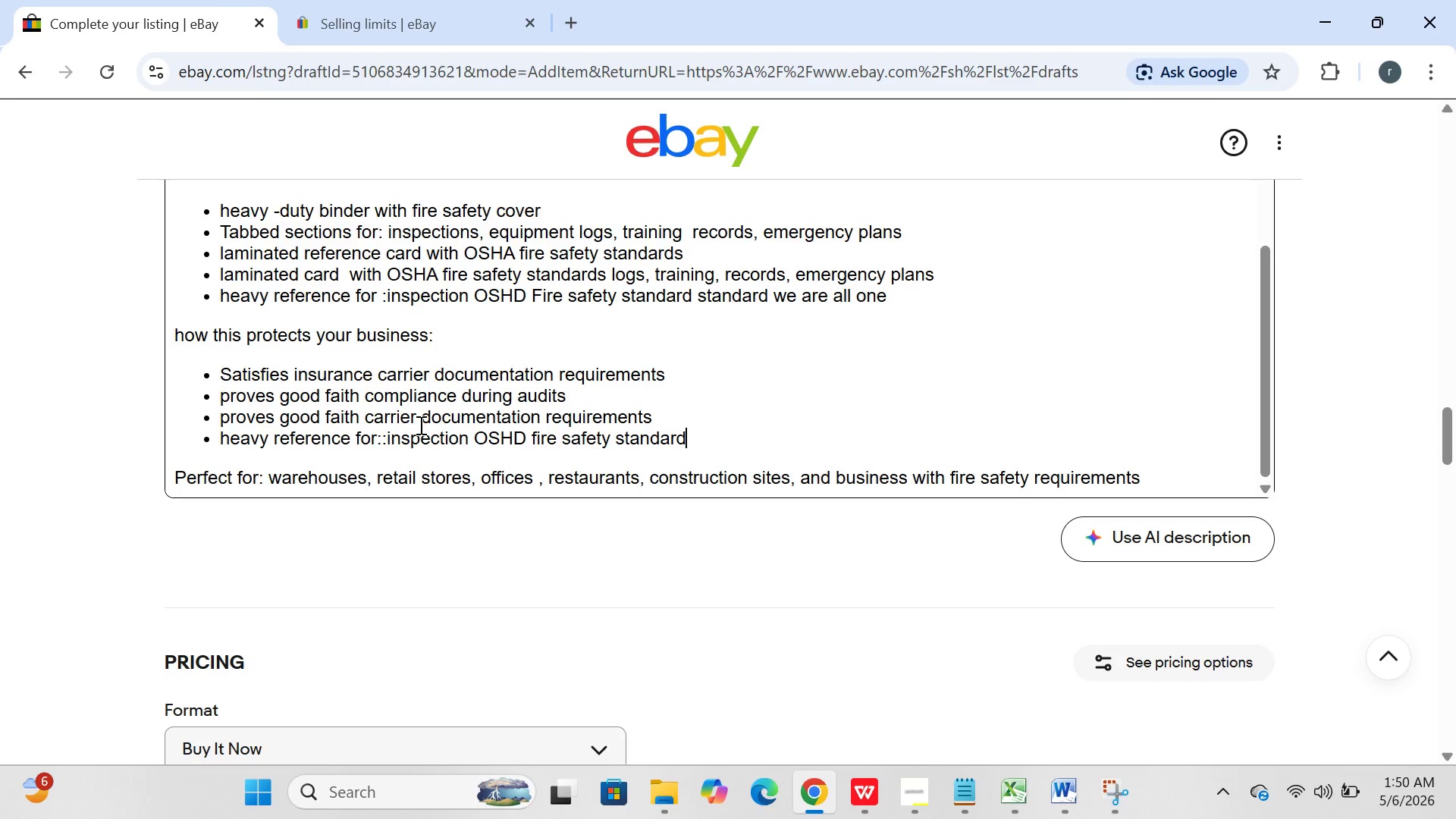 
wait(5.94)
 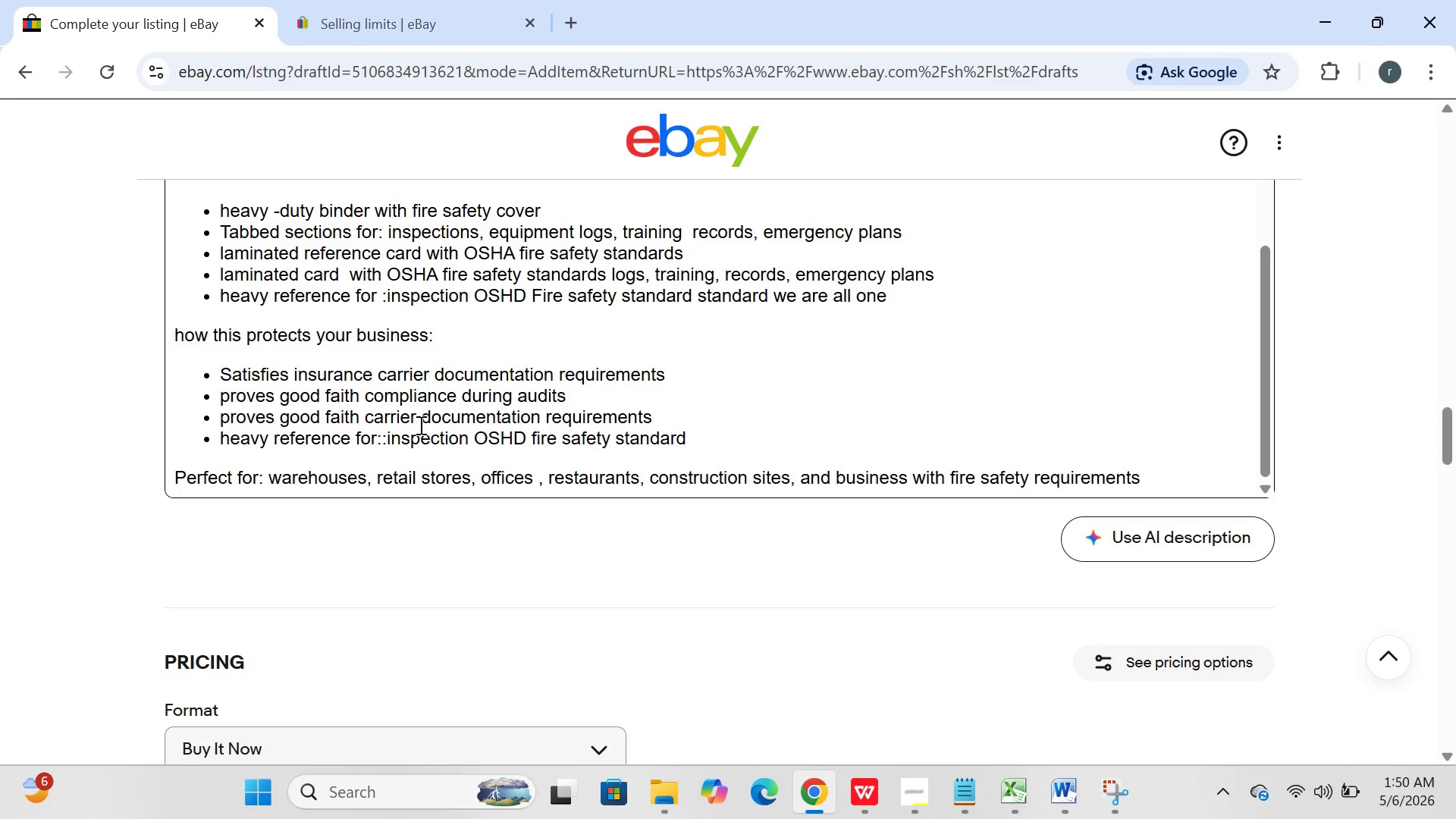 
type( we are all in)
key(Backspace)
key(Backspace)
type(one)
 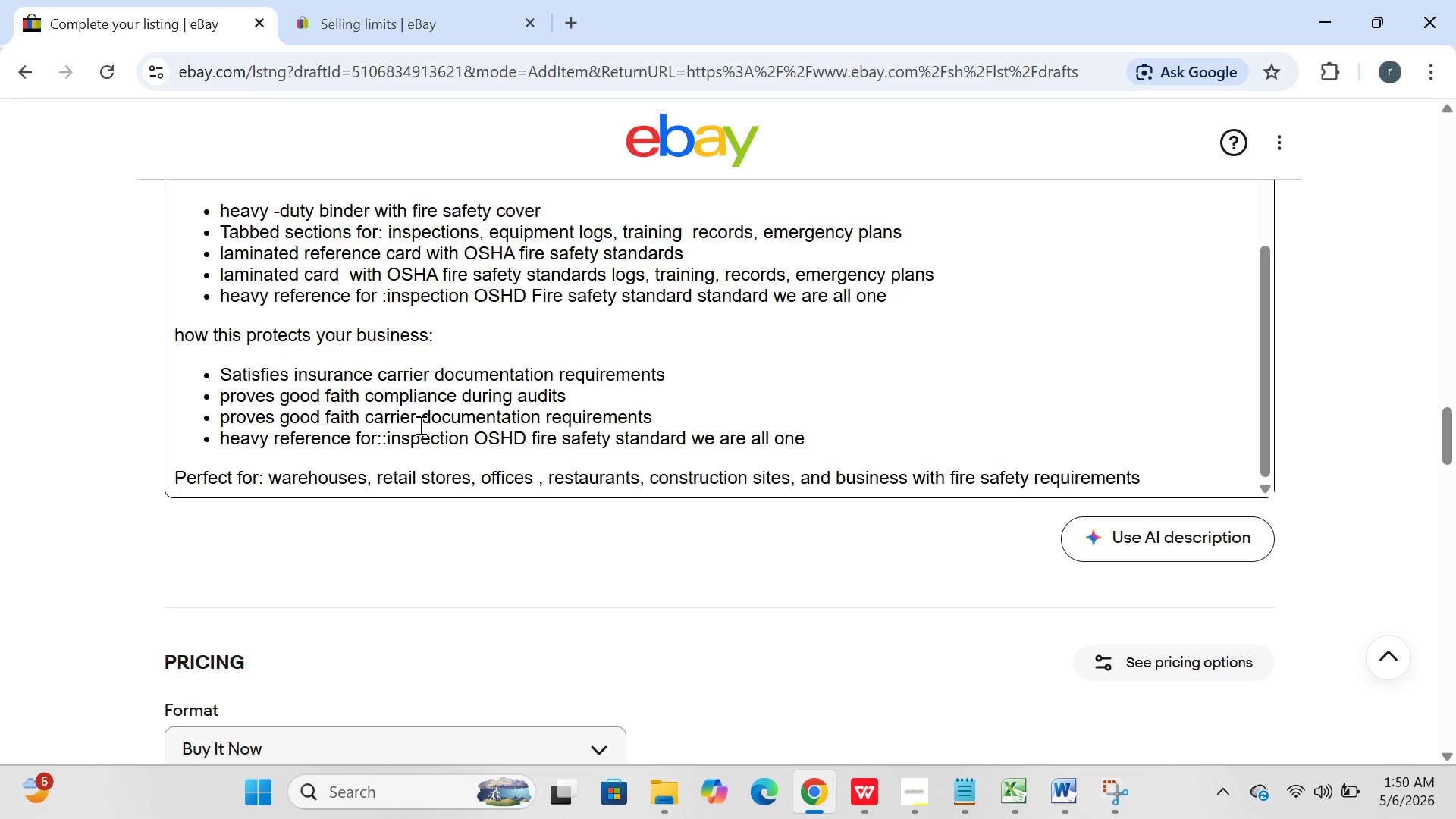 
key(Enter)
 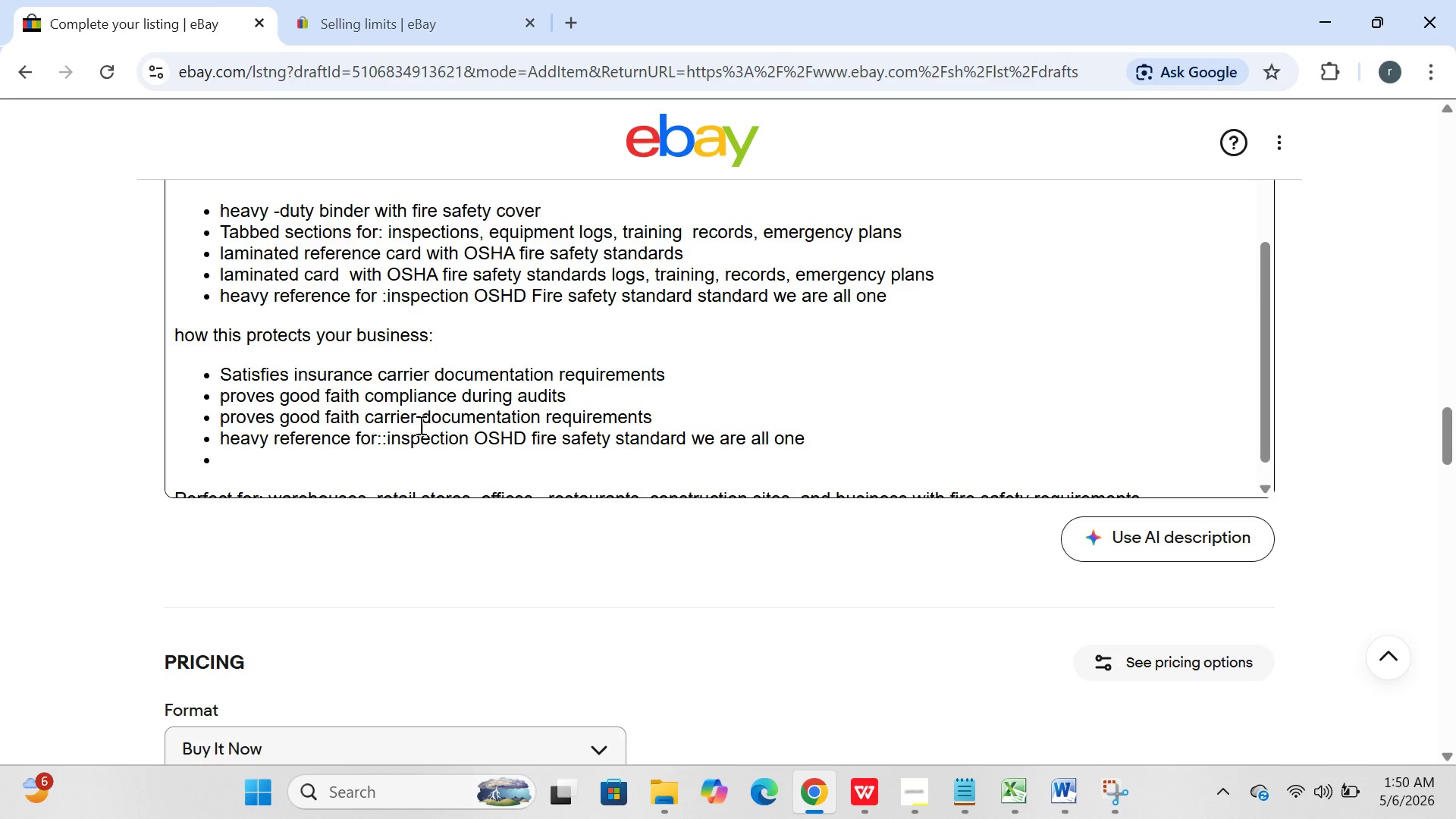 
type(tabbed)
 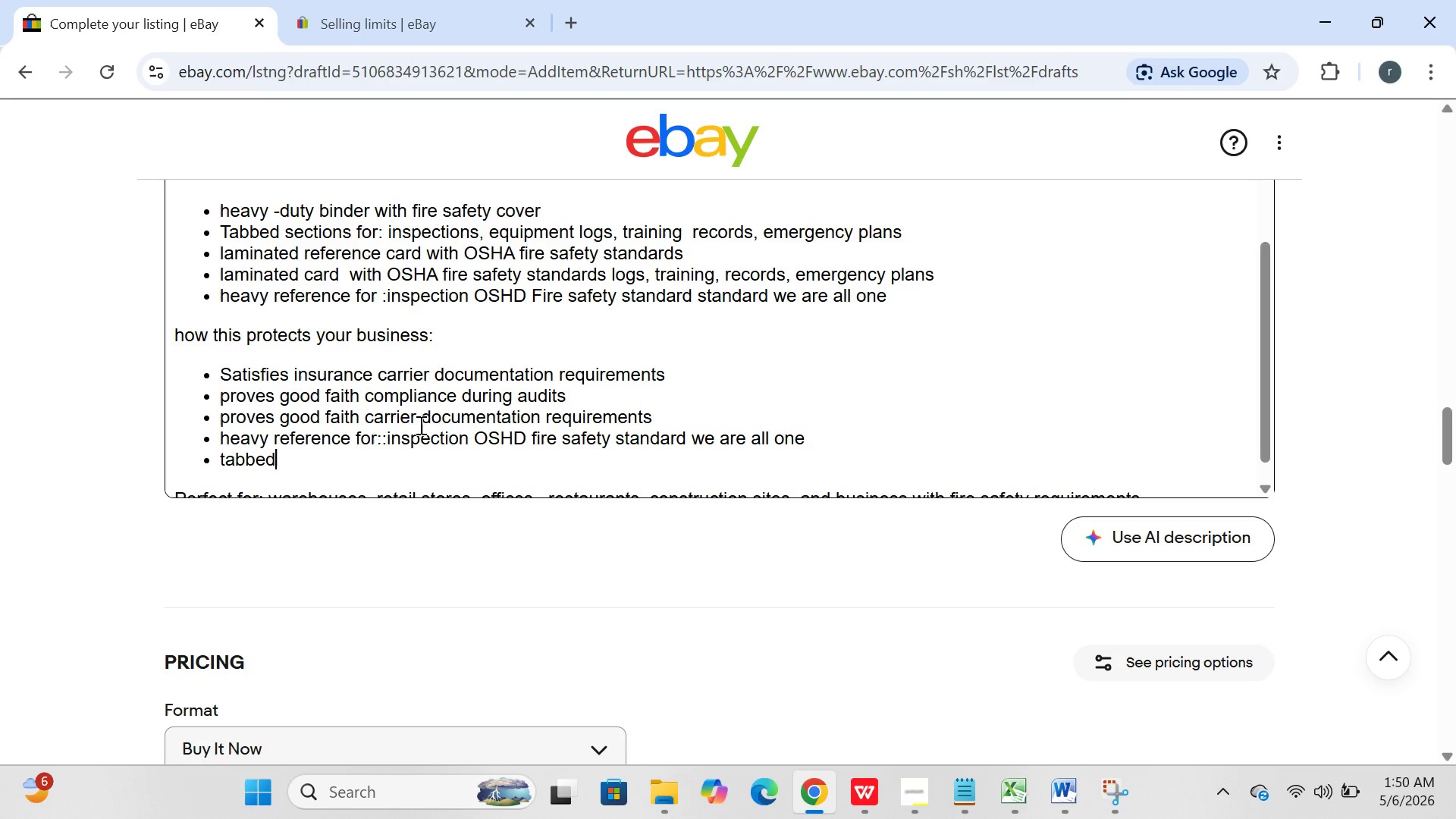 
type( sections )
 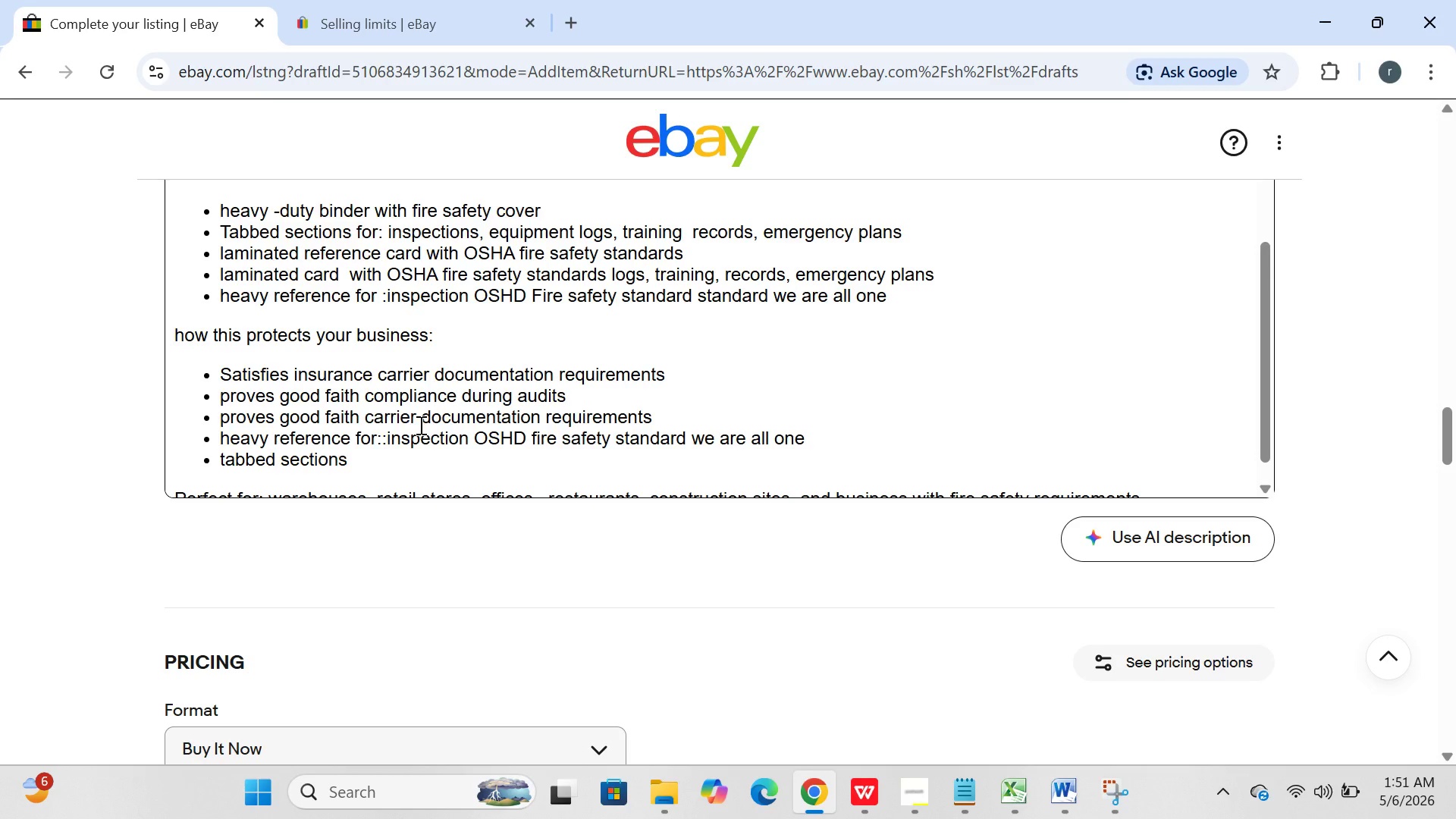 
wait(34.47)
 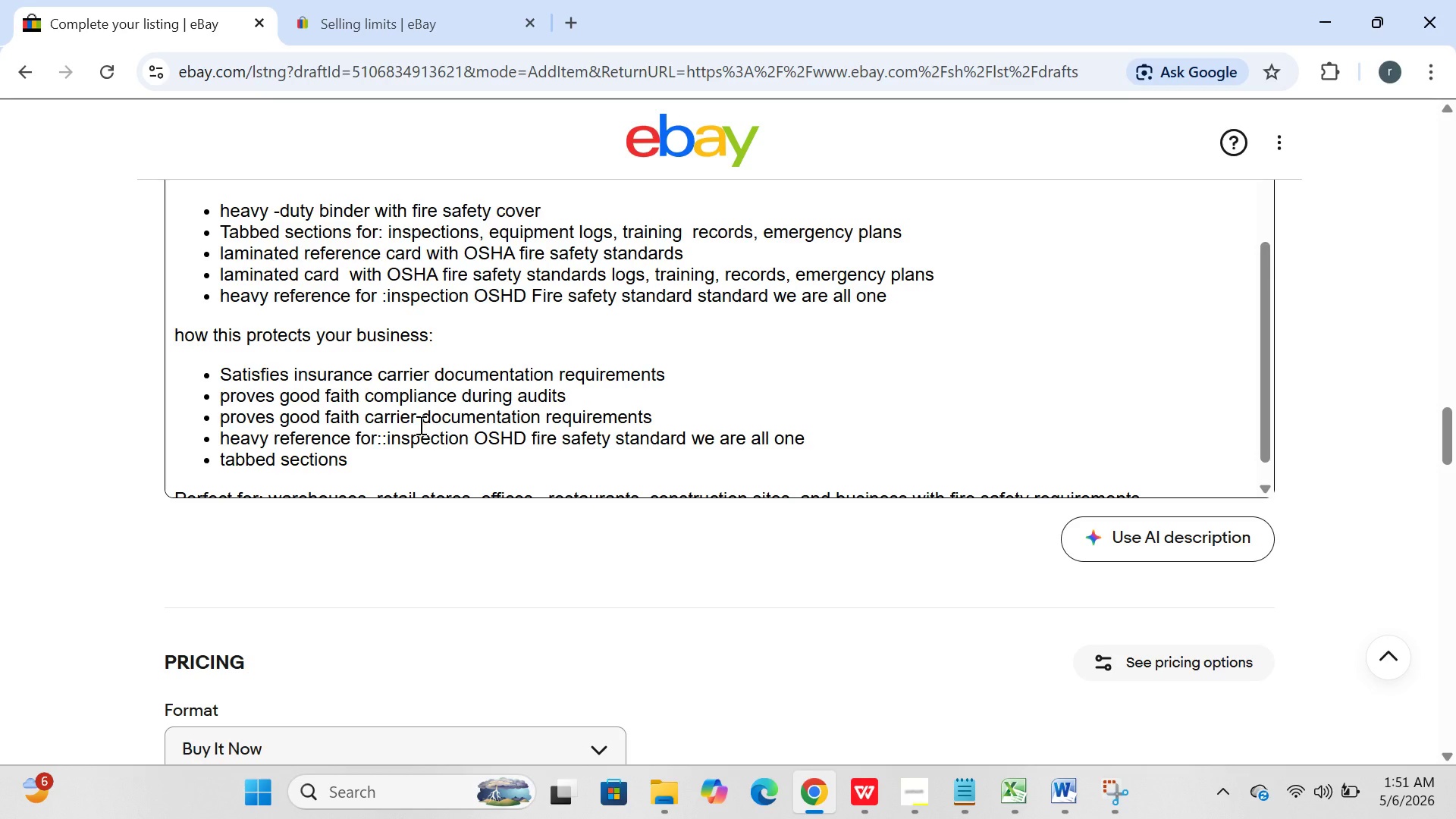 
key(Backspace)
key(Backspace)
key(Backspace)
key(Backspace)
key(Backspace)
type(ions for : inspections , equipment)
 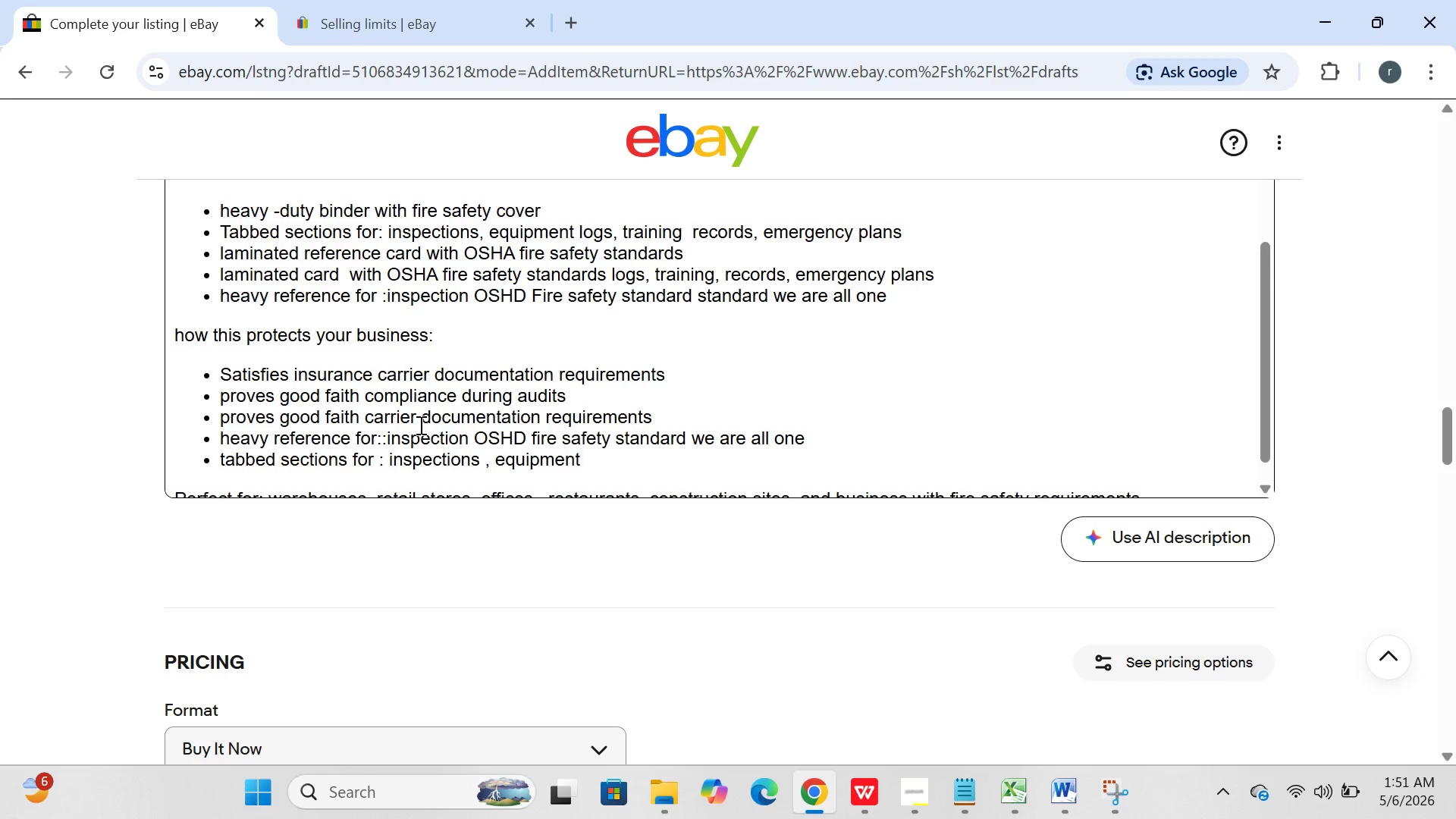 
wait(8.7)
 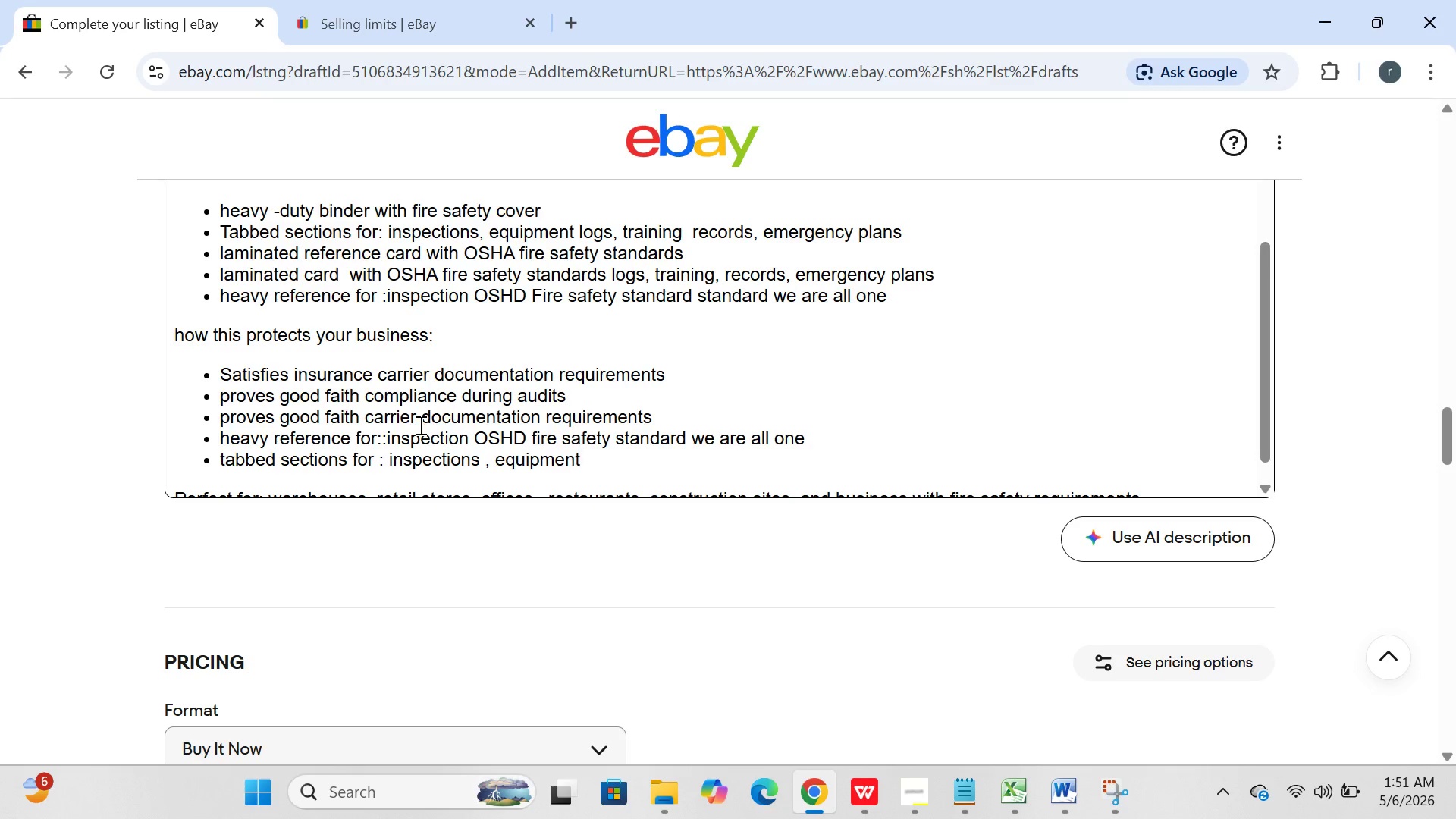 
key(Space)
 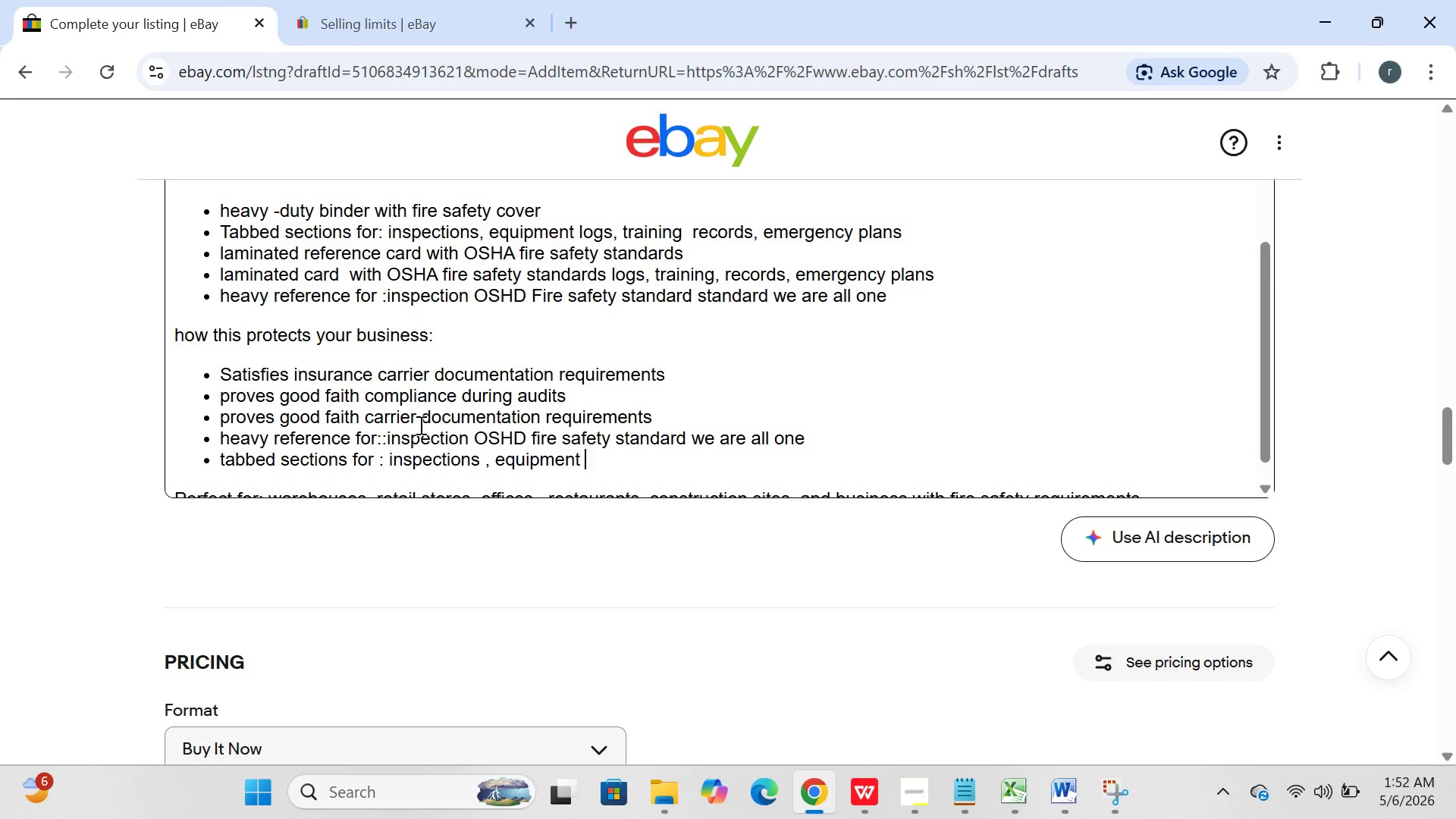 
wait(14.52)
 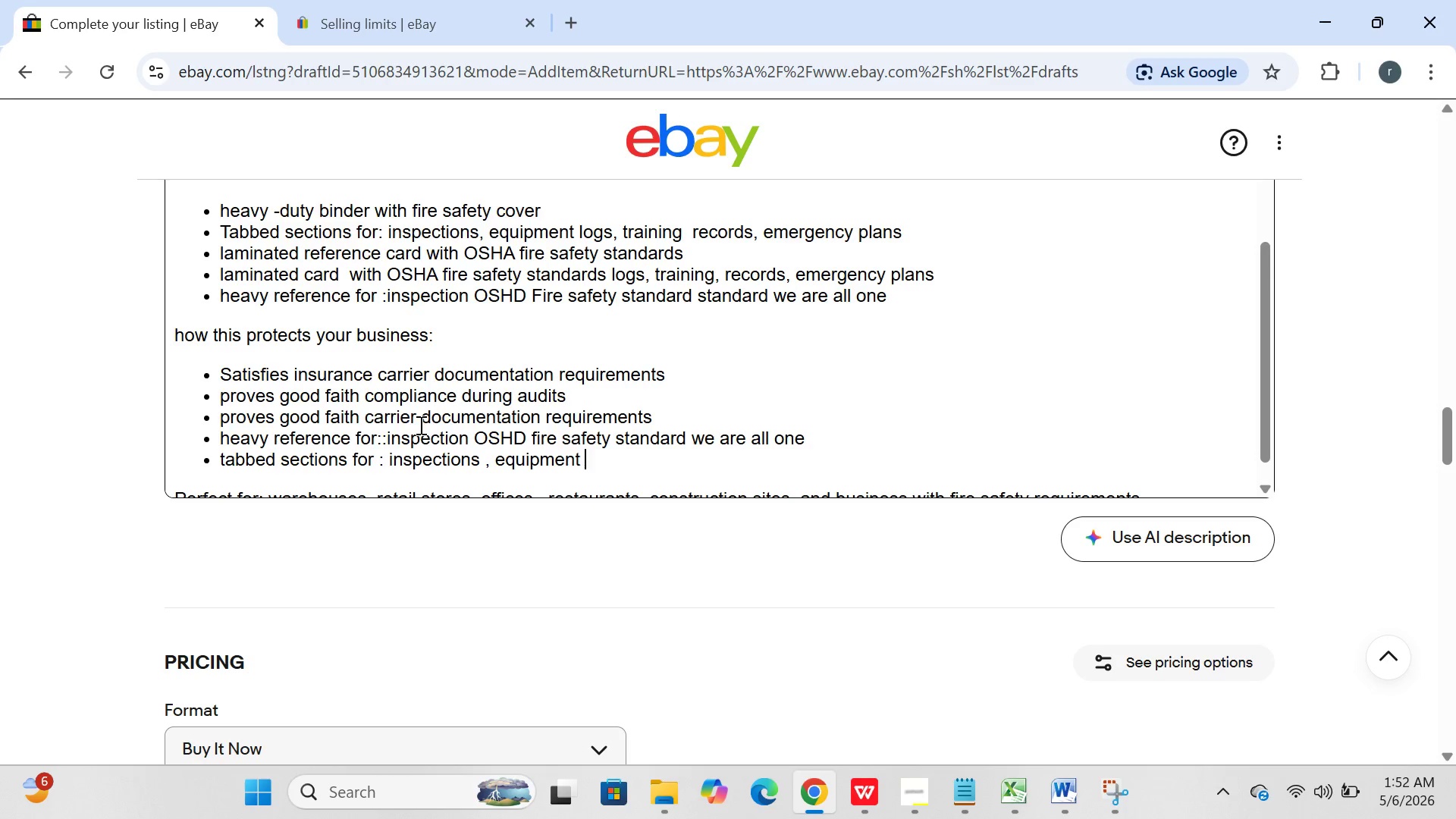 
type( logs traings)
 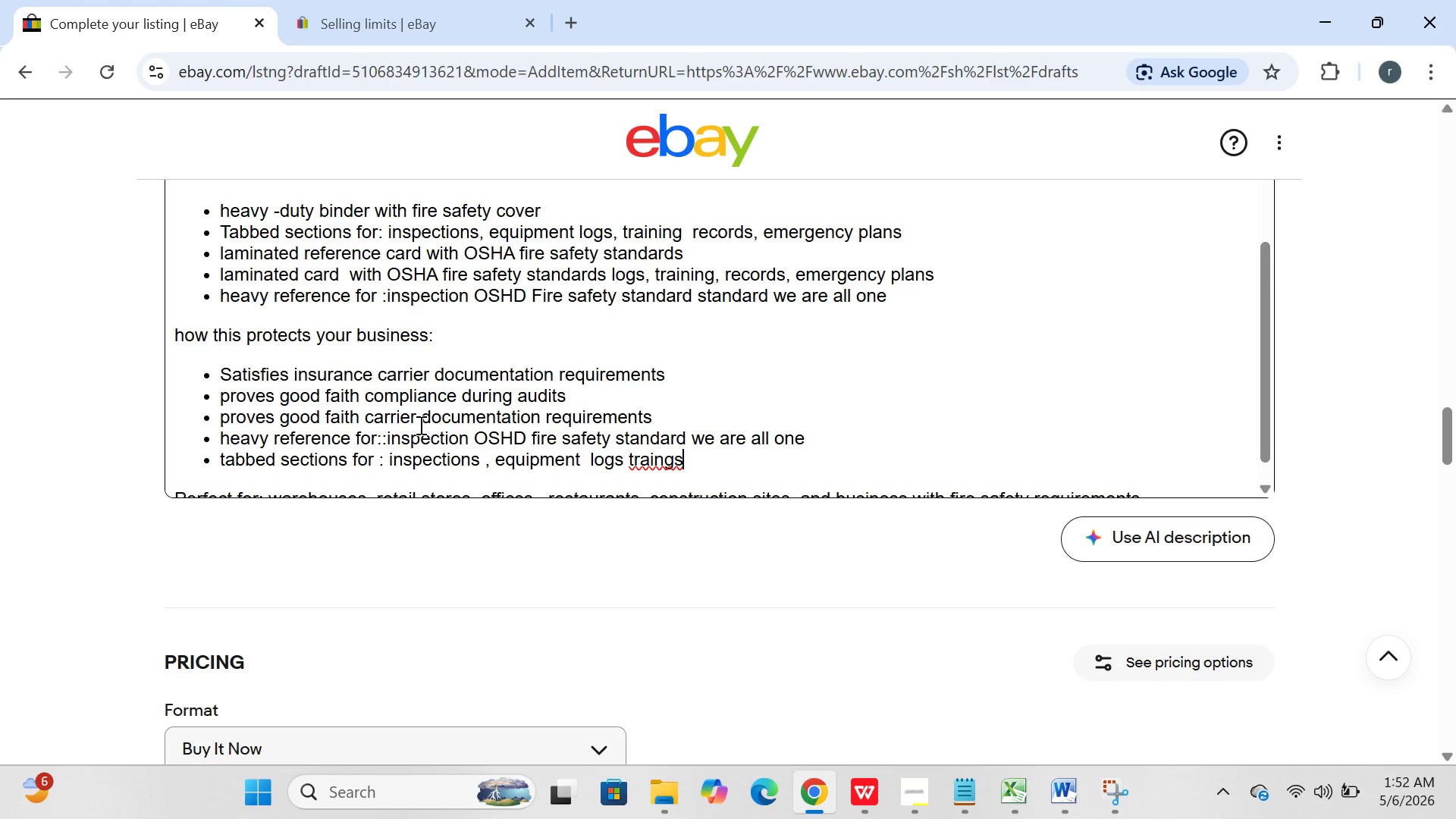 
wait(7.25)
 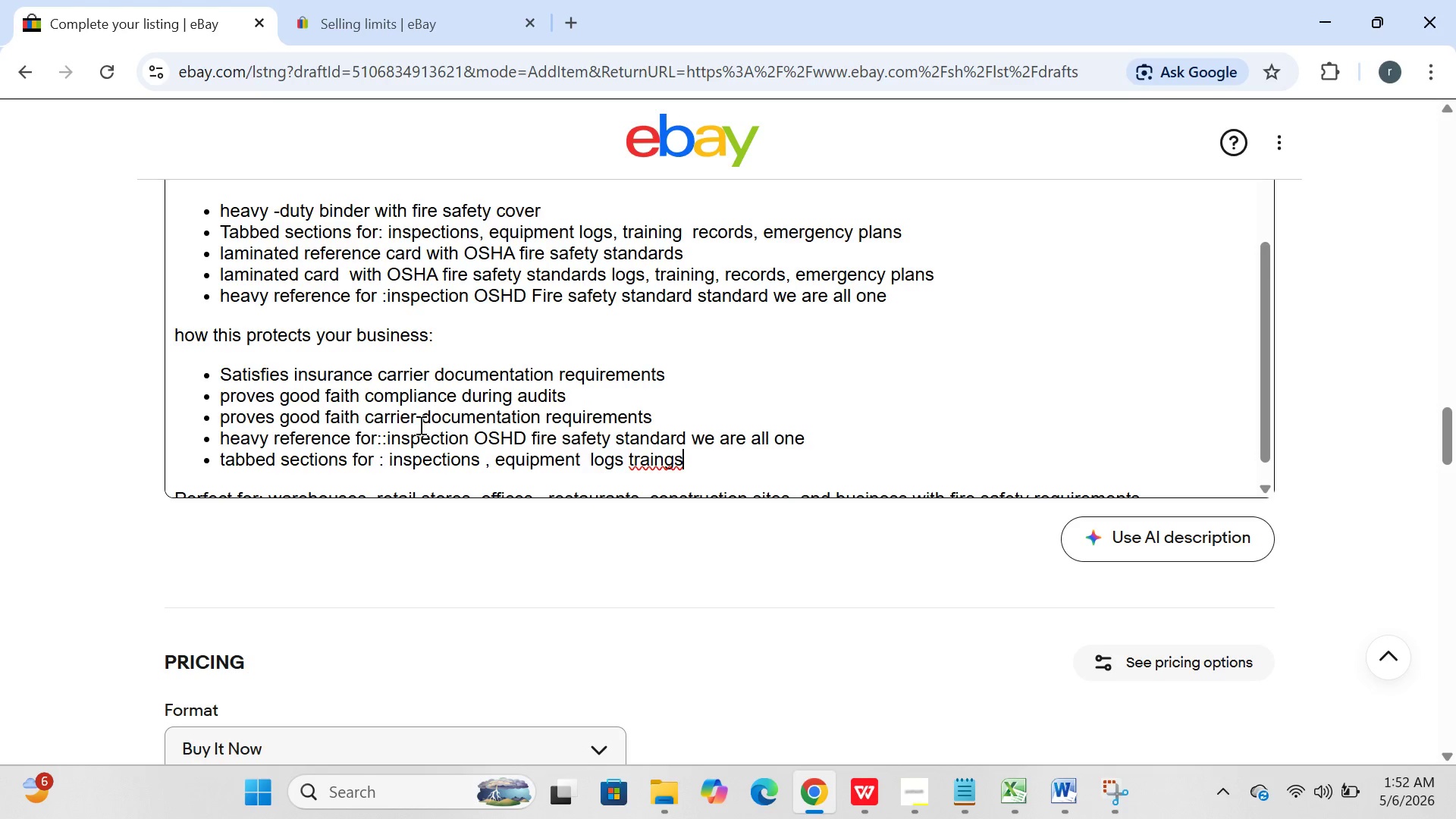 
key(Backspace)
key(Backspace)
type(ing records , emergency plans )
 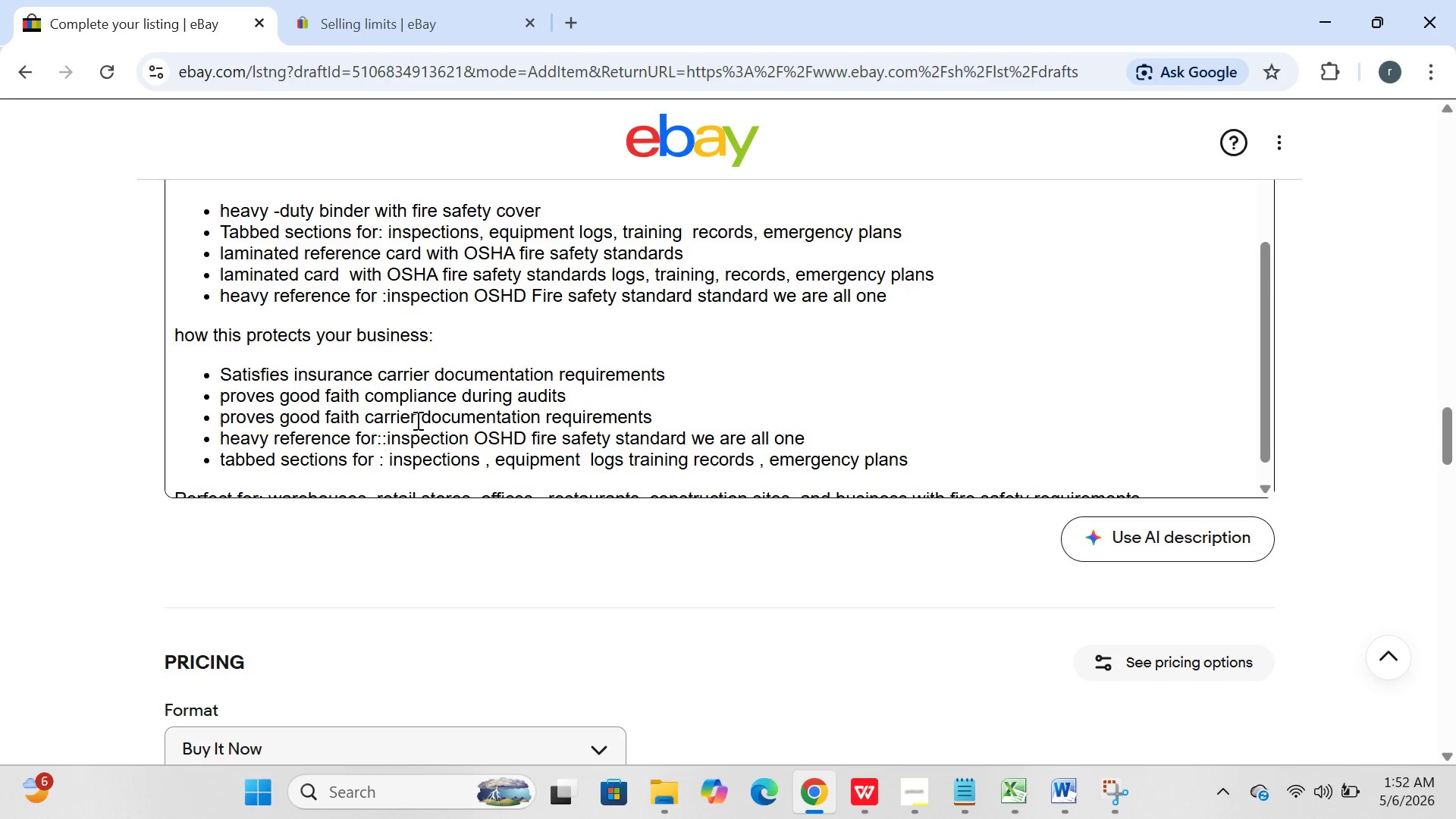 
wait(20.7)
 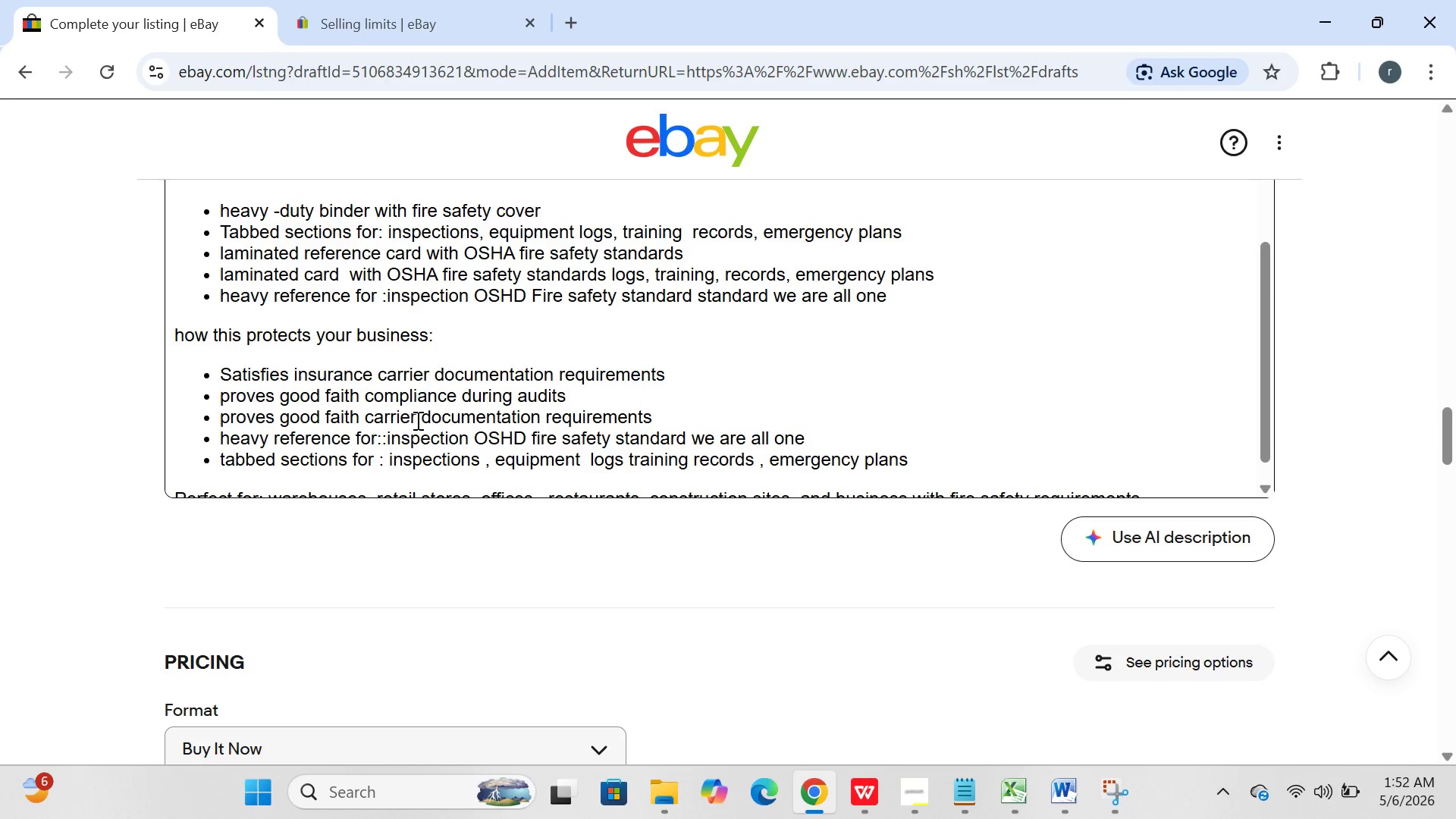 
key(Backslash)
 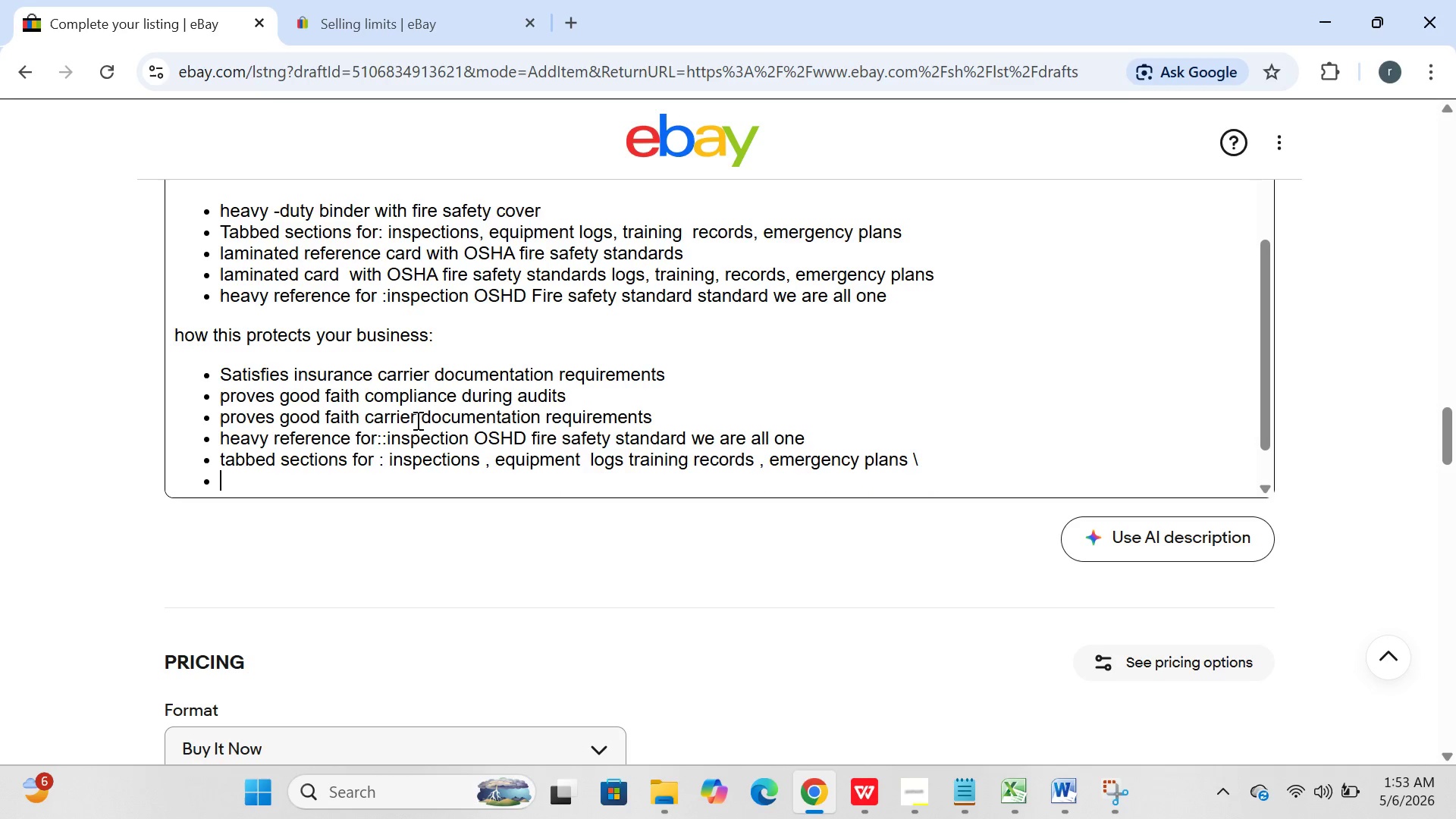 
key(Enter)
 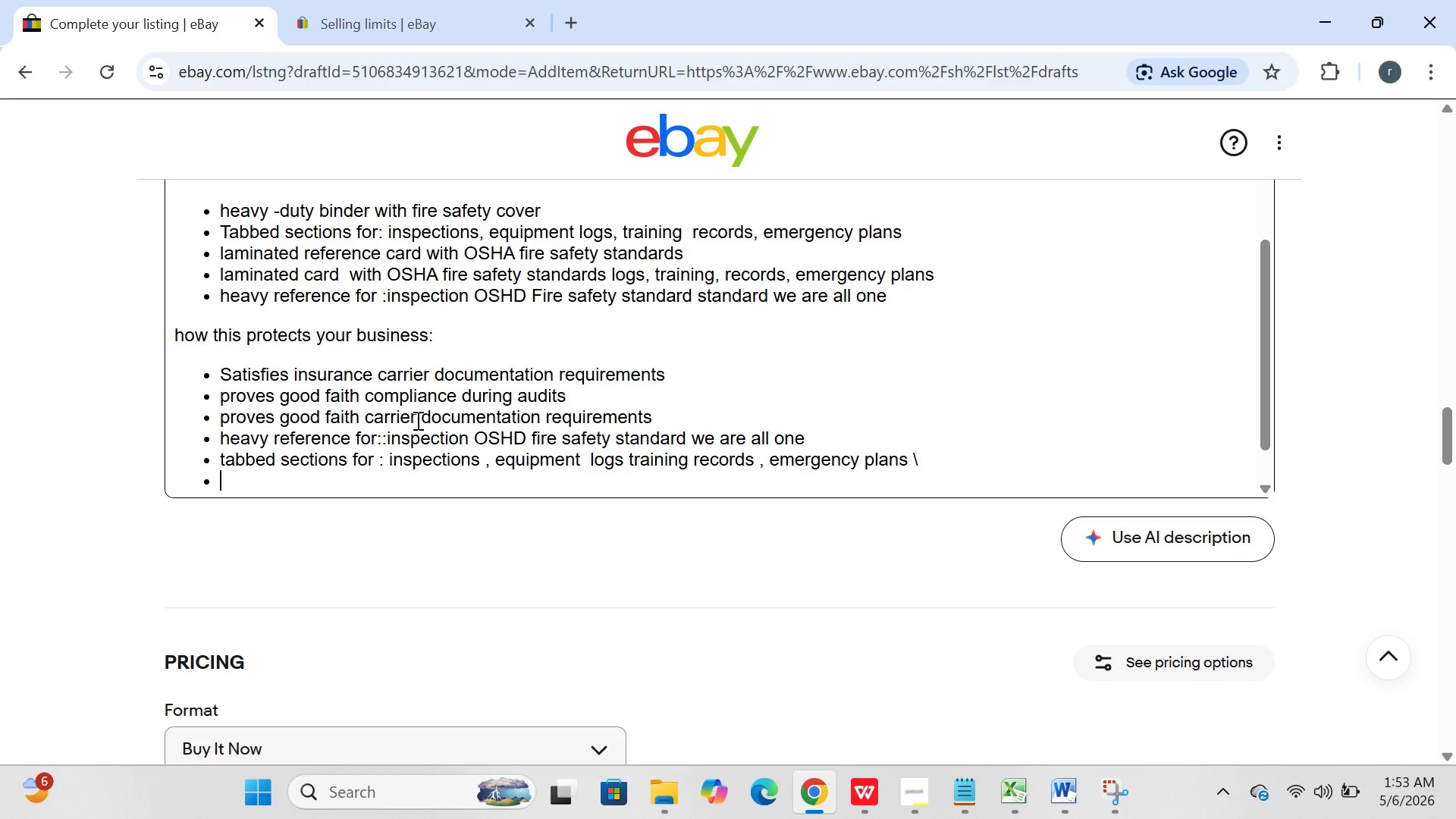 
type(heavyb)
 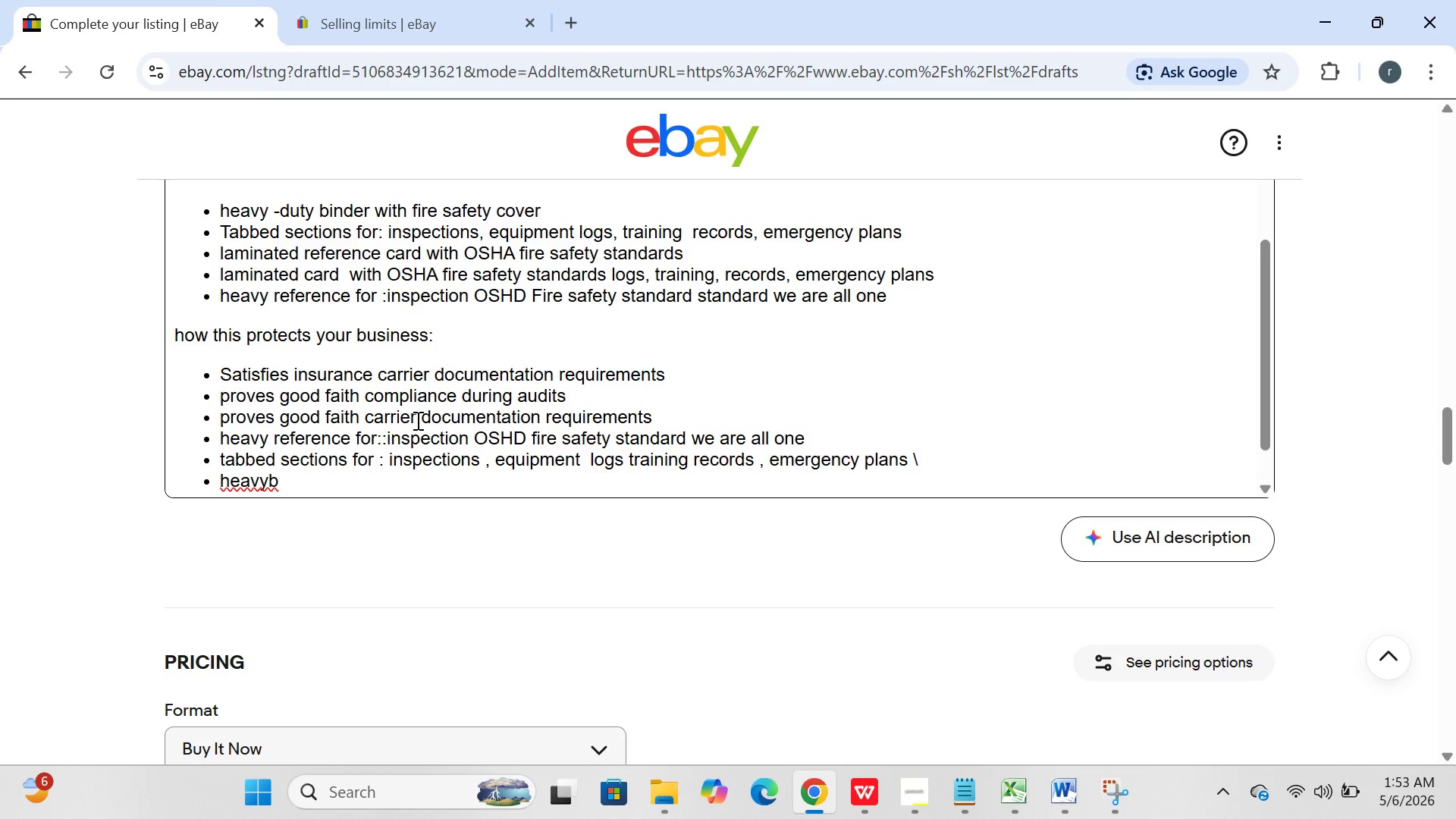 
wait(11.03)
 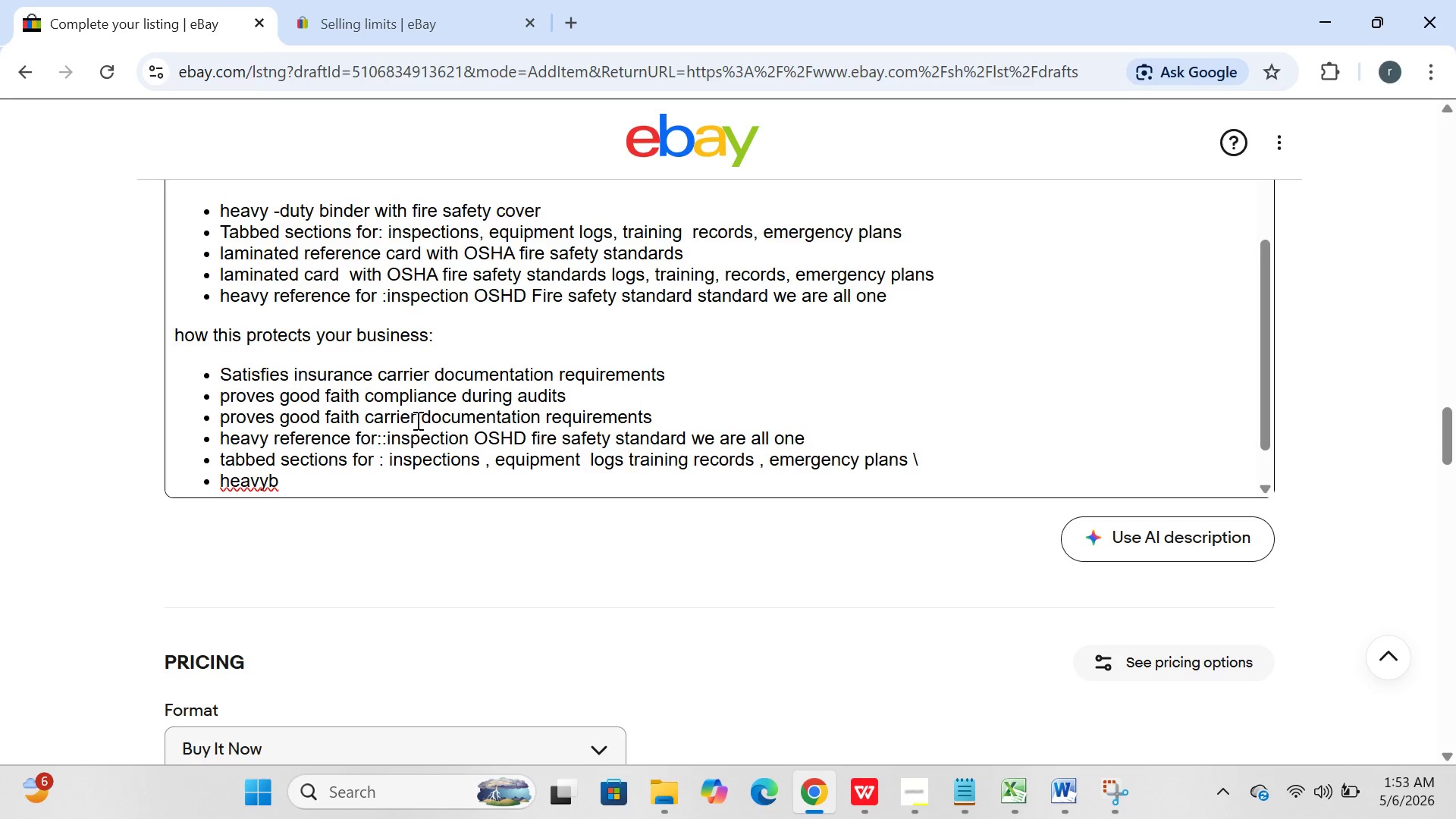 
key(U)
 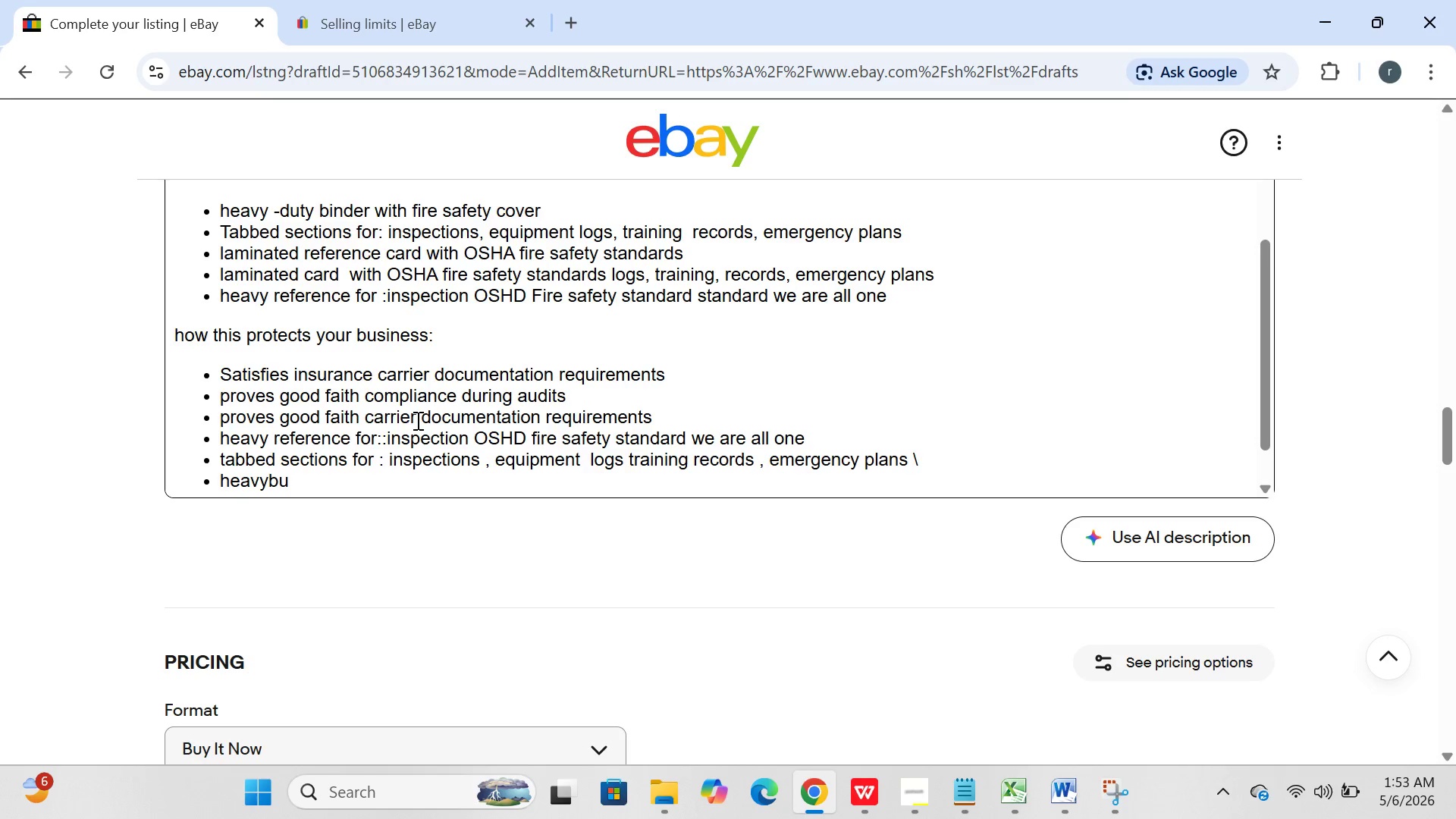 
key(Backspace)
 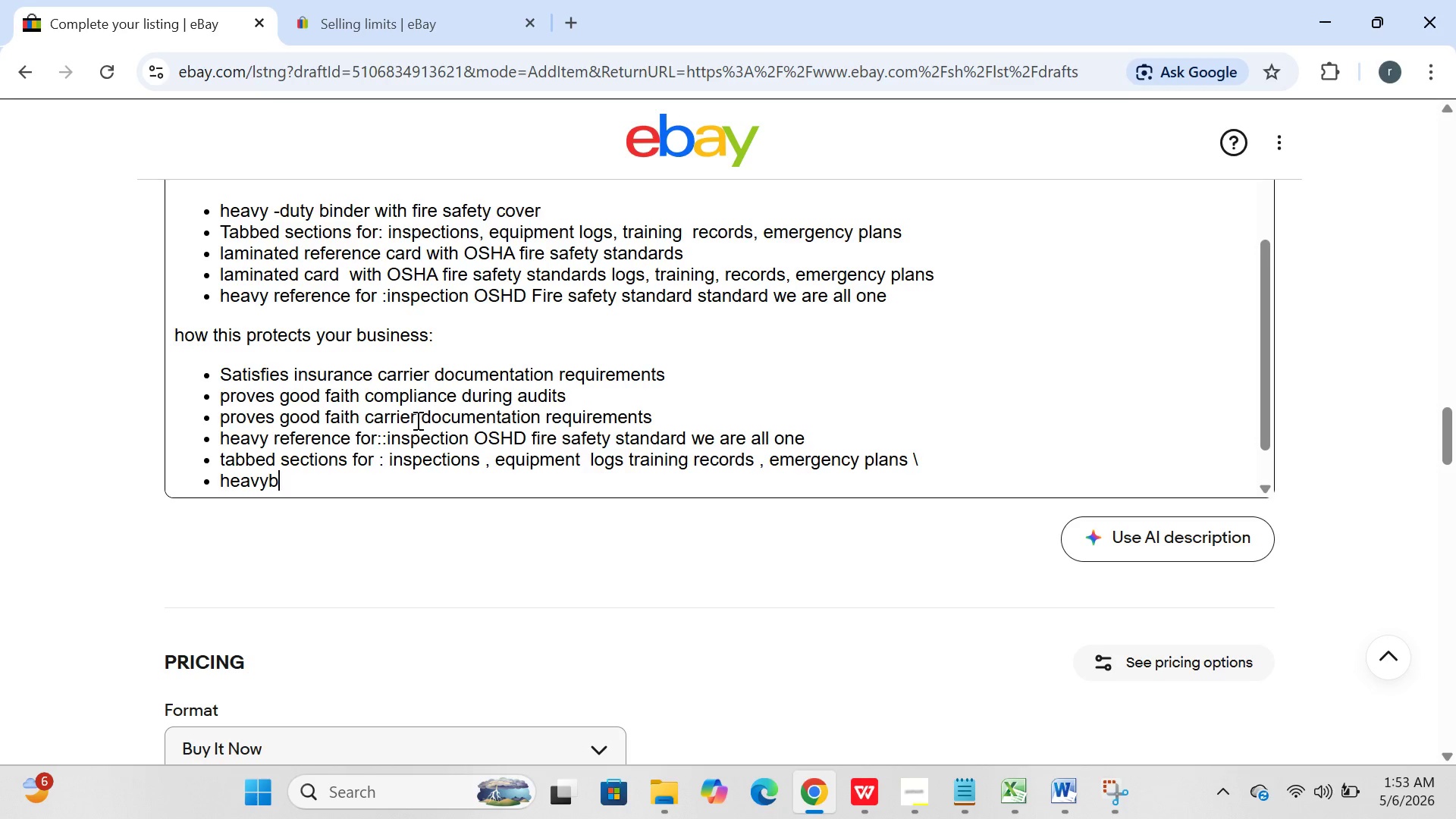 
key(Backspace)
 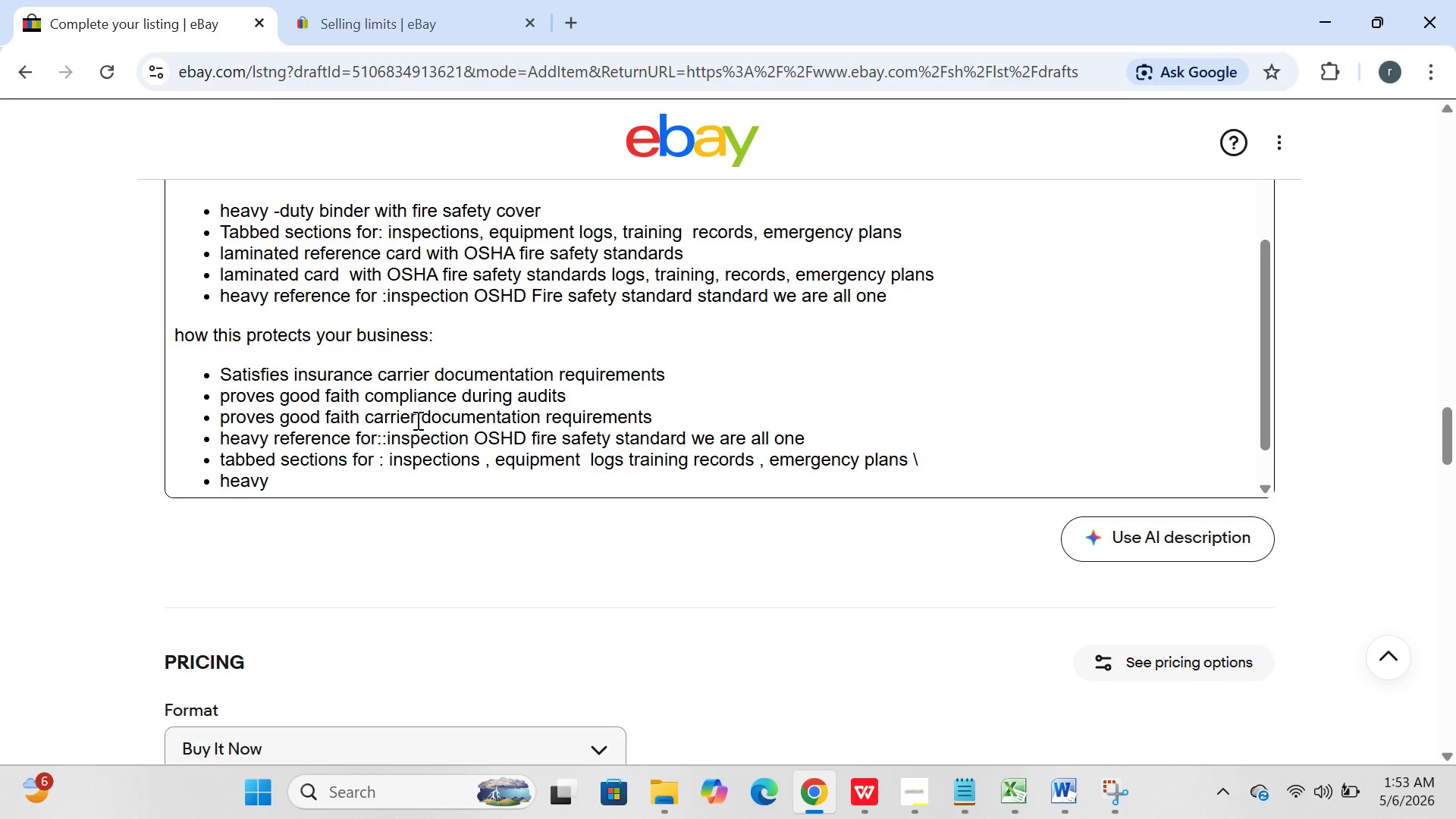 
wait(8.69)
 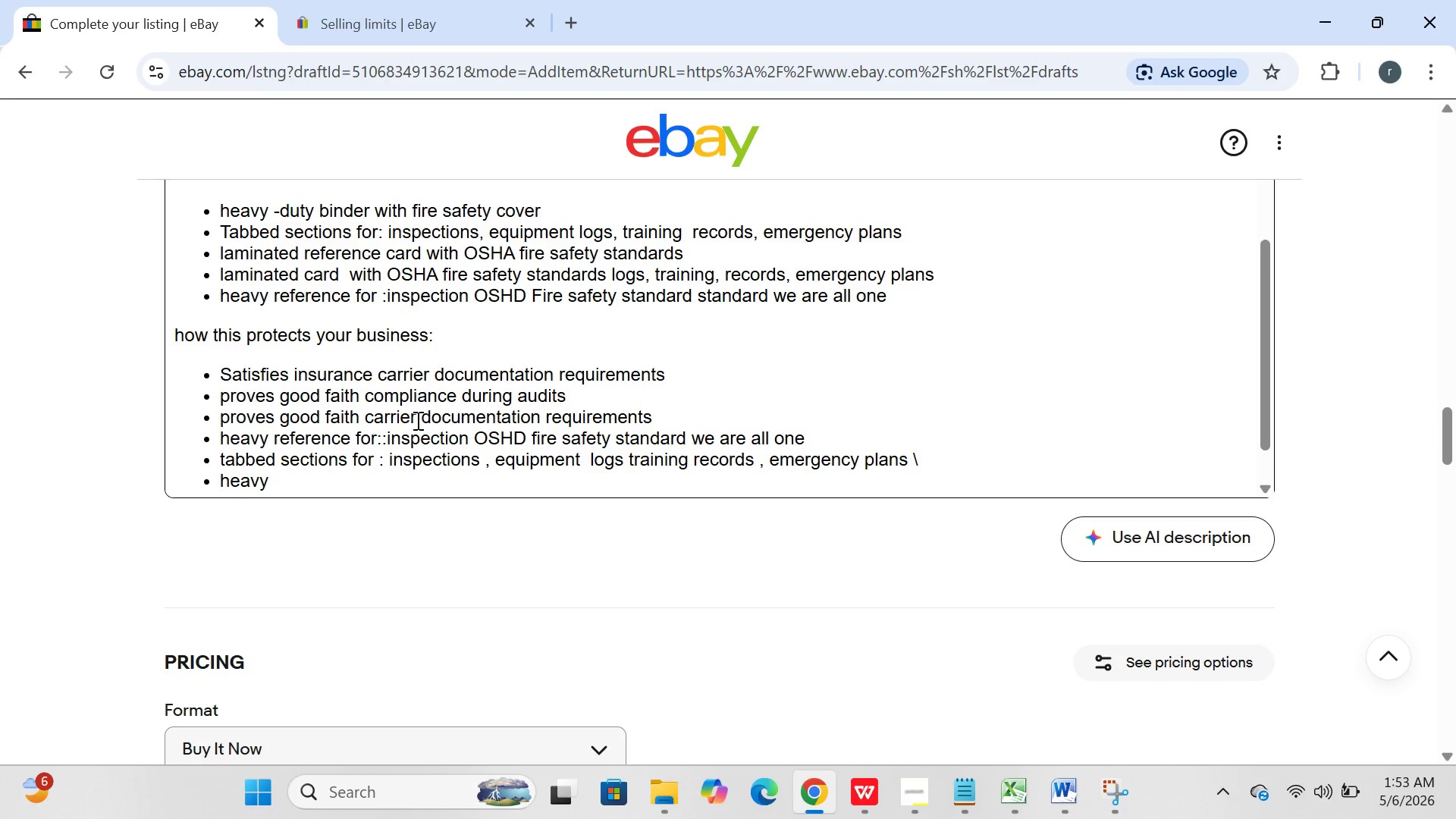 
key(Backspace)
 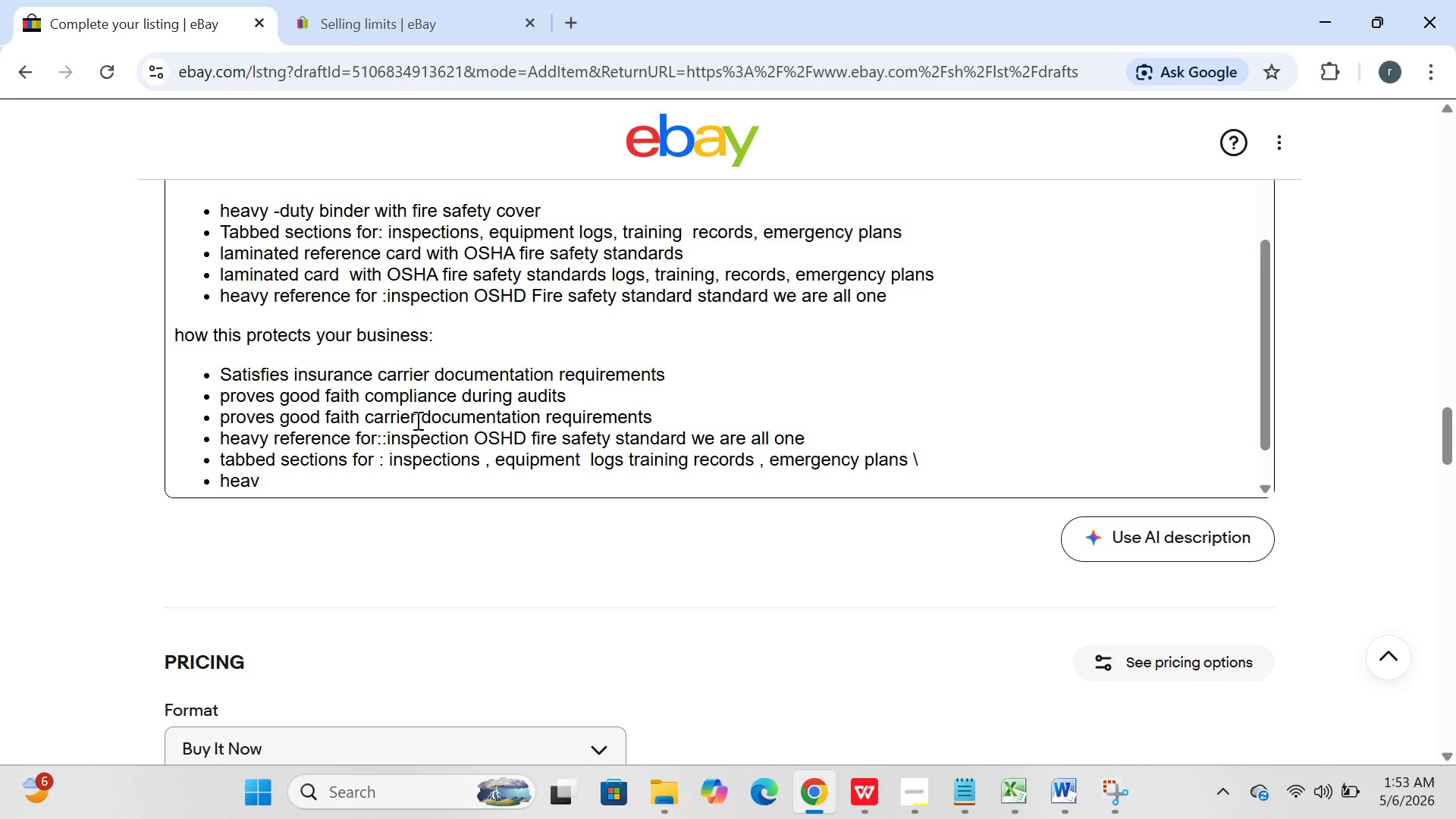 
key(Backspace)
 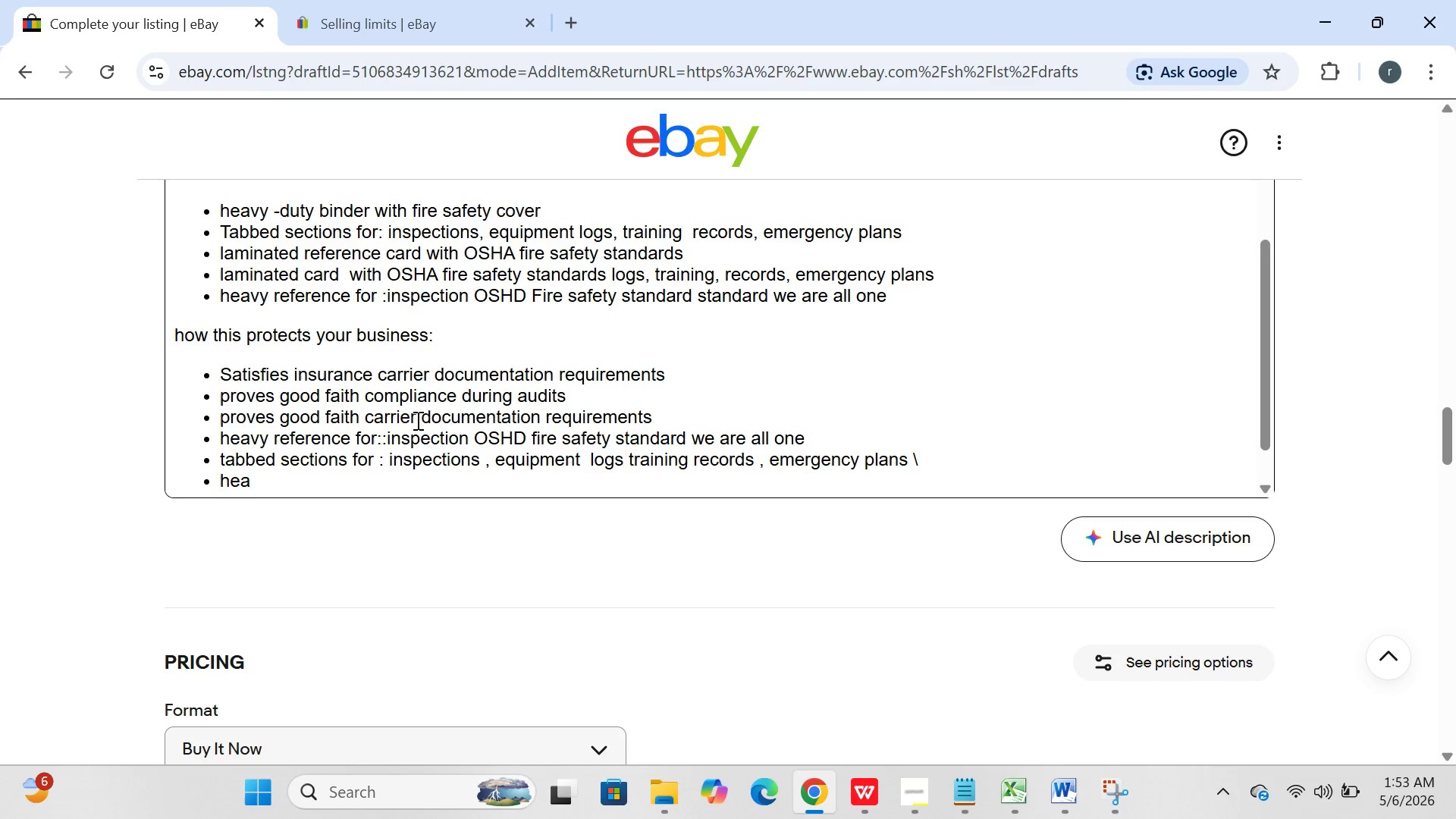 
key(Backspace)
 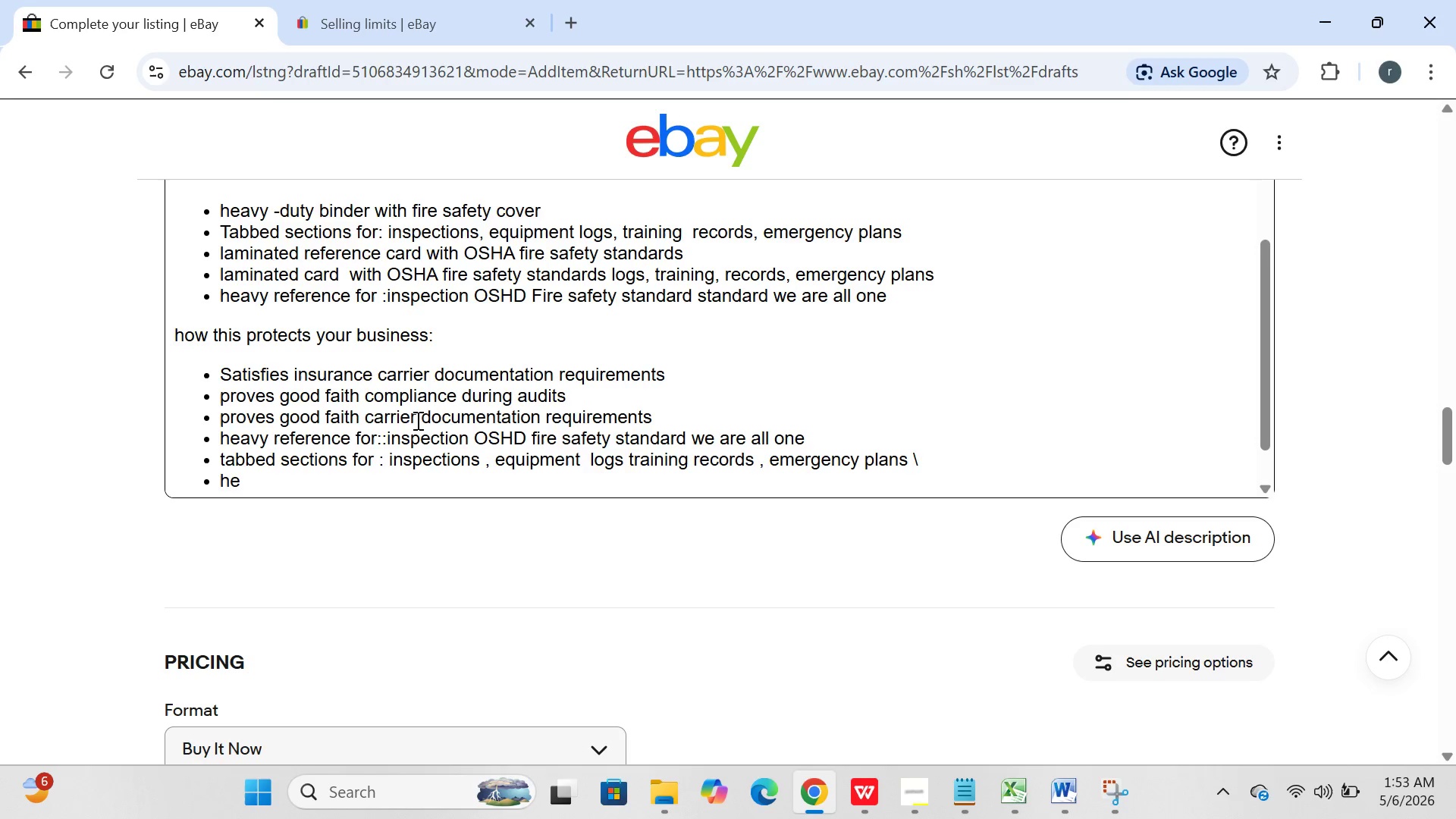 
key(Backspace)
 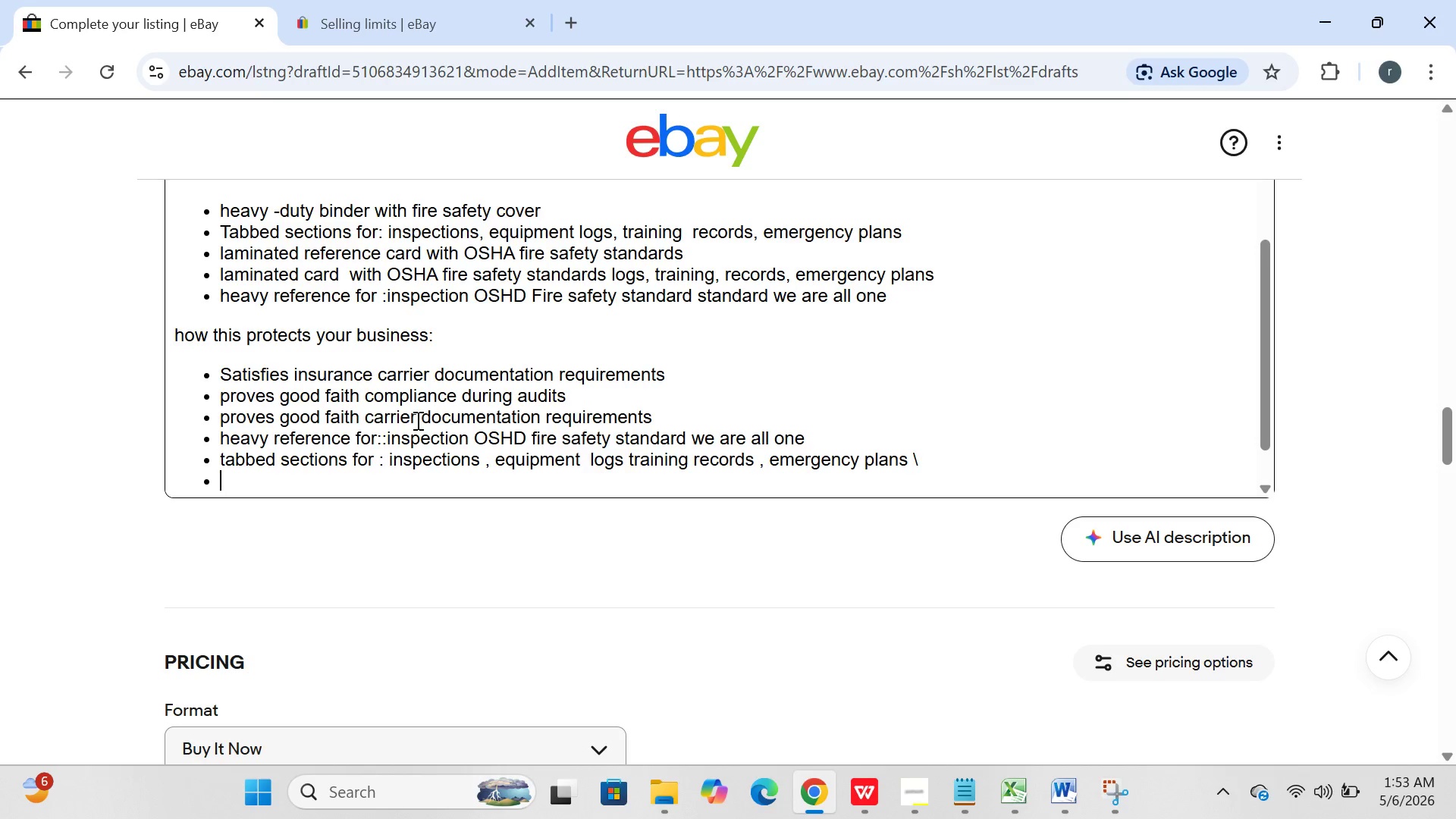 
key(Backspace)
 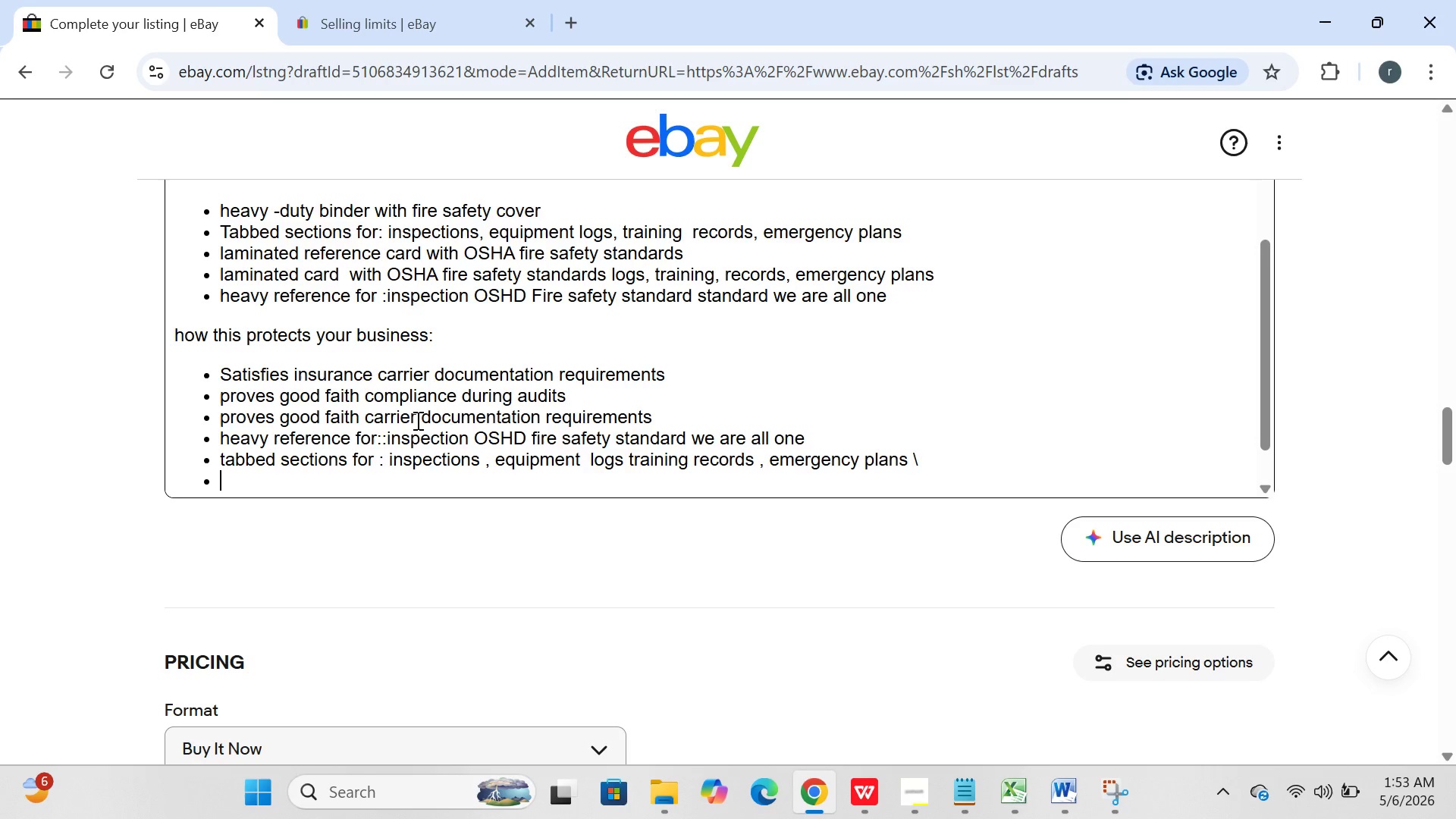 
type(tabbed sections for:inspections, equipments)
 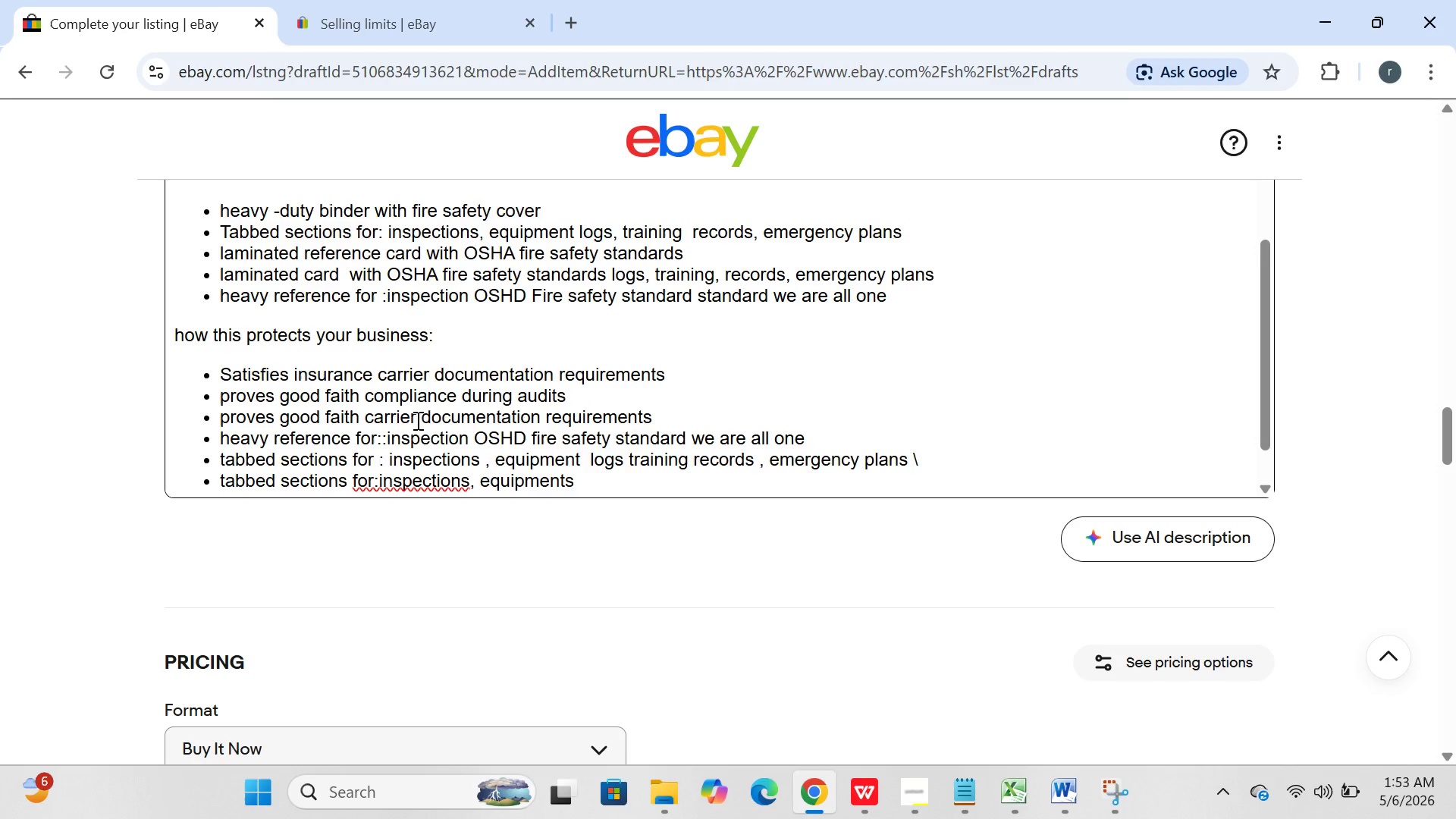 
left_click([479, 490])
 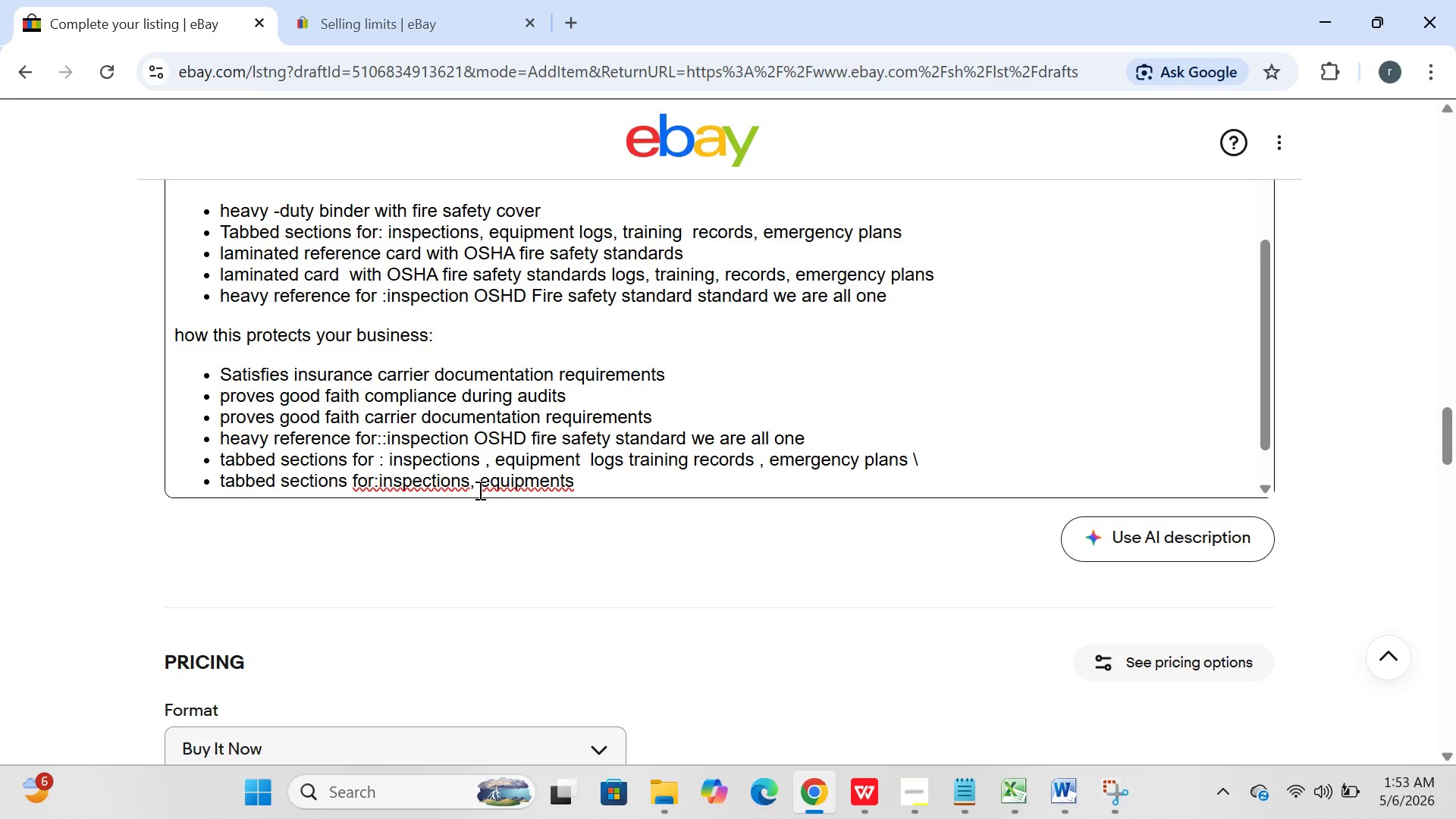 
key(Space)
 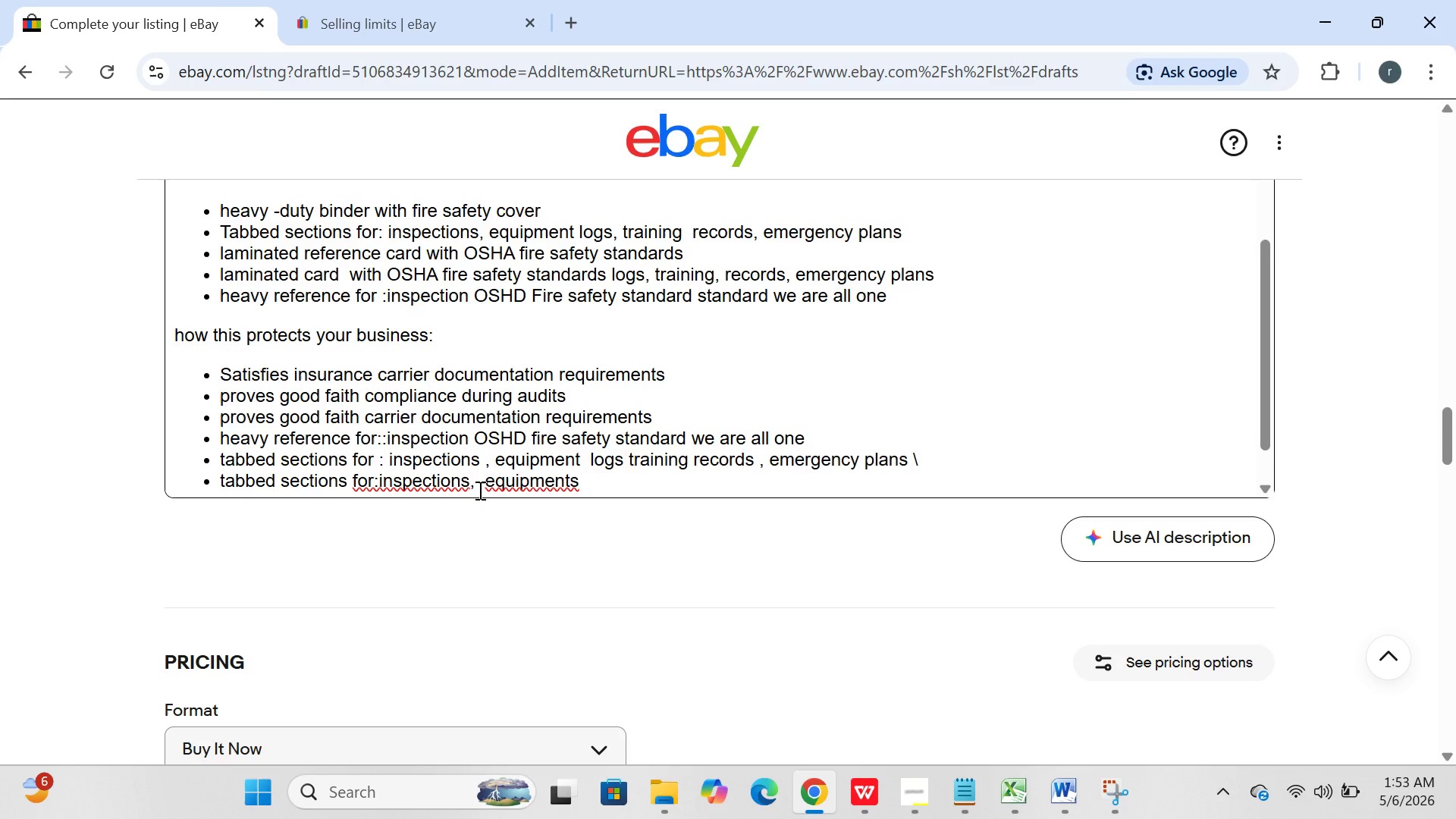 
wait(6.56)
 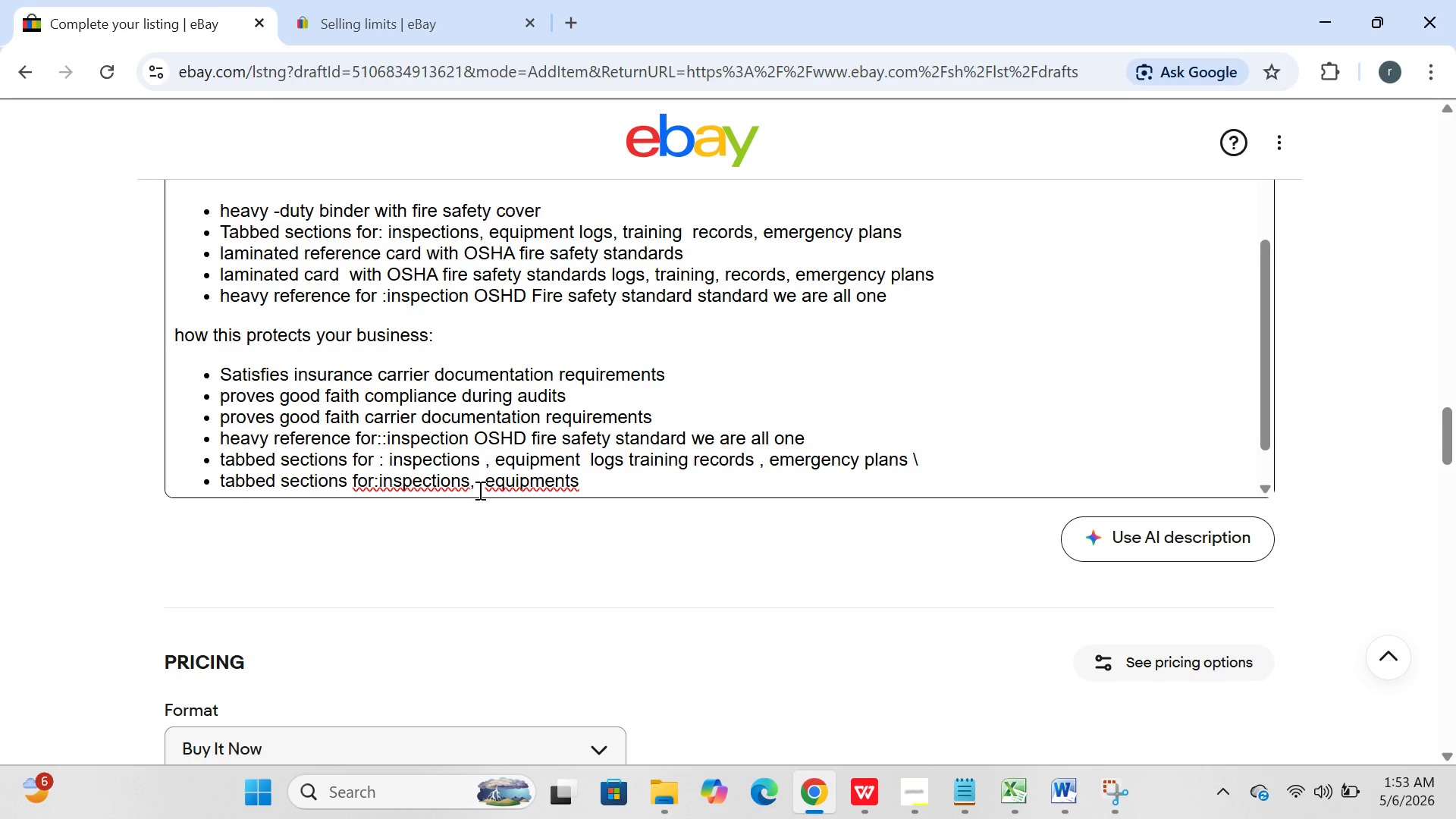 
left_click([642, 484])
 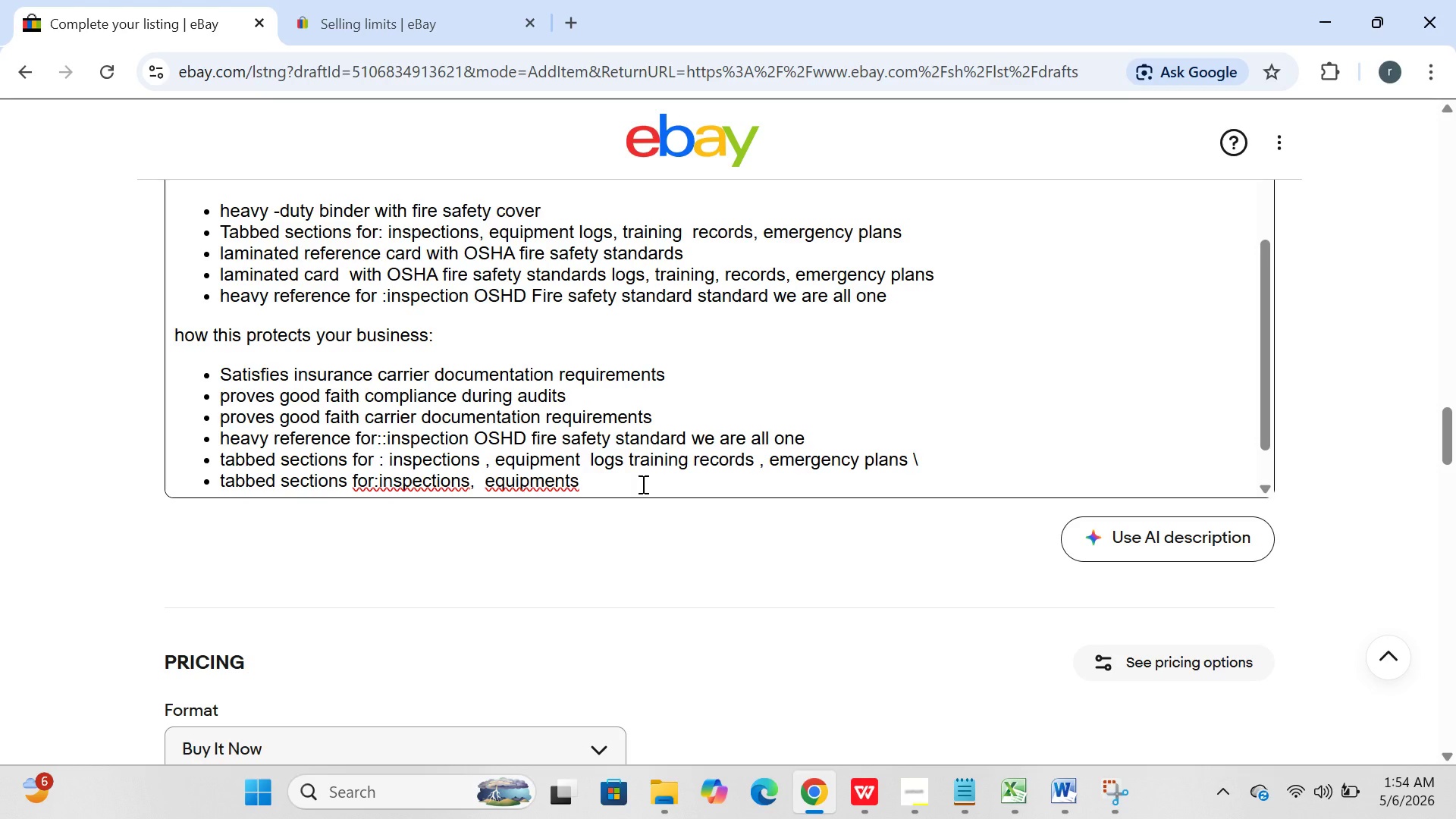 
wait(53.47)
 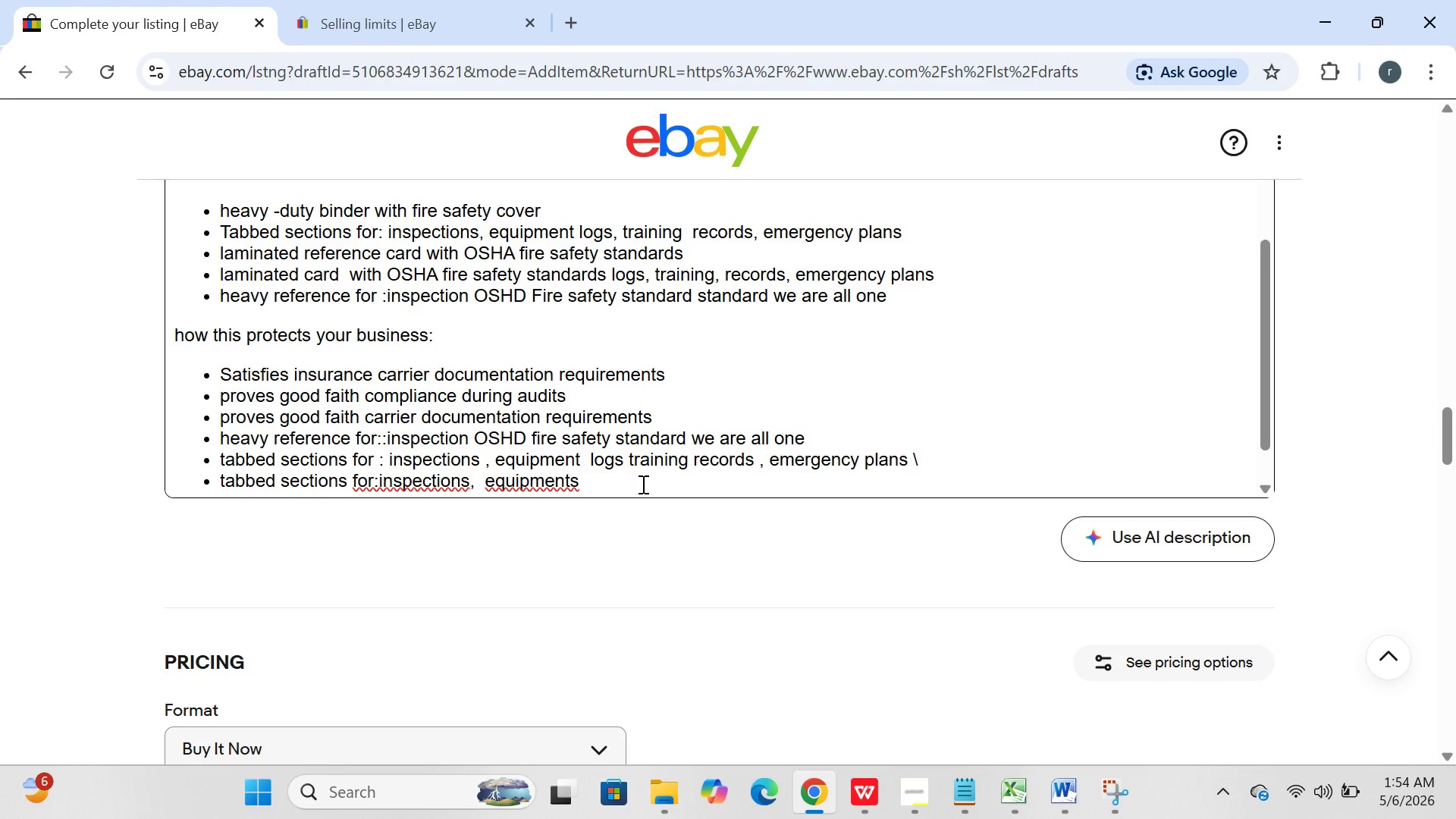 
key(Backspace)
 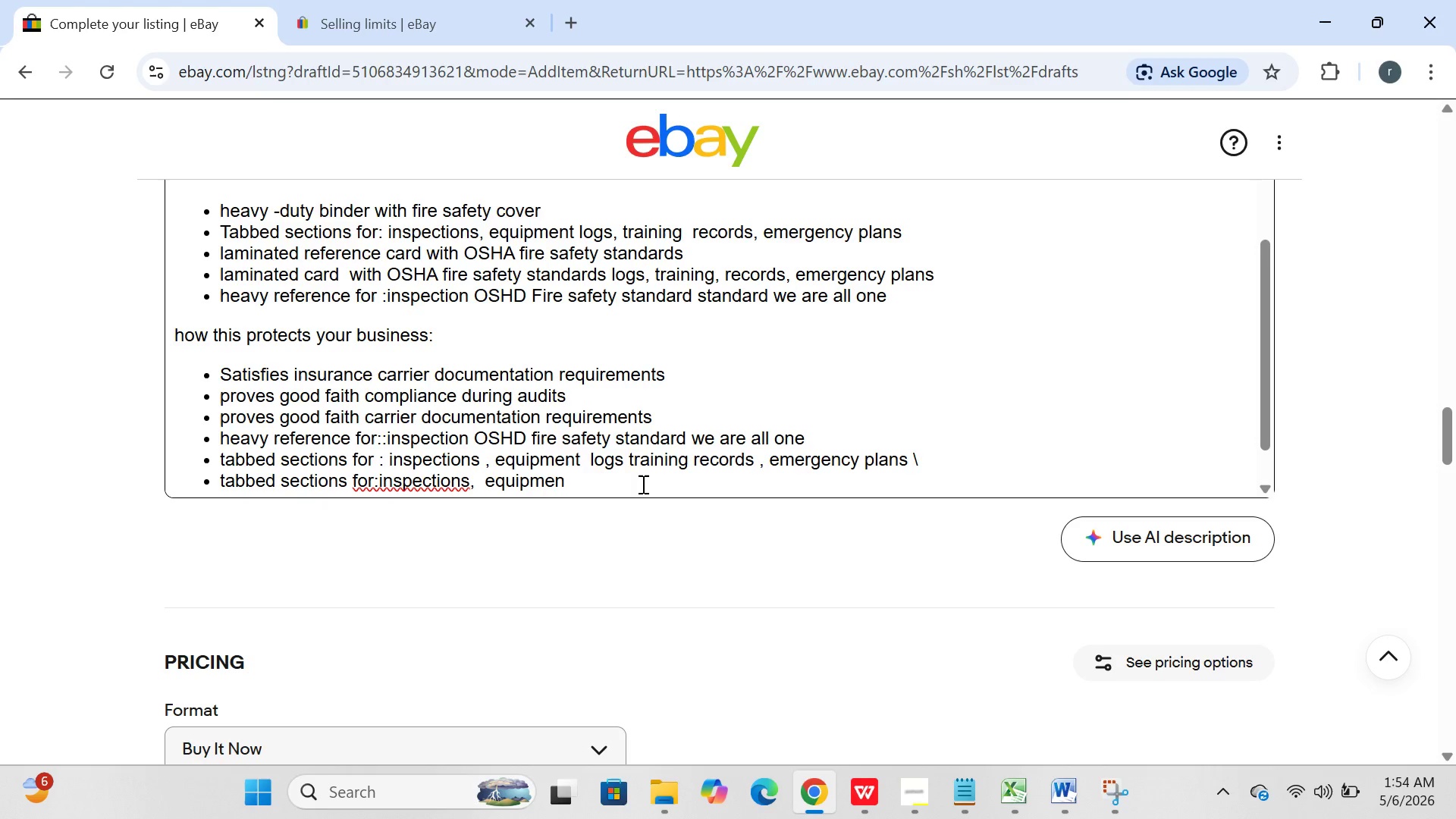 
key(Backspace)
 